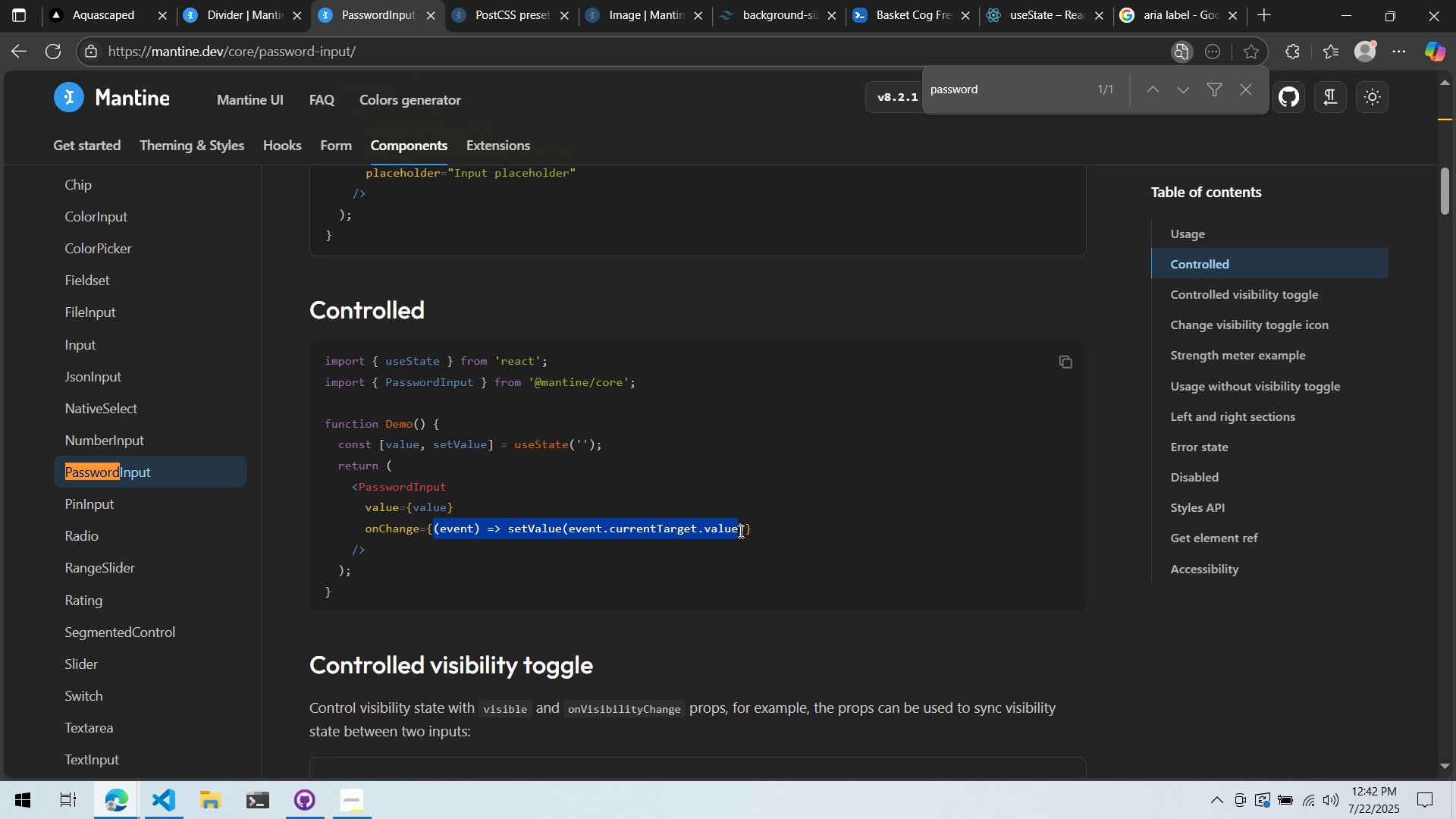 
key(Alt+AltLeft)
 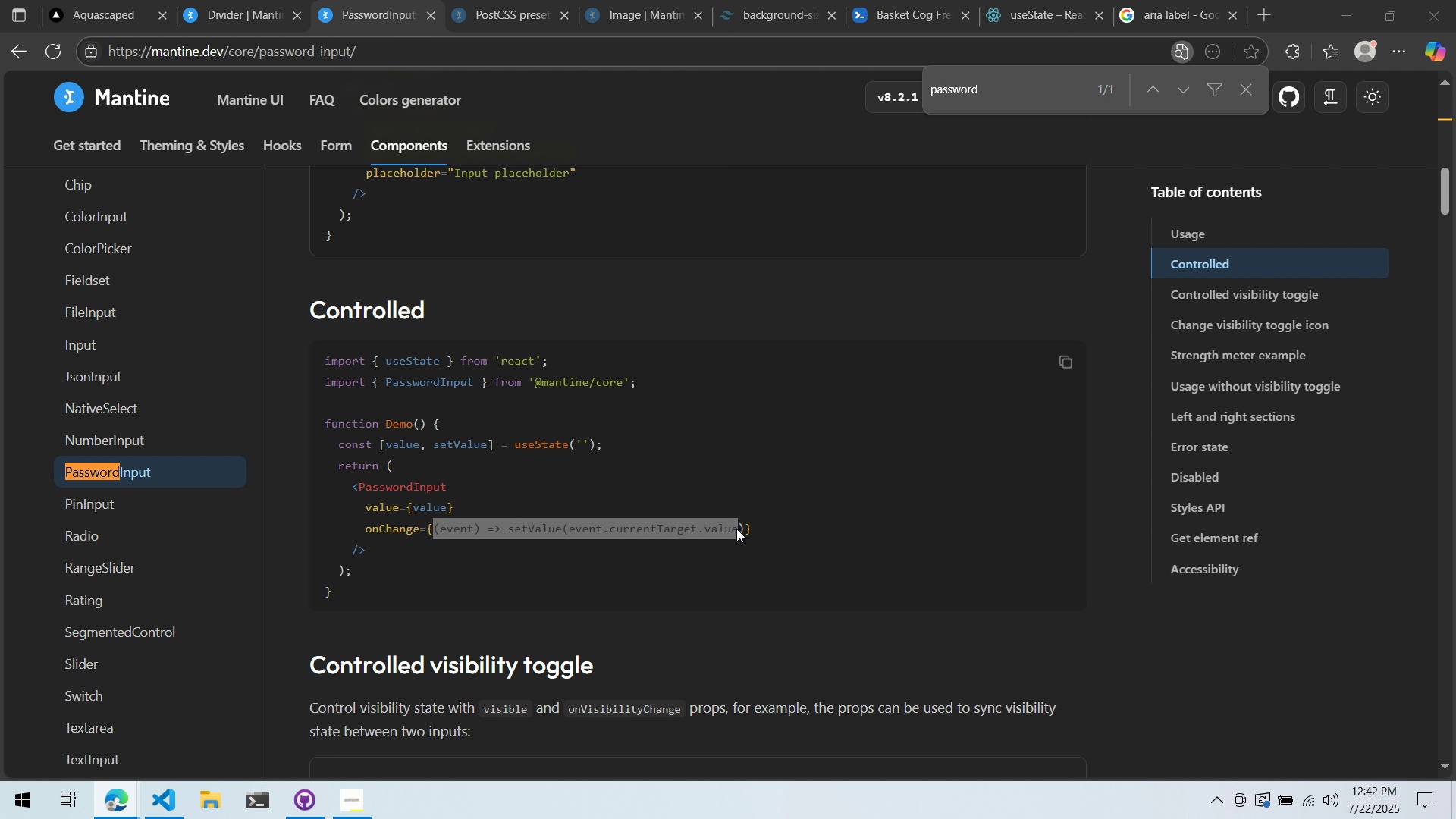 
key(Alt+Tab)
 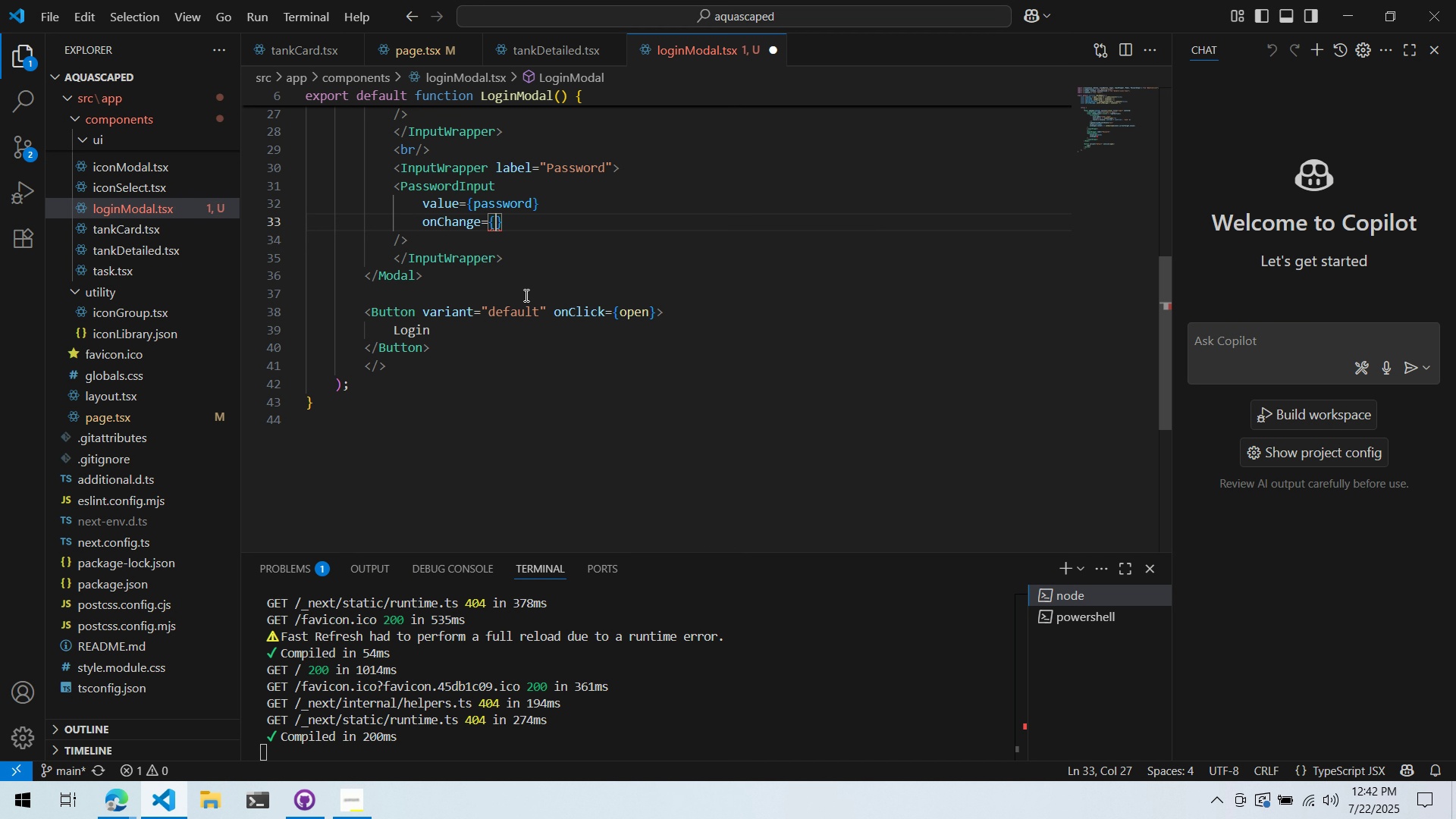 
key(Control+ControlLeft)
 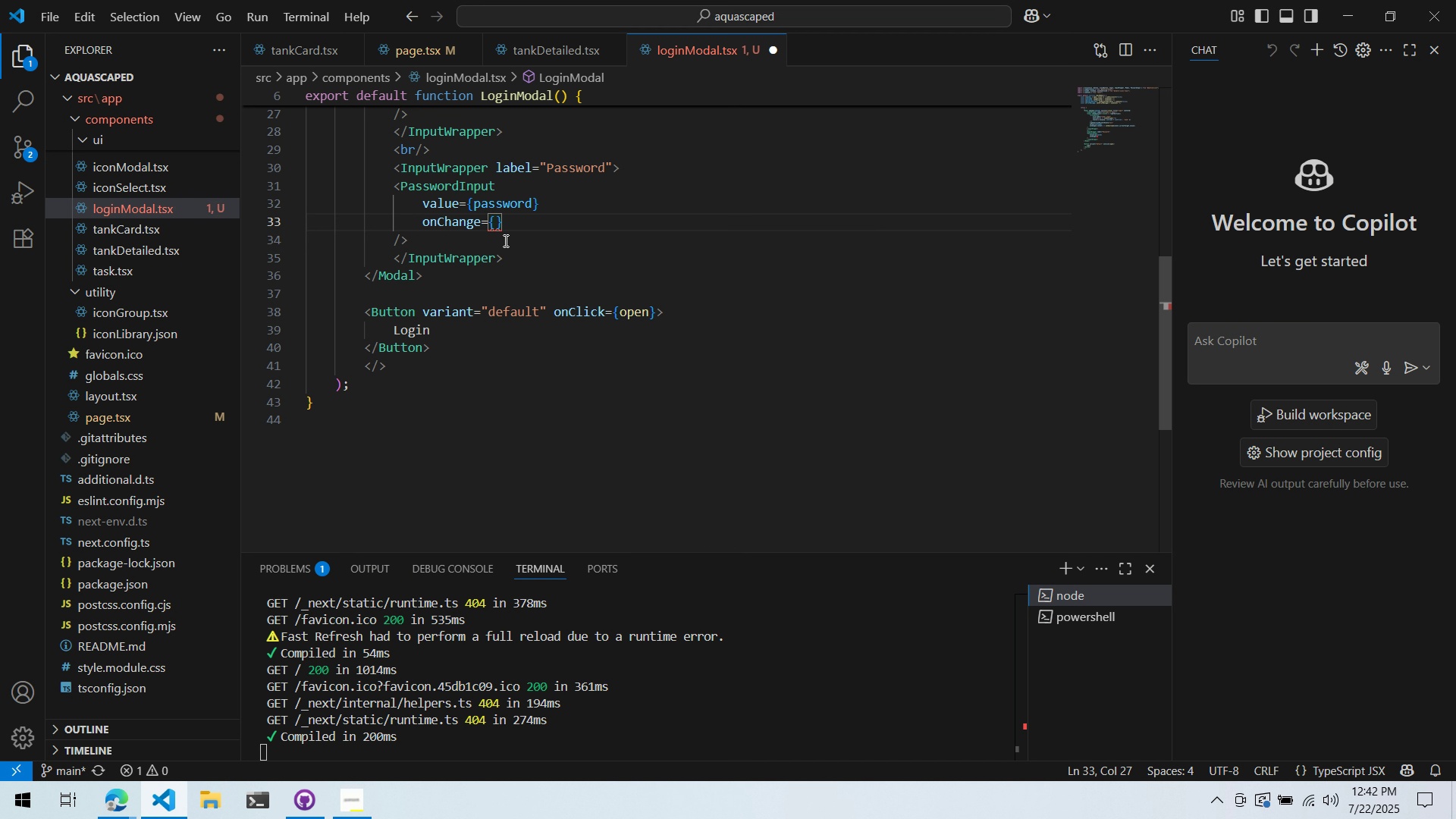 
key(Control+V)
 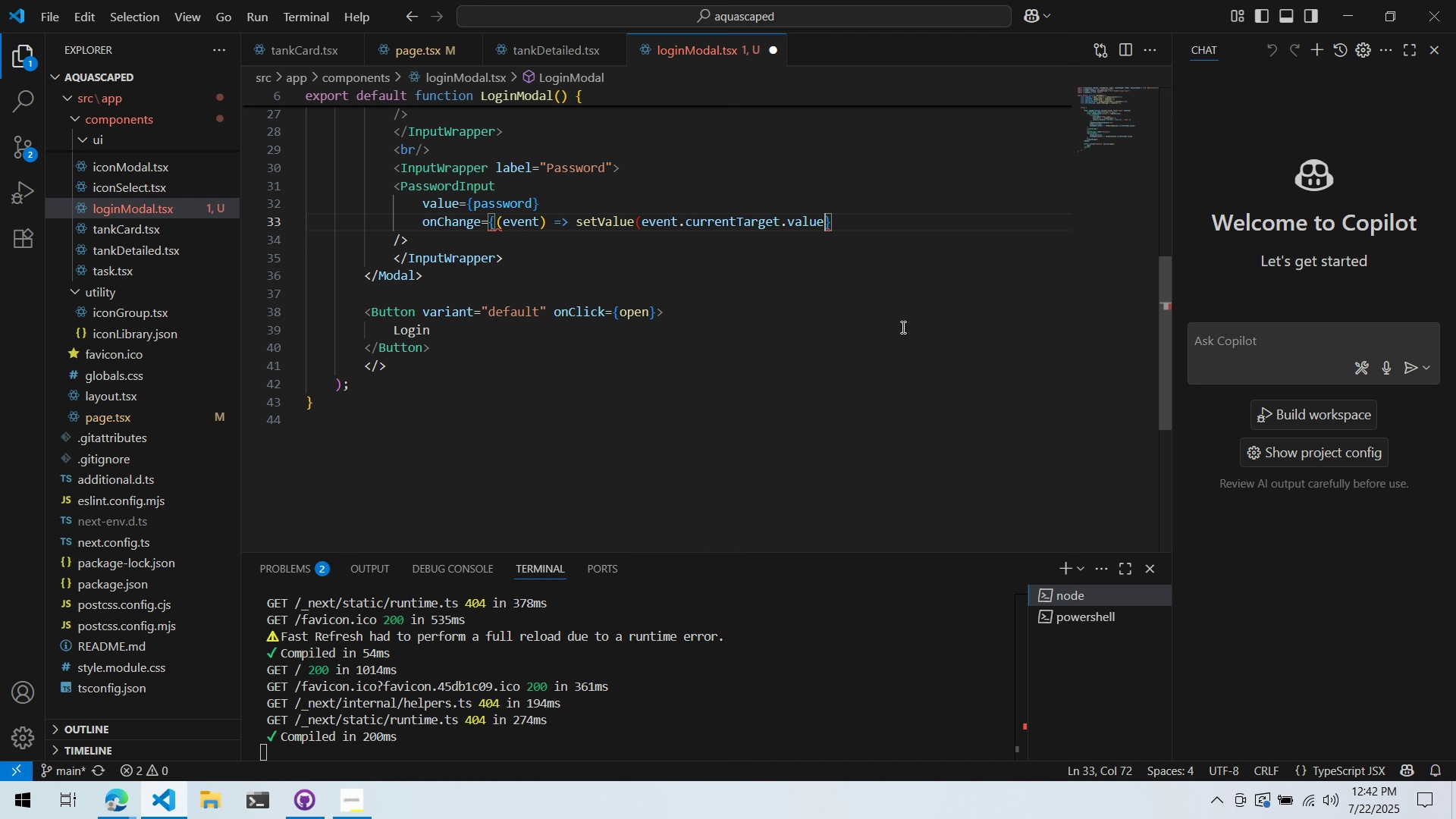 
left_click([902, 327])
 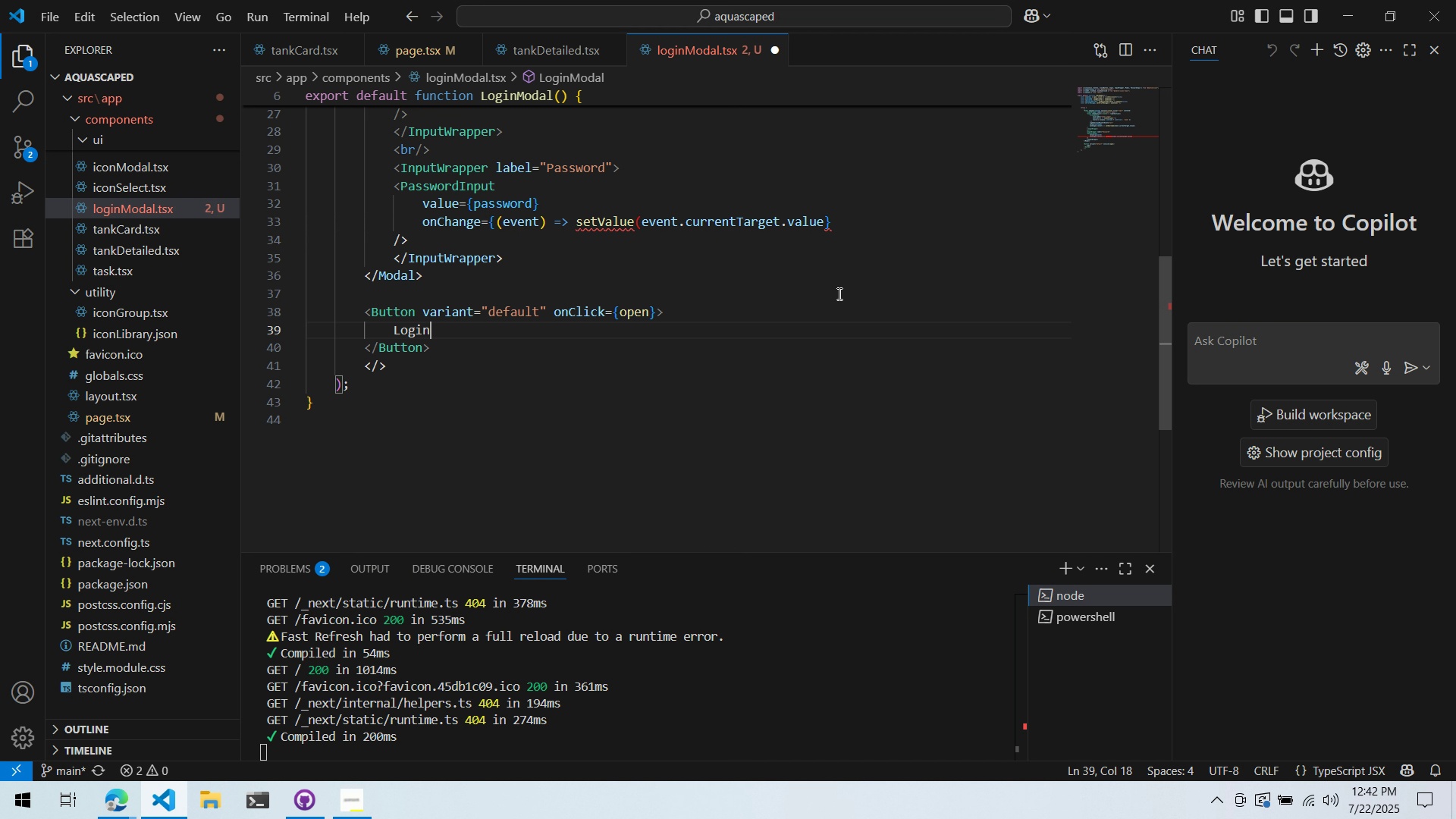 
scroll: coordinate [839, 286], scroll_direction: up, amount: 3.0
 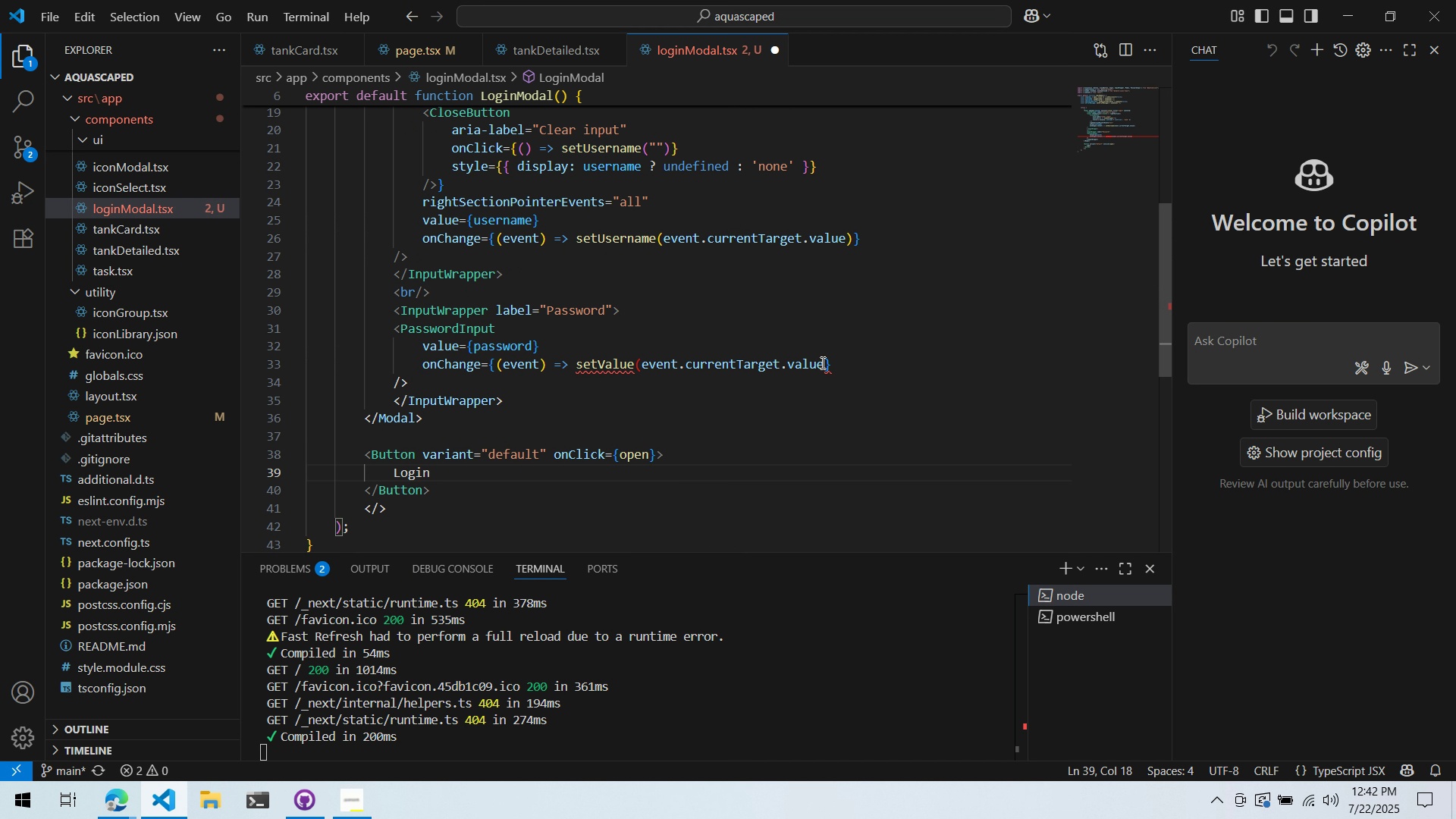 
left_click([824, 372])
 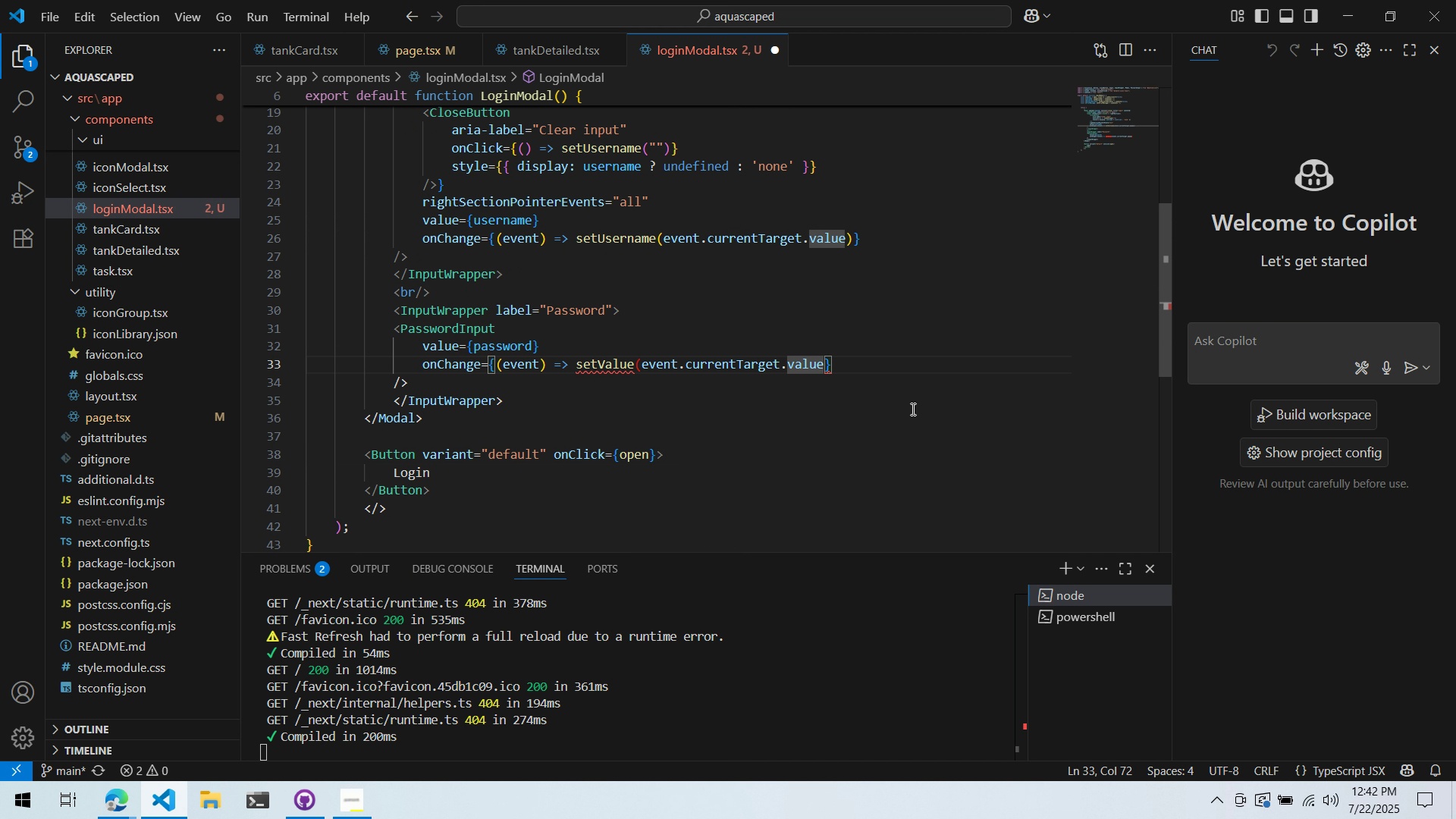 
key(Shift+ShiftLeft)
 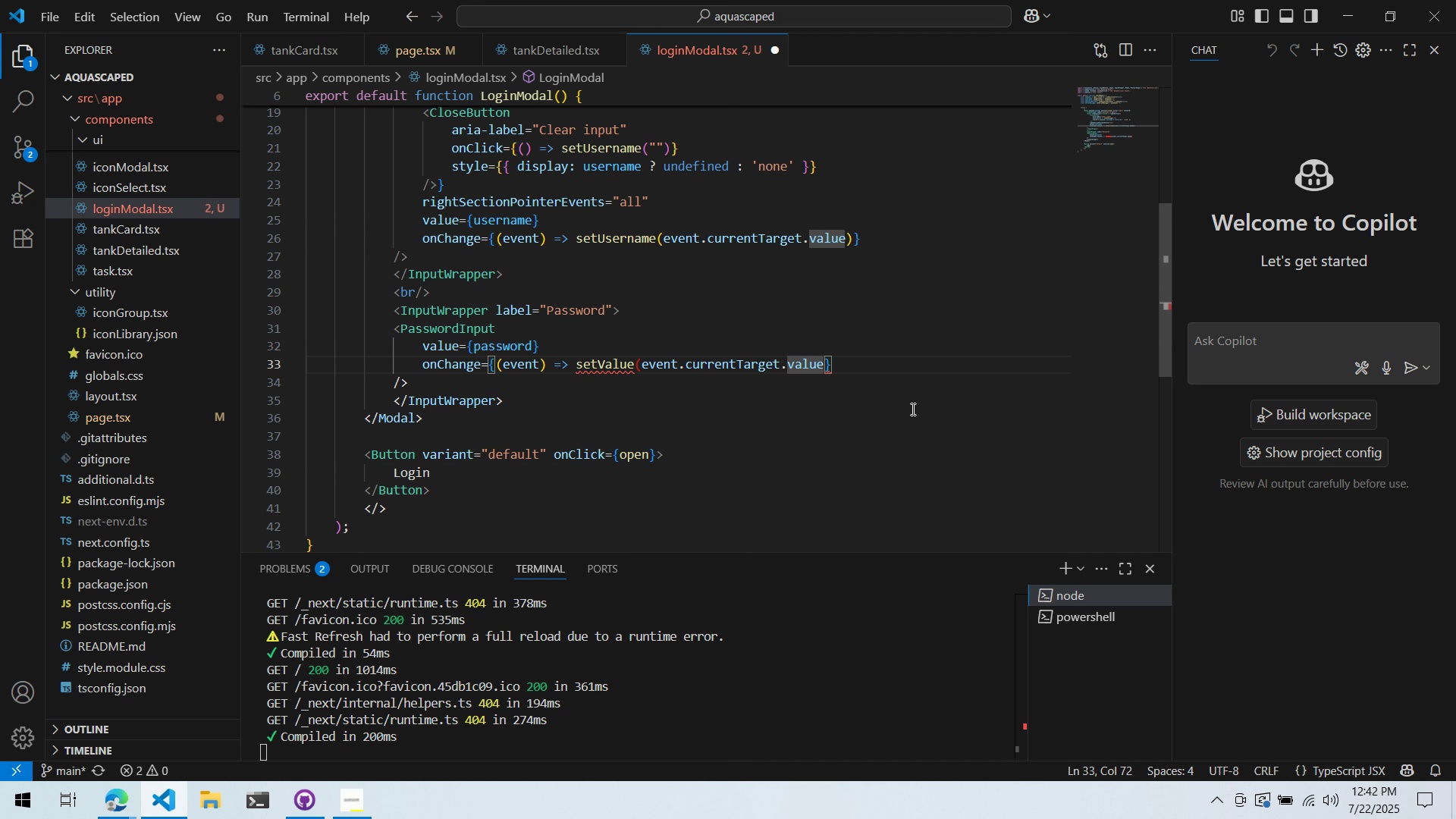 
key(Shift+0)
 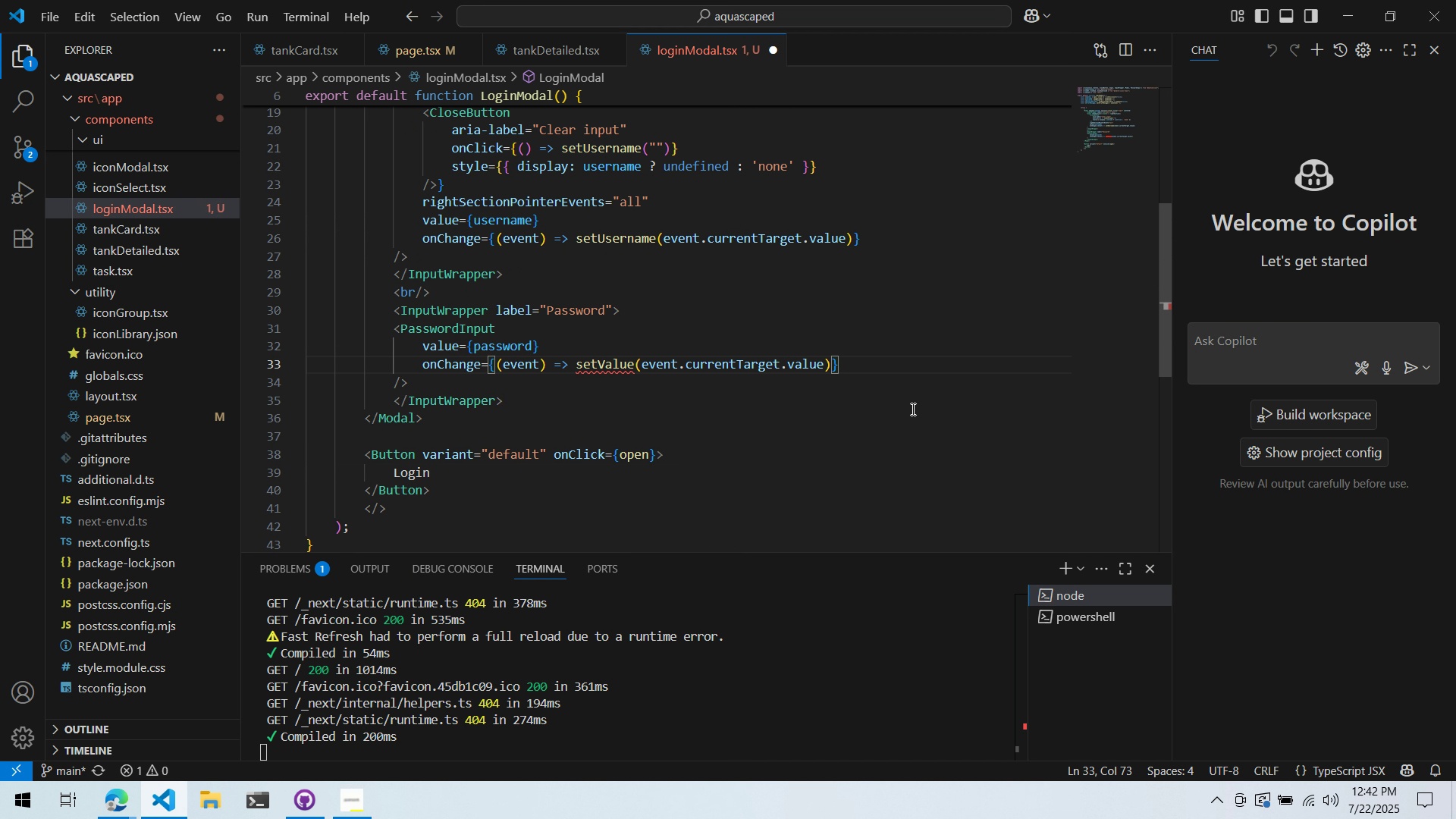 
left_click([912, 409])
 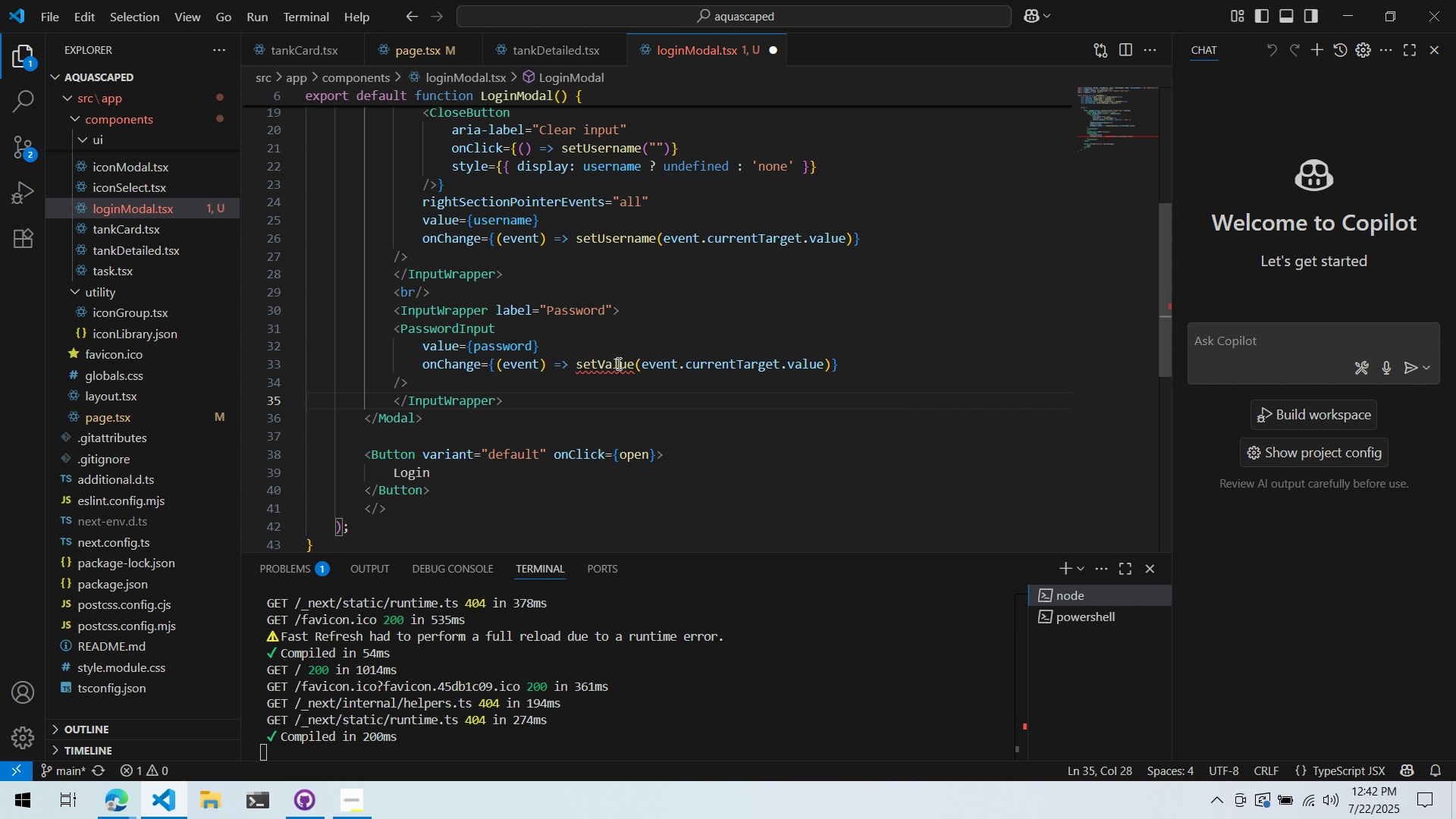 
double_click([617, 362])
 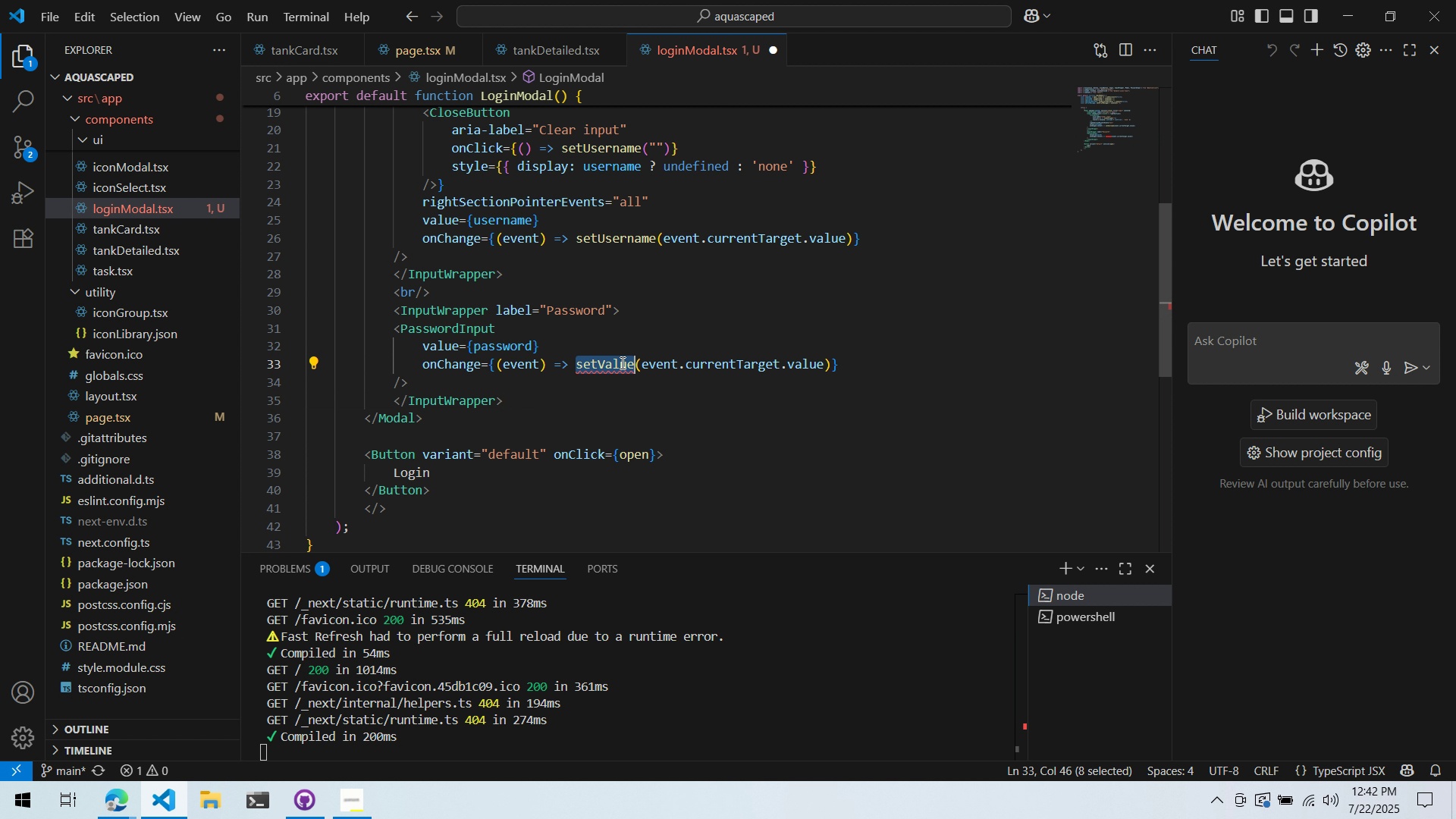 
type(setPass)
 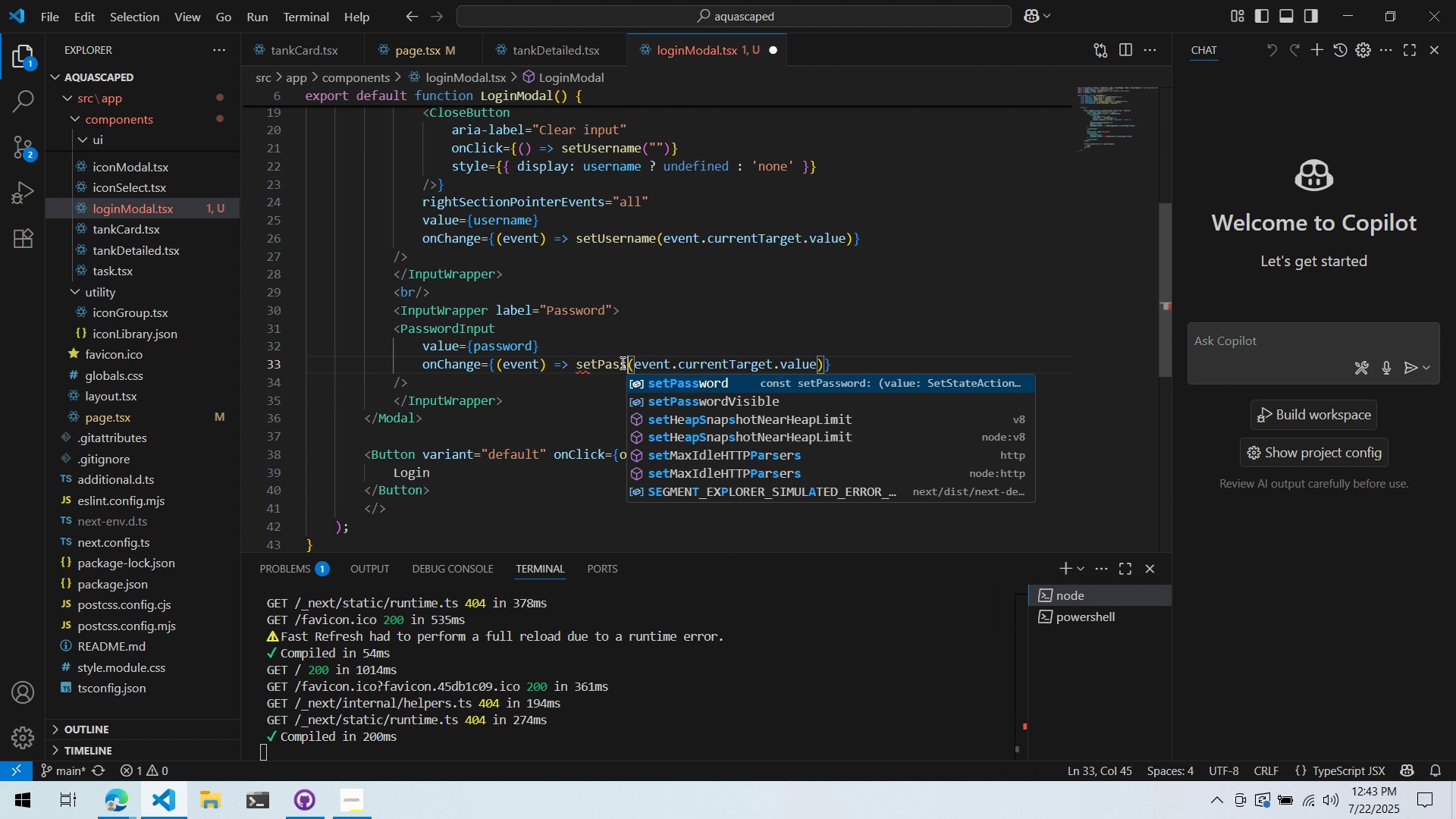 
key(Enter)
 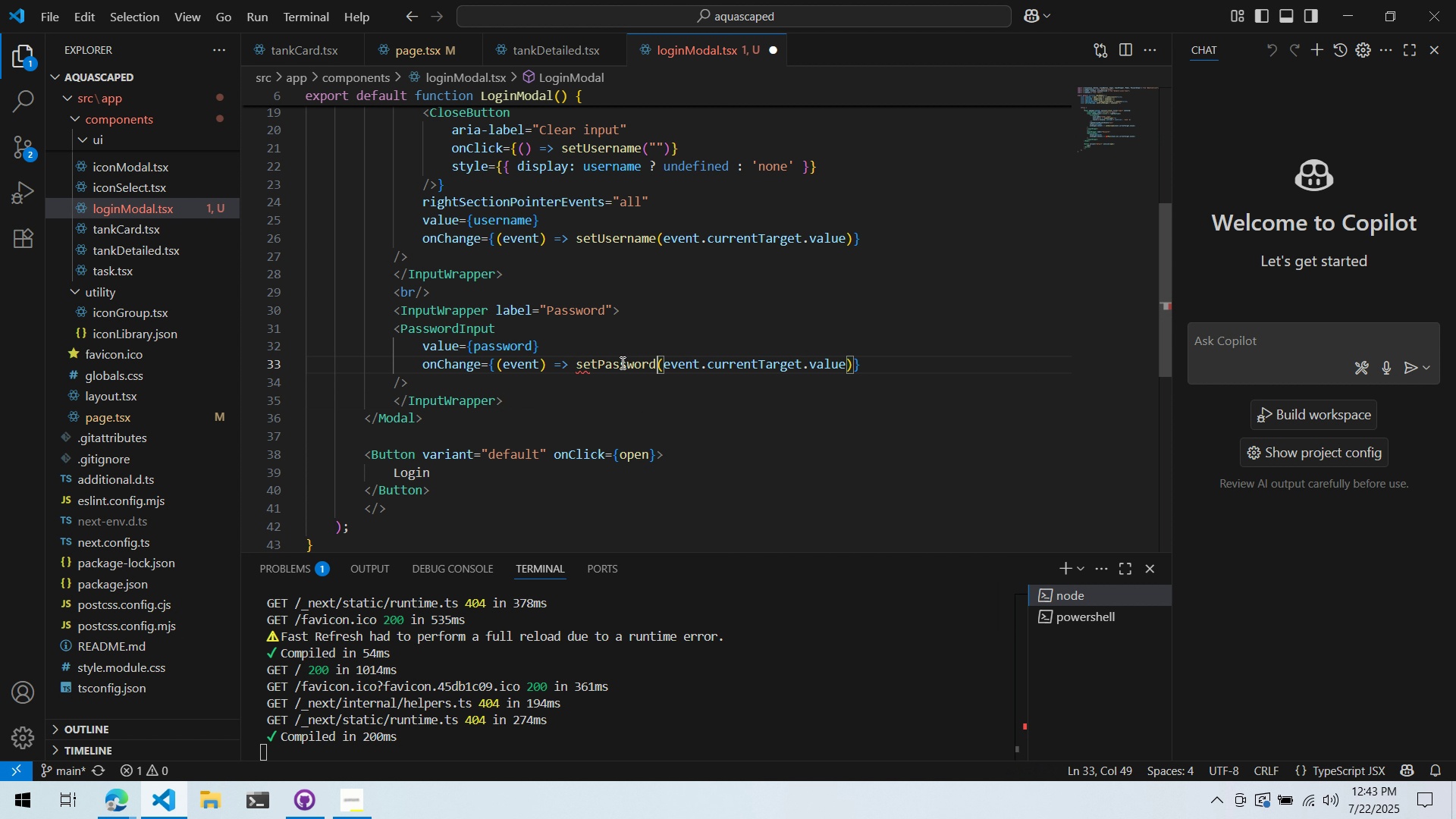 
key(Control+ControlLeft)
 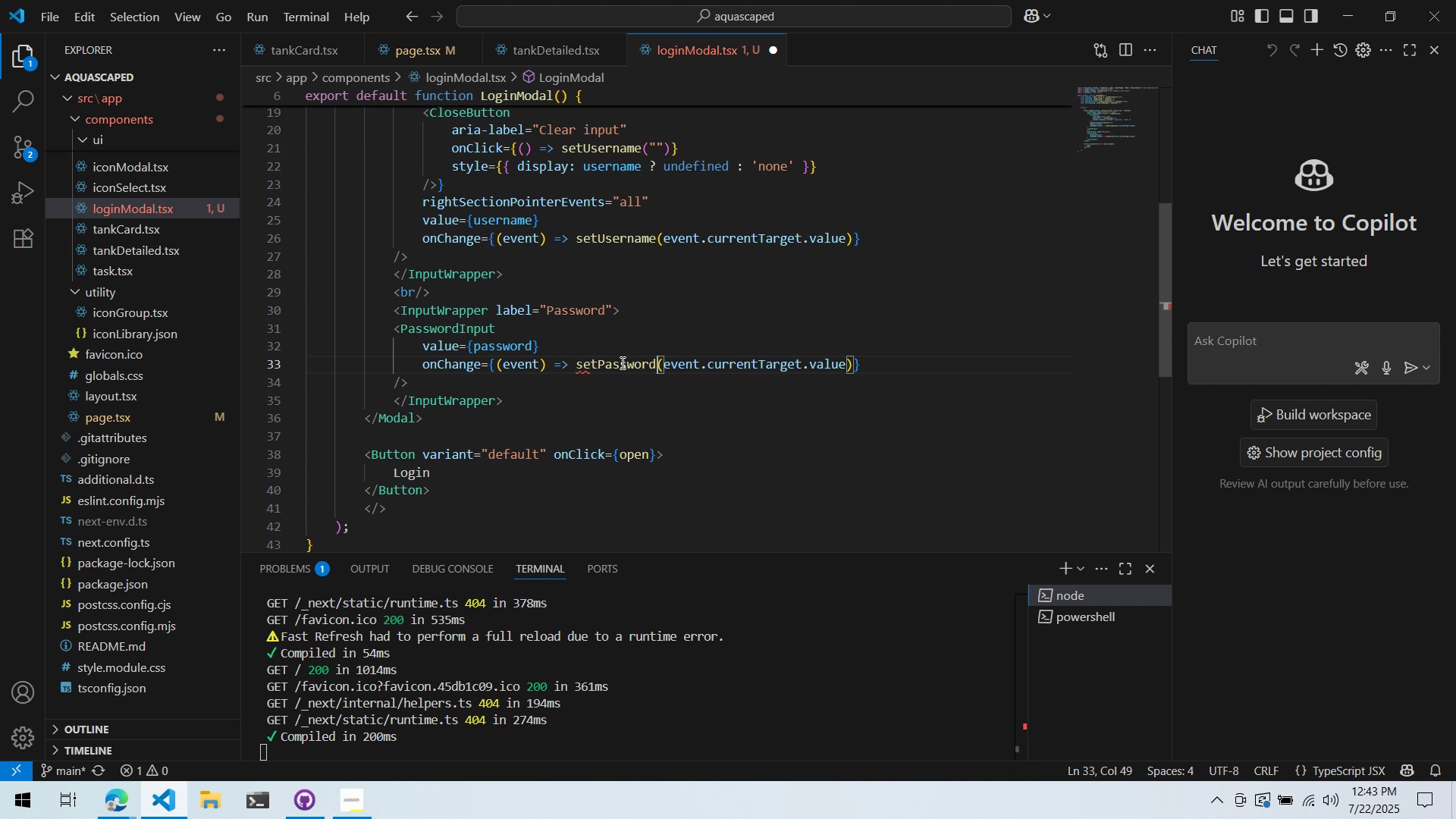 
key(Control+S)
 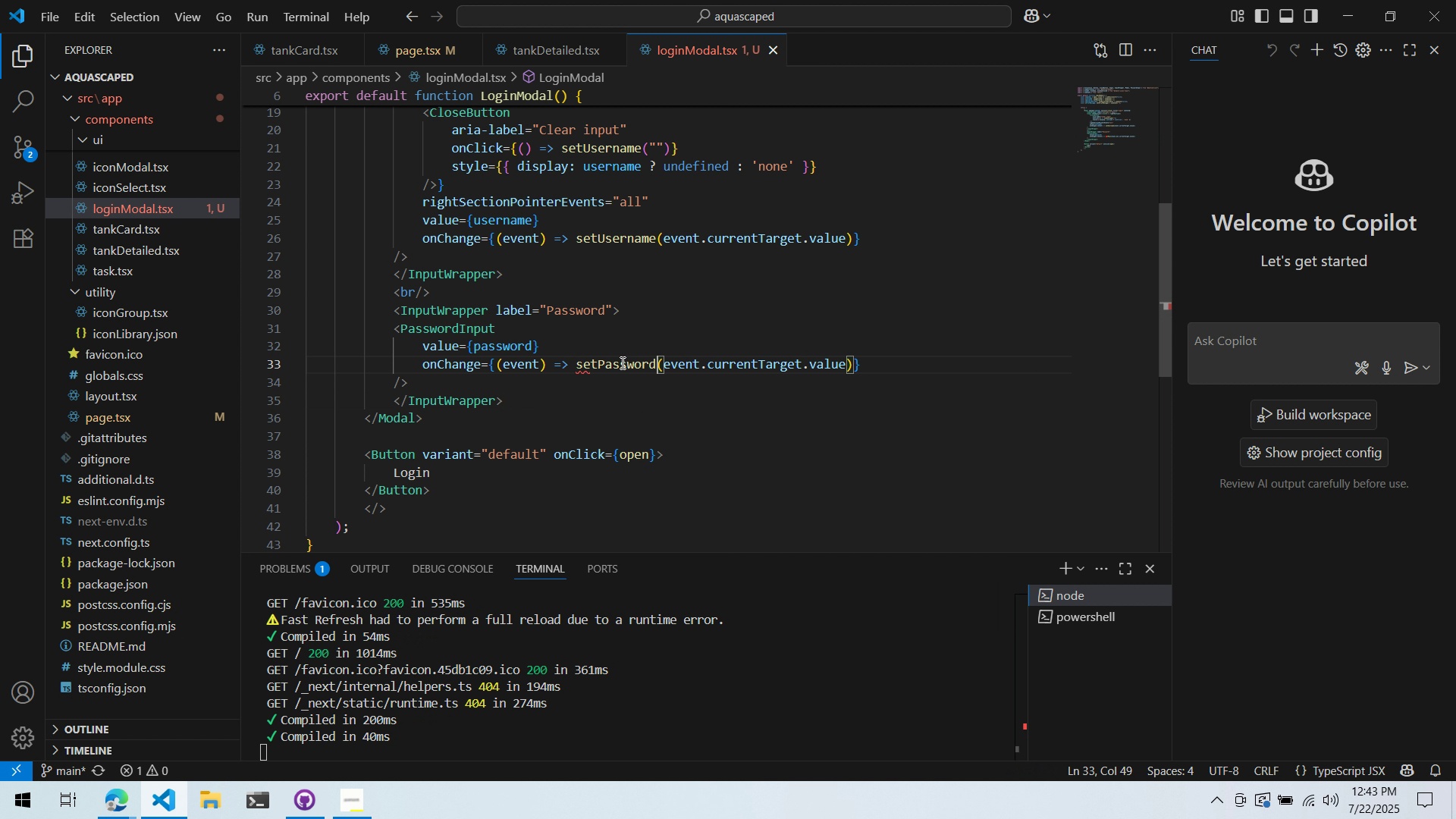 
key(Alt+AltLeft)
 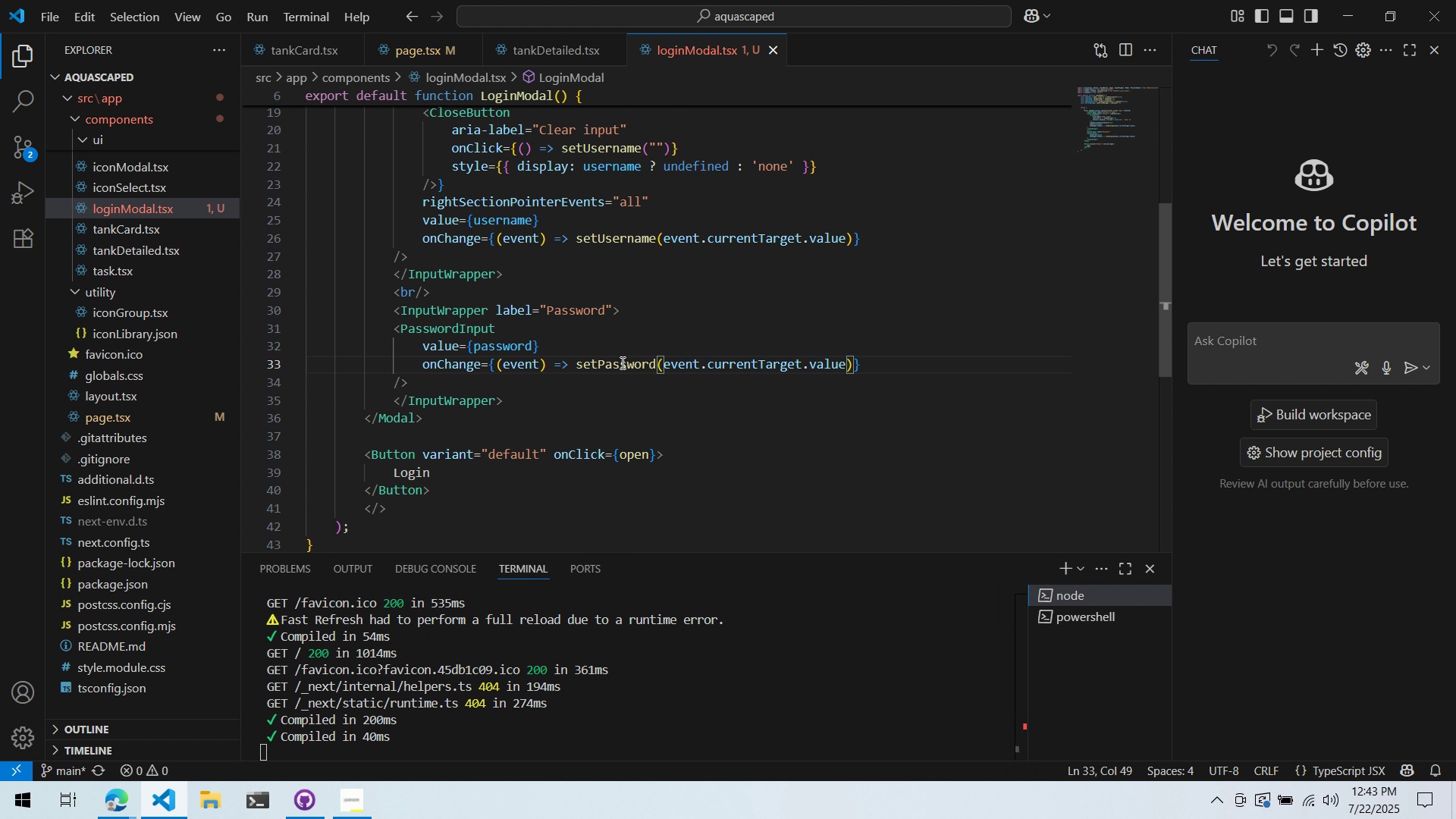 
key(Alt+Tab)
 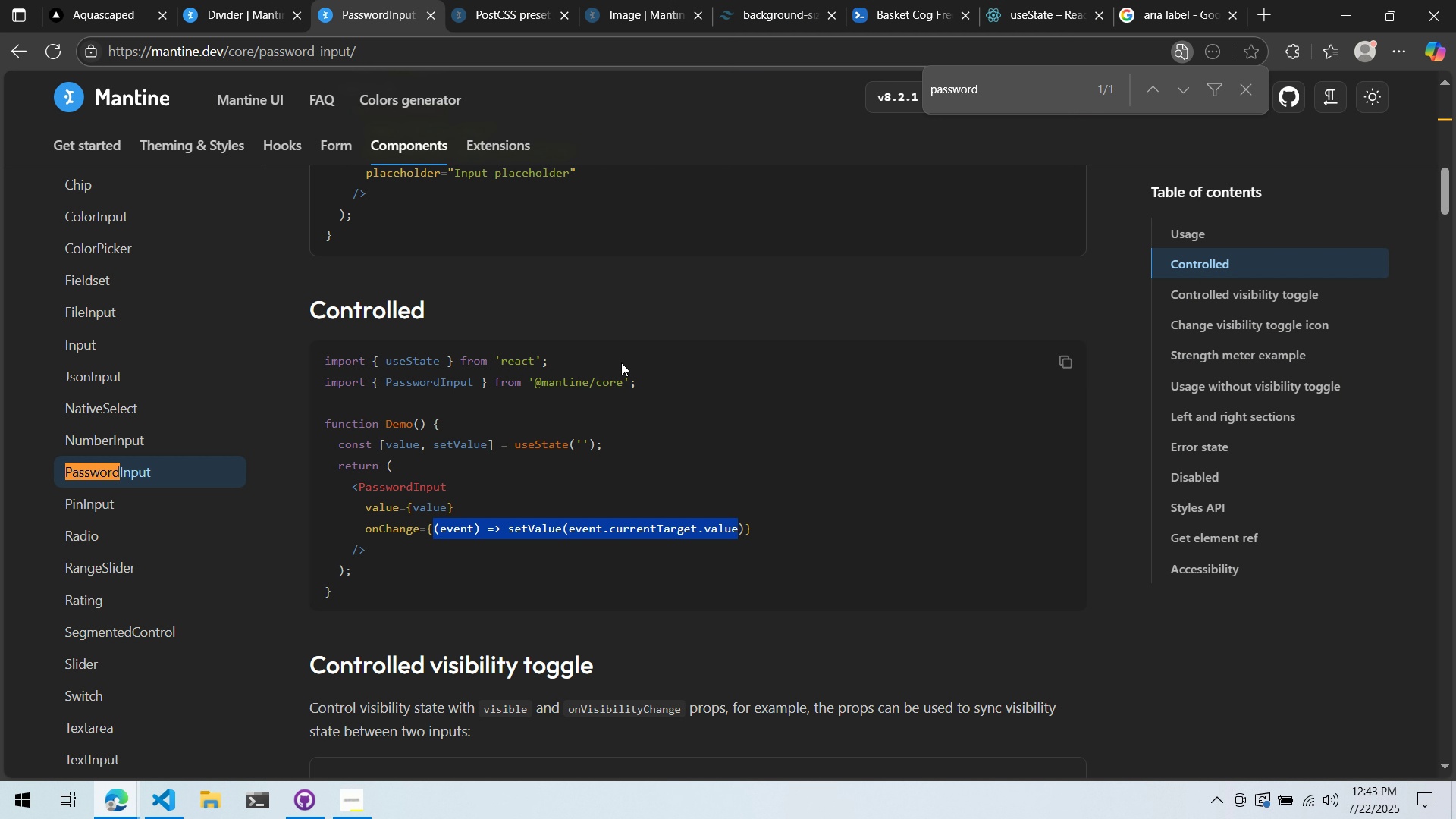 
scroll: coordinate [599, 360], scroll_direction: down, amount: 3.0
 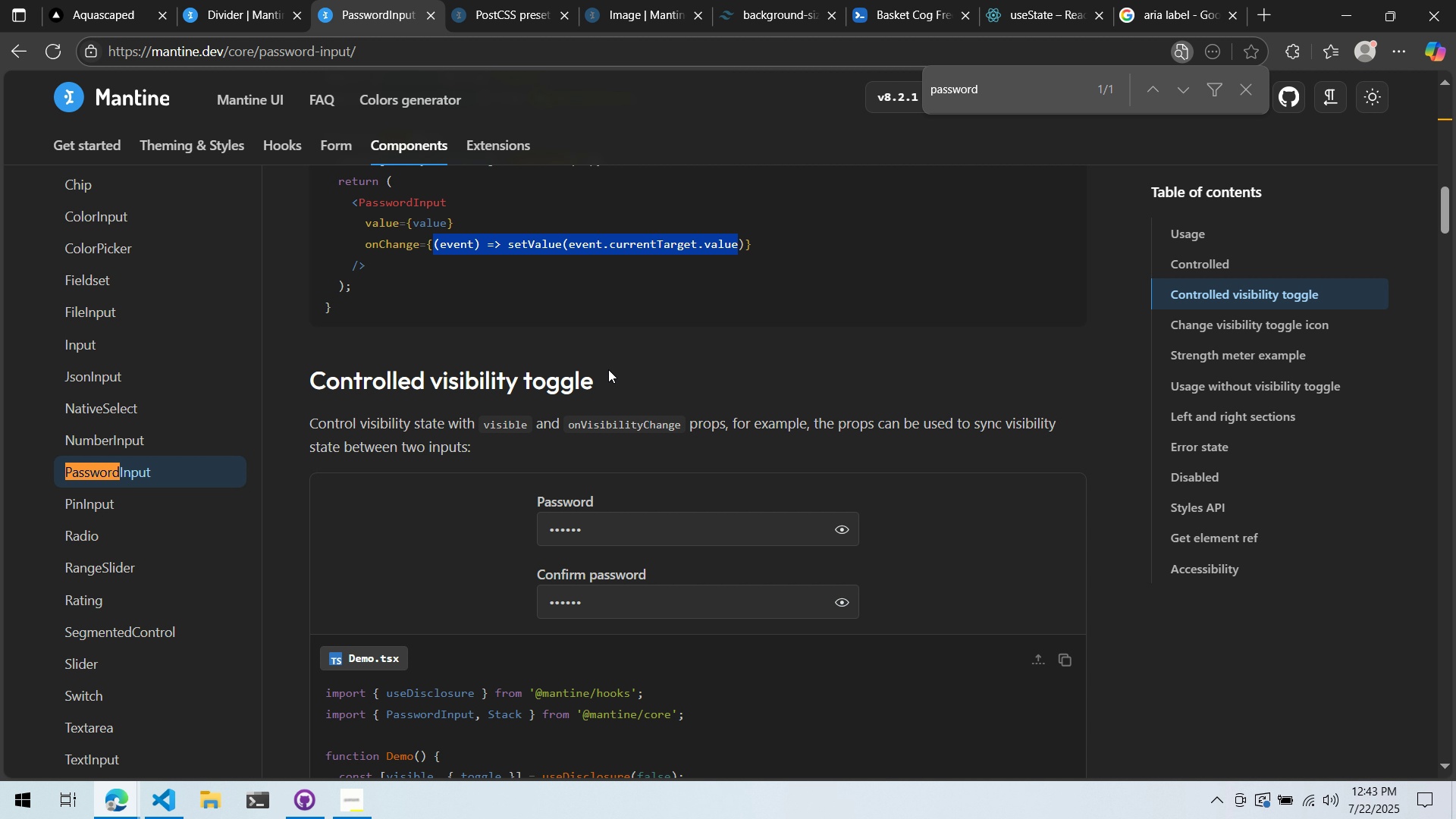 
scroll: coordinate [845, 362], scroll_direction: up, amount: 2.0
 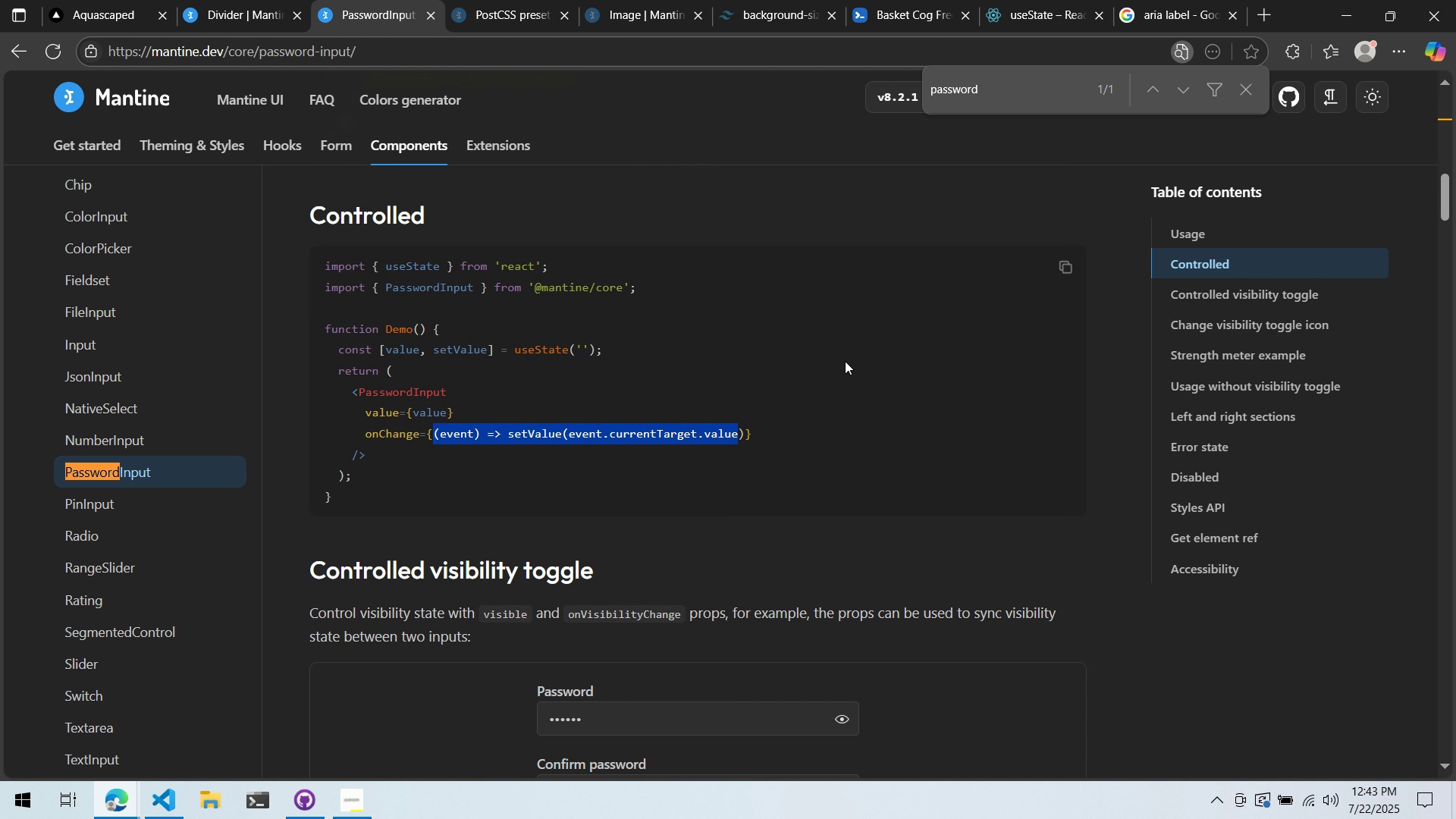 
scroll: coordinate [844, 361], scroll_direction: down, amount: 4.0
 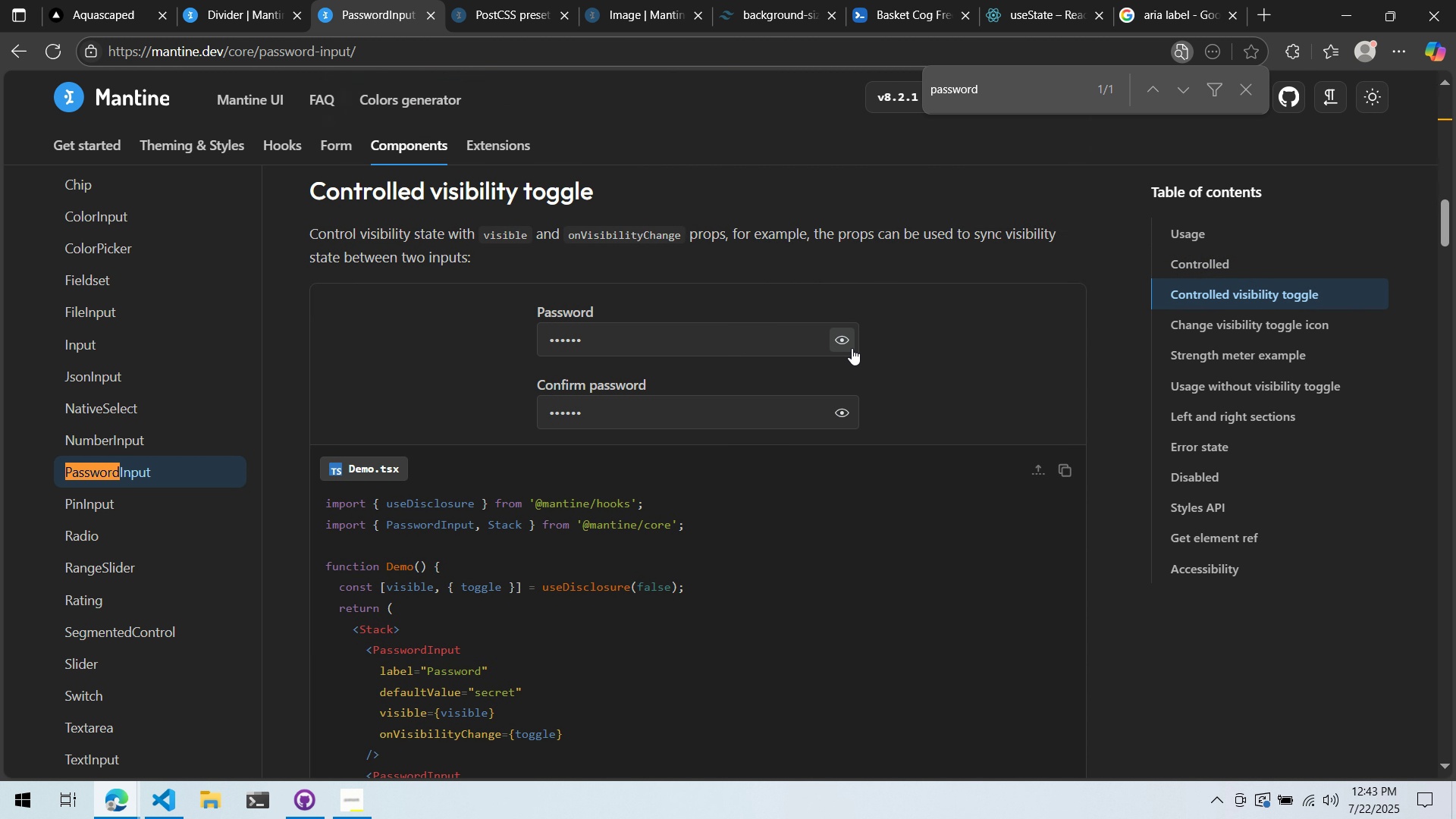 
double_click([851, 348])
 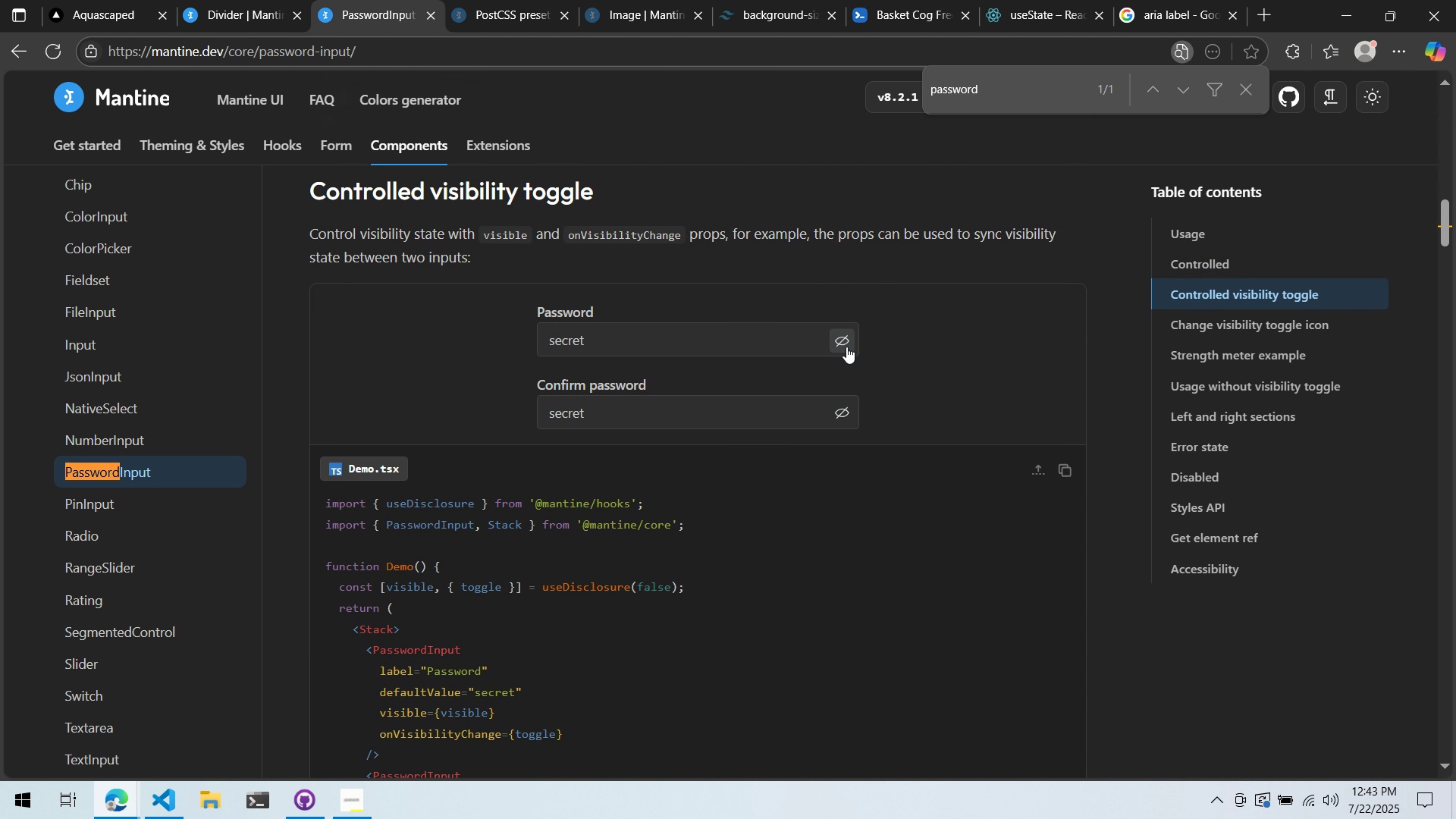 
double_click([846, 347])
 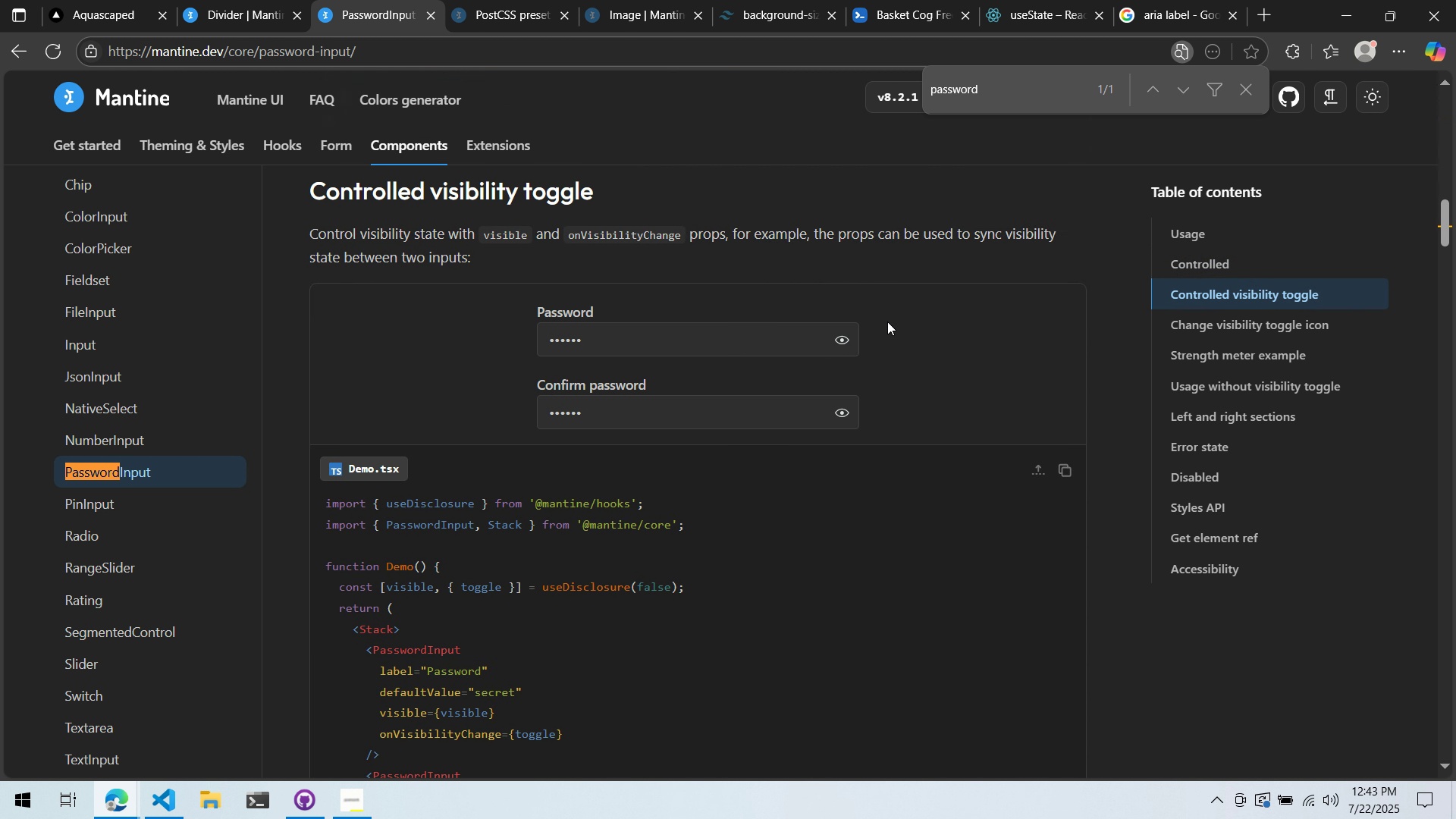 
scroll: coordinate [893, 322], scroll_direction: down, amount: 4.0
 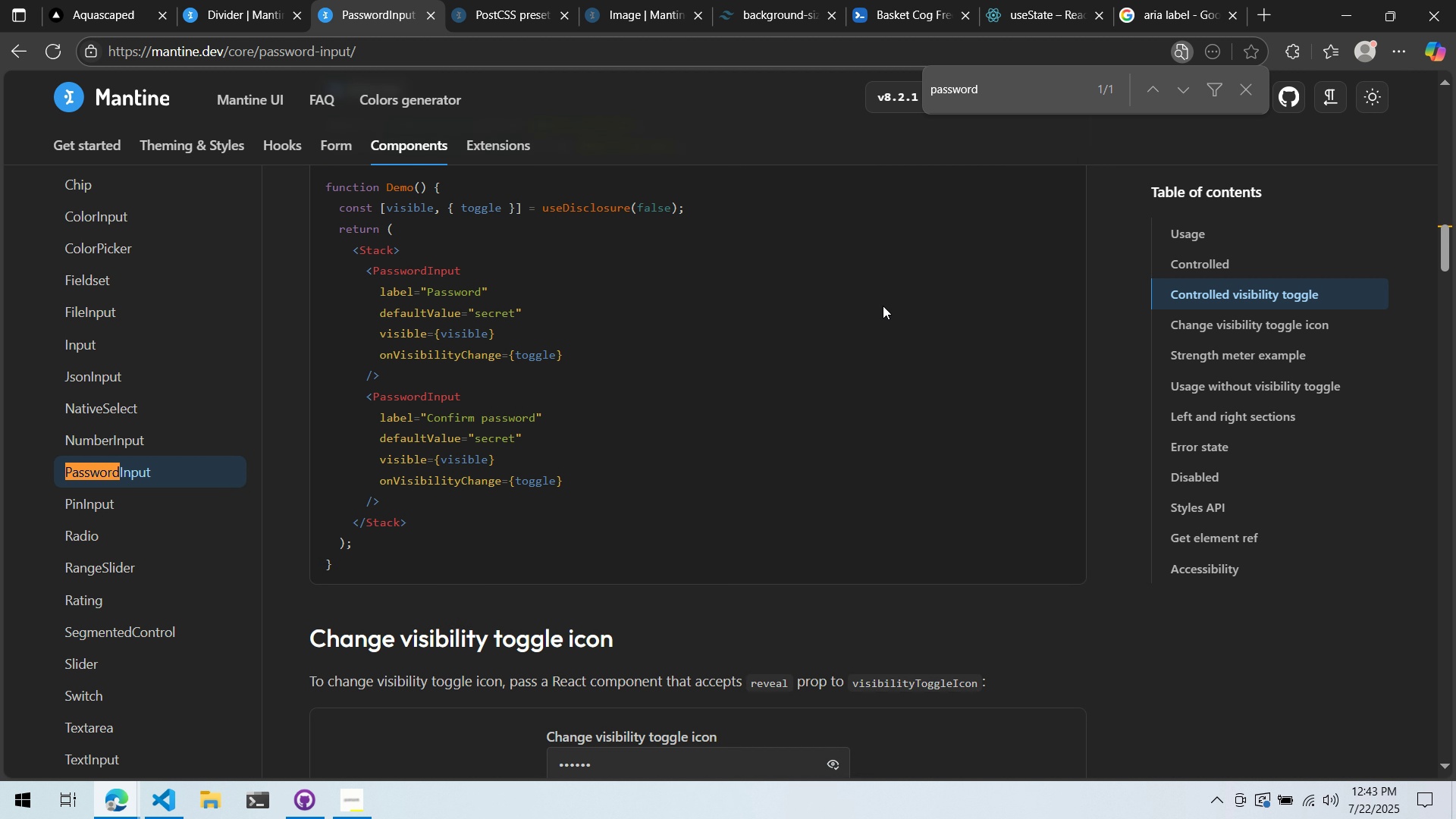 
scroll: coordinate [880, 306], scroll_direction: up, amount: 1.0
 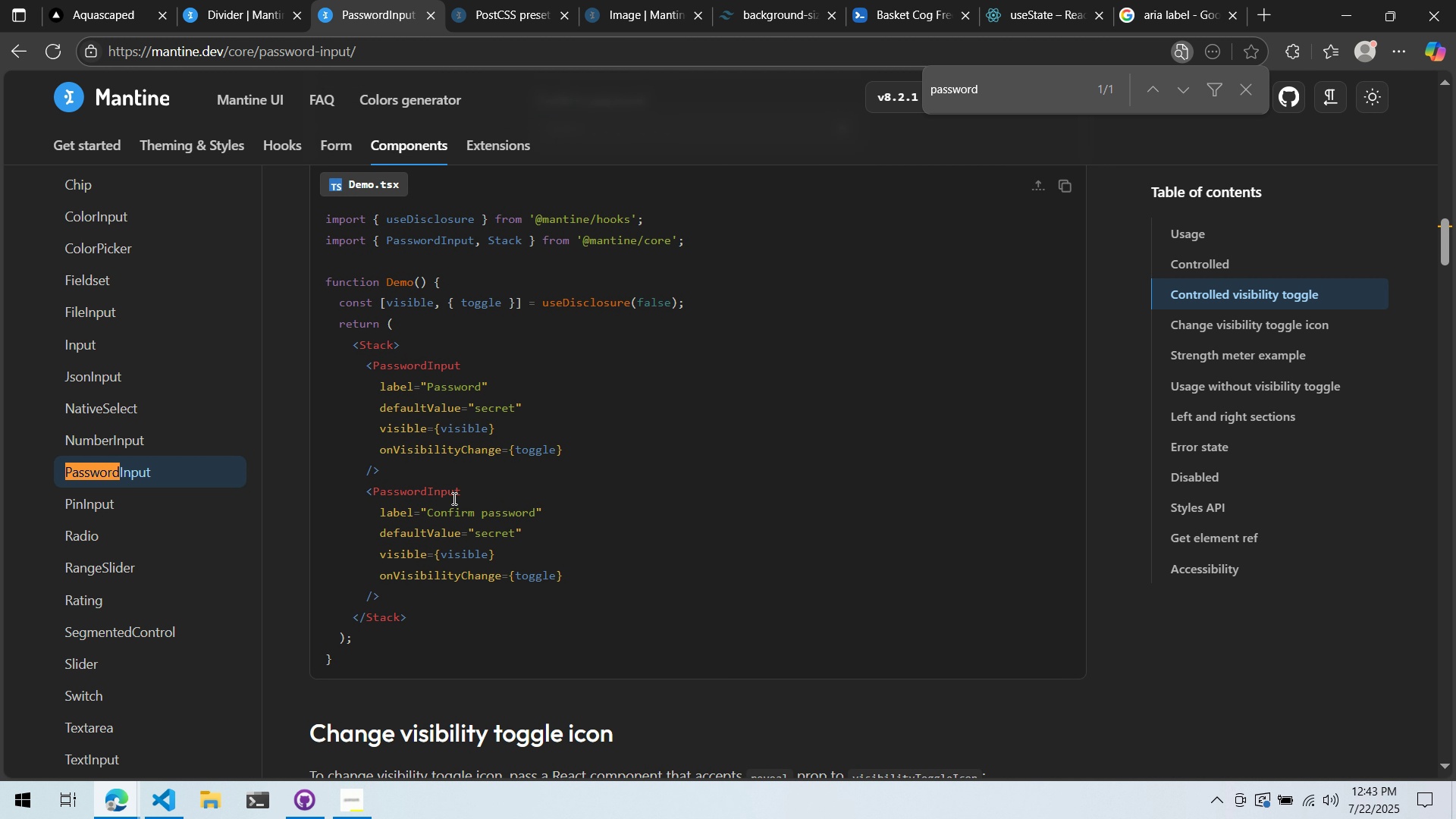 
left_click_drag(start_coordinate=[416, 586], to_coordinate=[281, 494])
 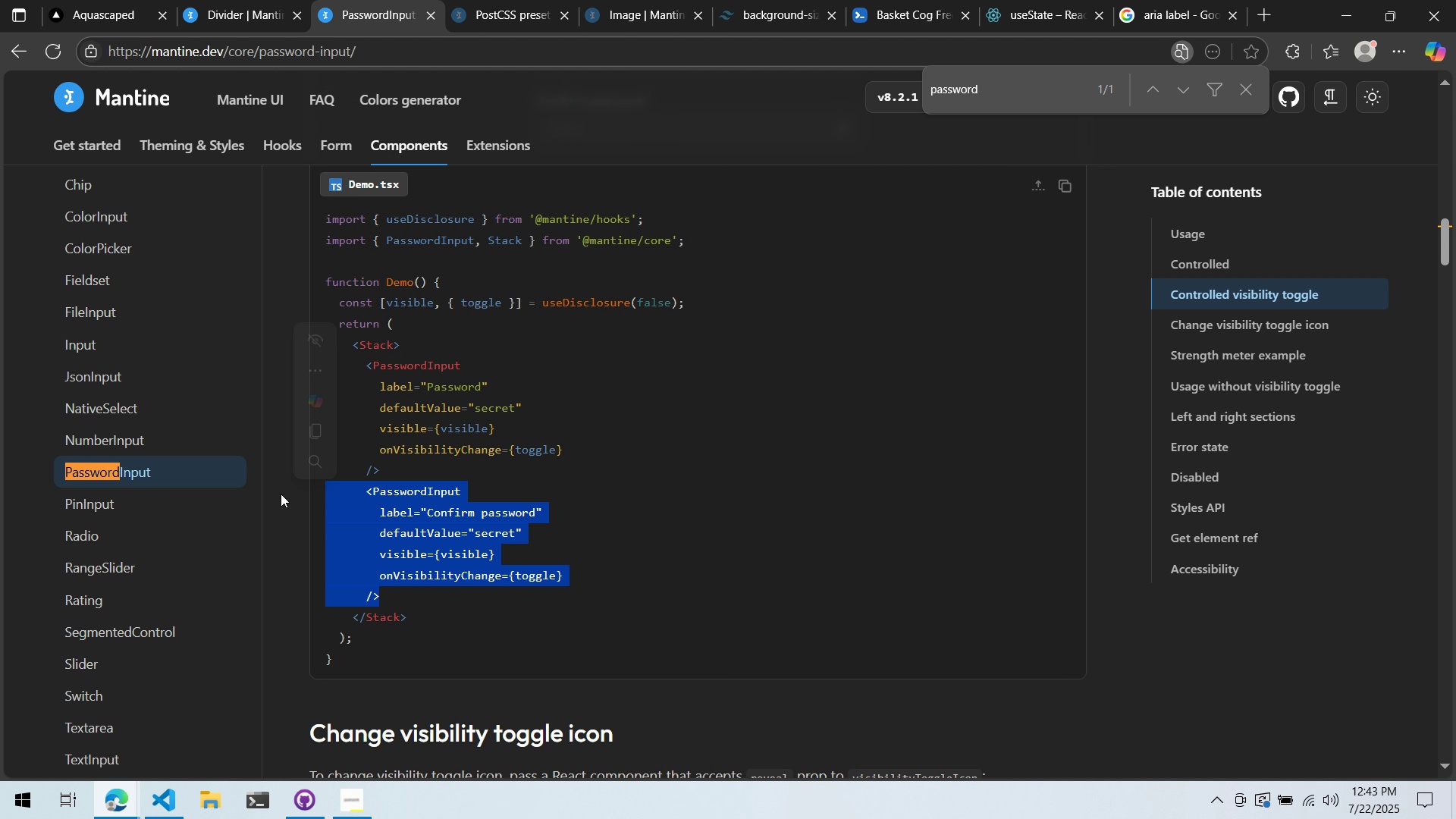 
key(Control+ControlLeft)
 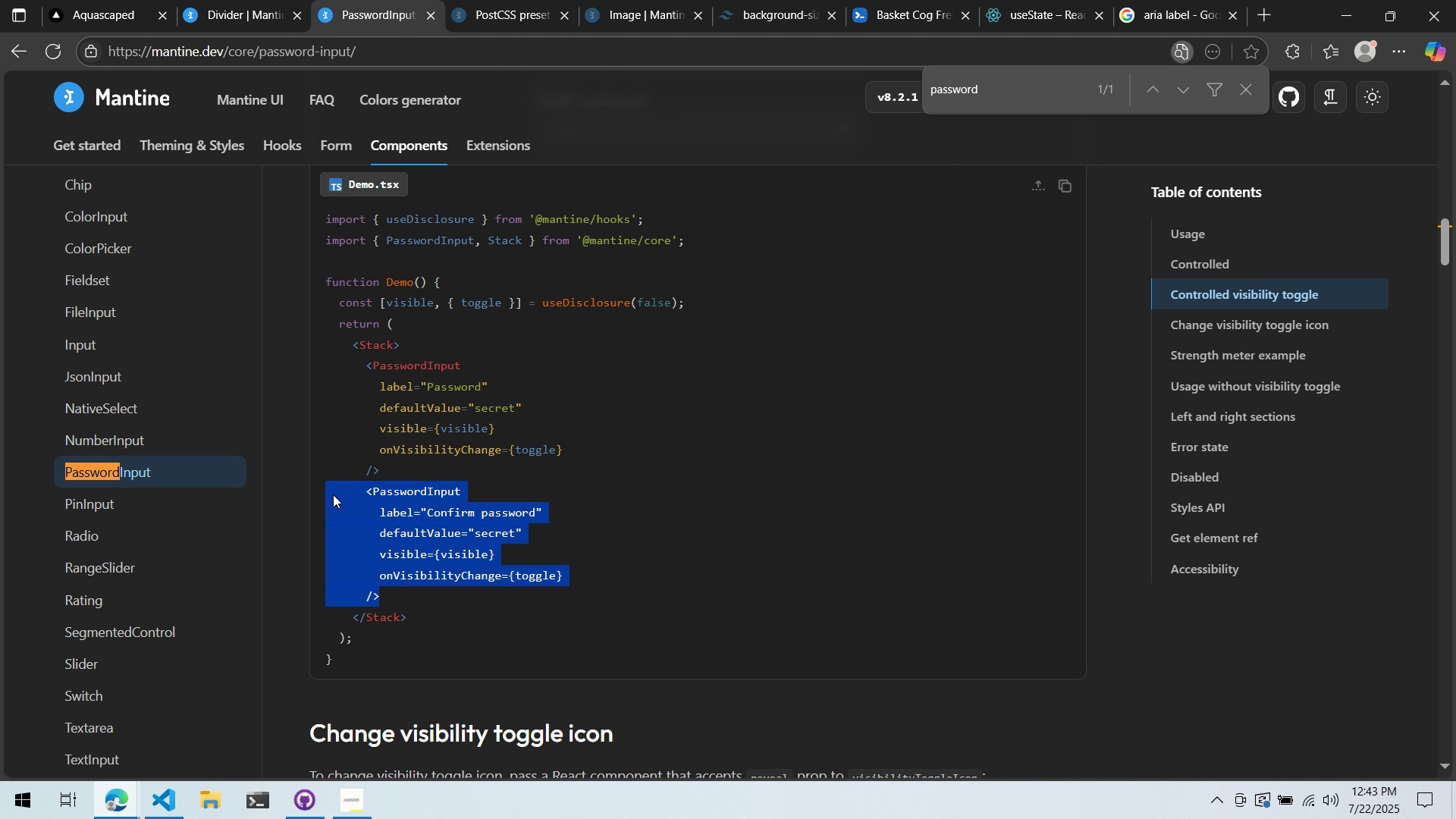 
key(Control+C)
 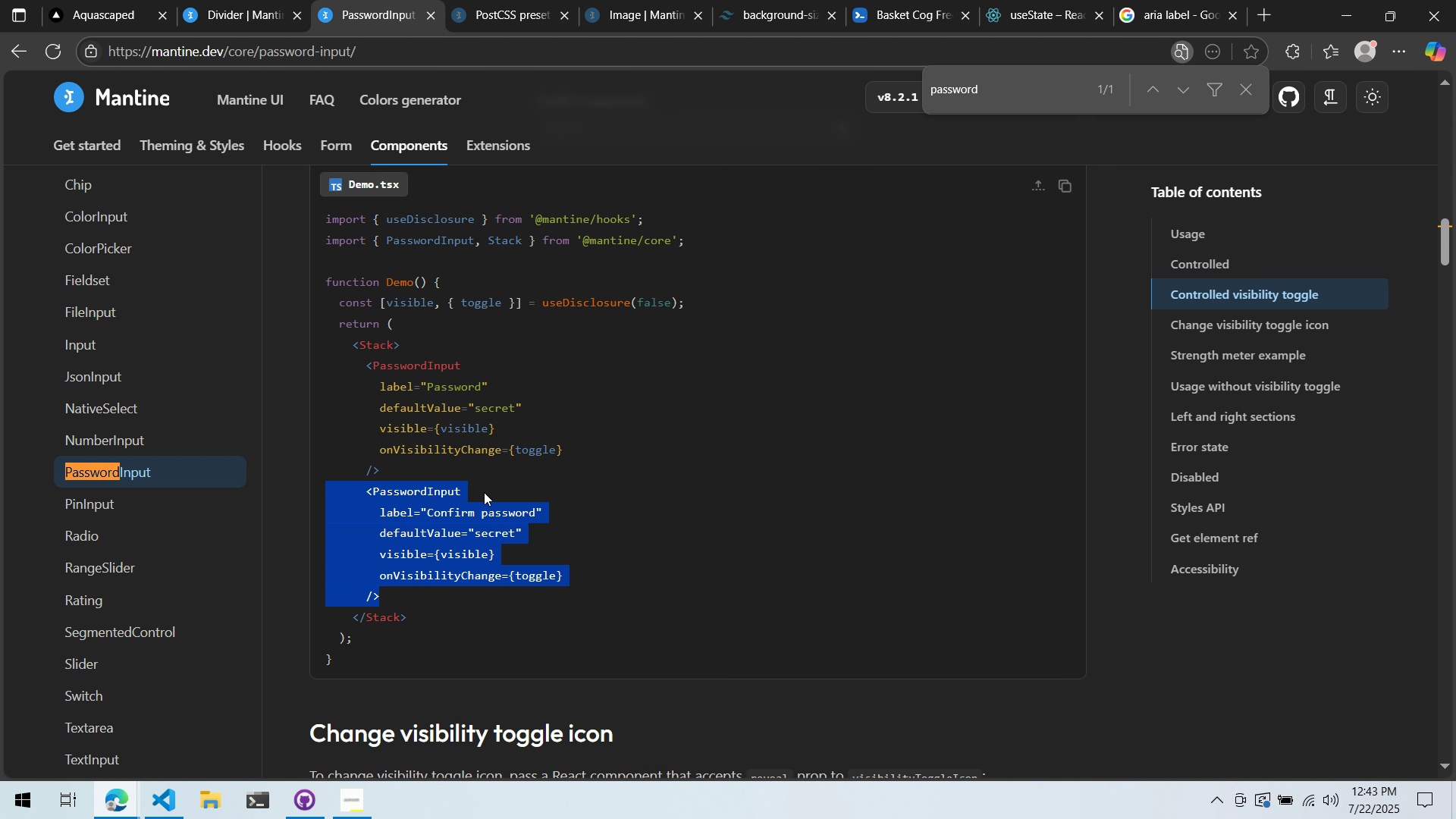 
key(Alt+AltLeft)
 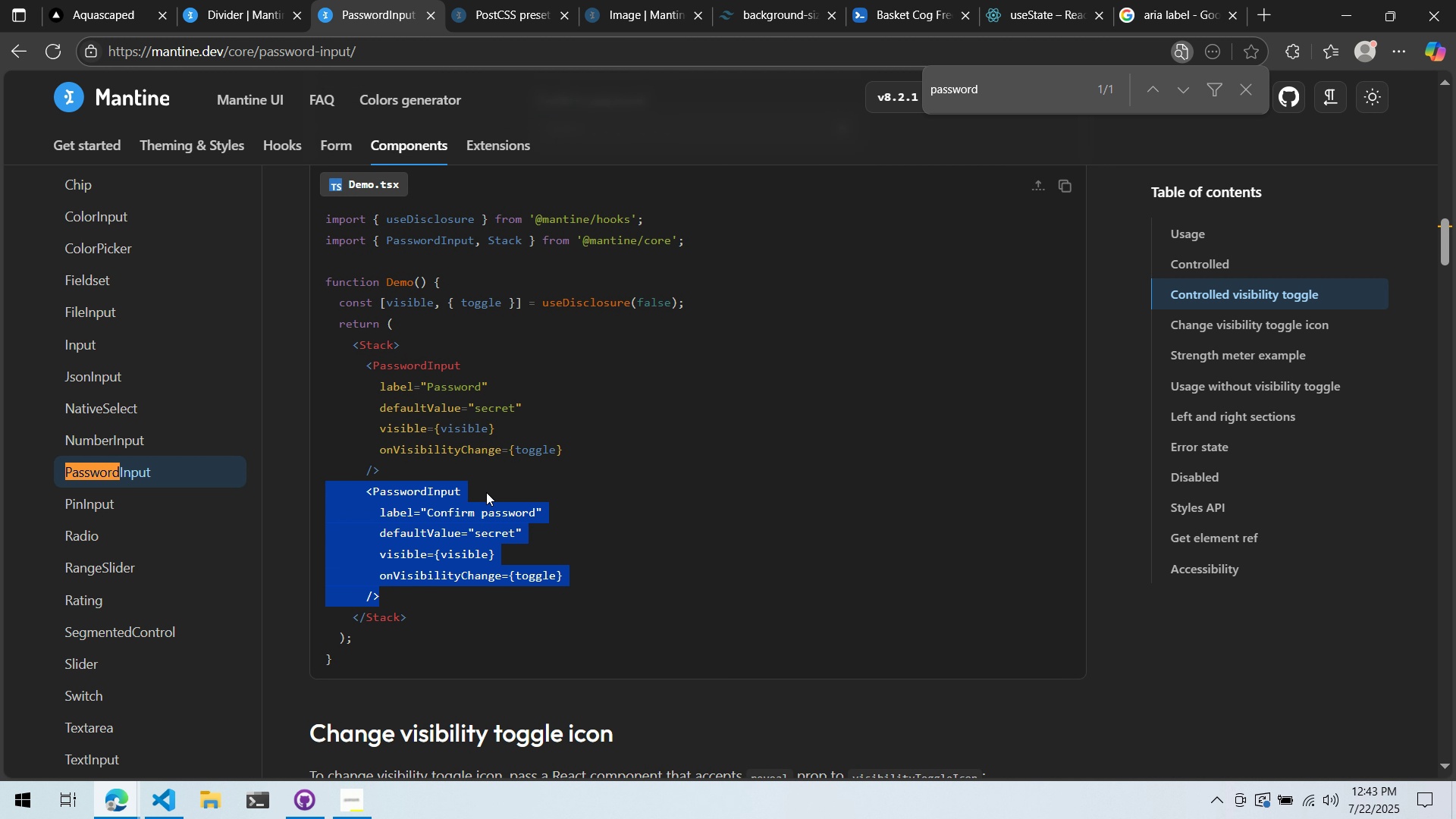 
key(Alt+Tab)
 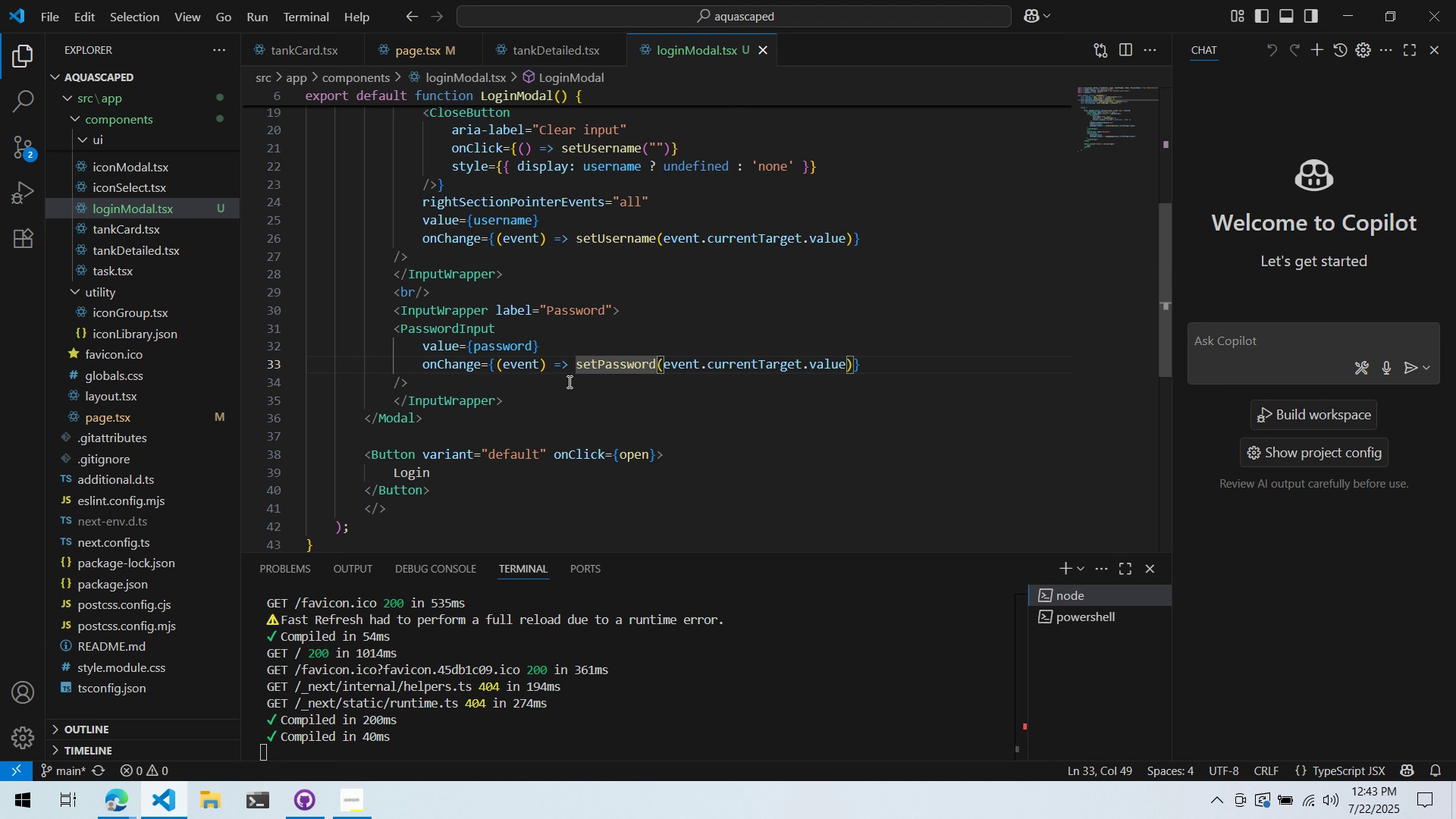 
left_click([577, 386])
 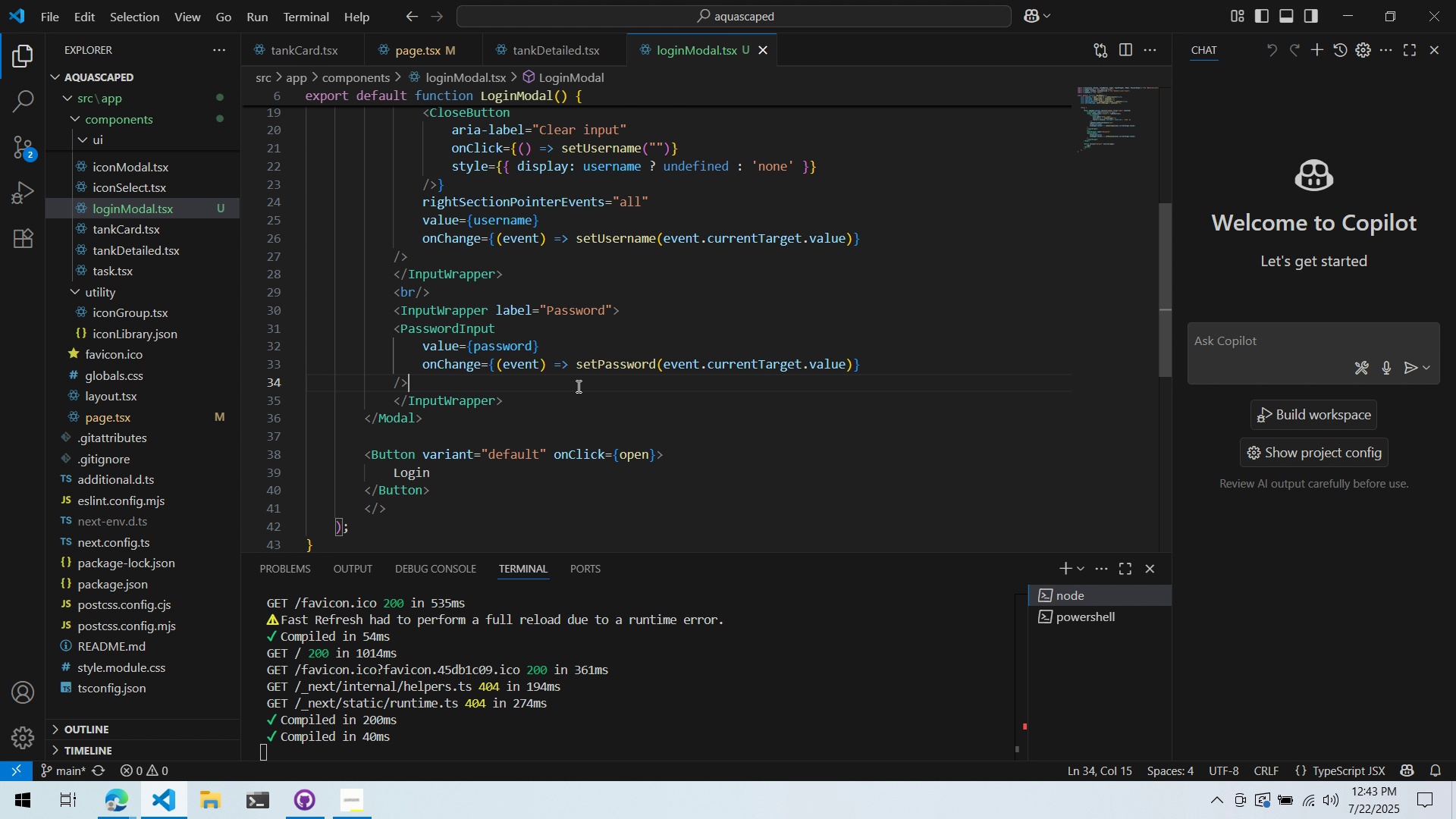 
key(Enter)
 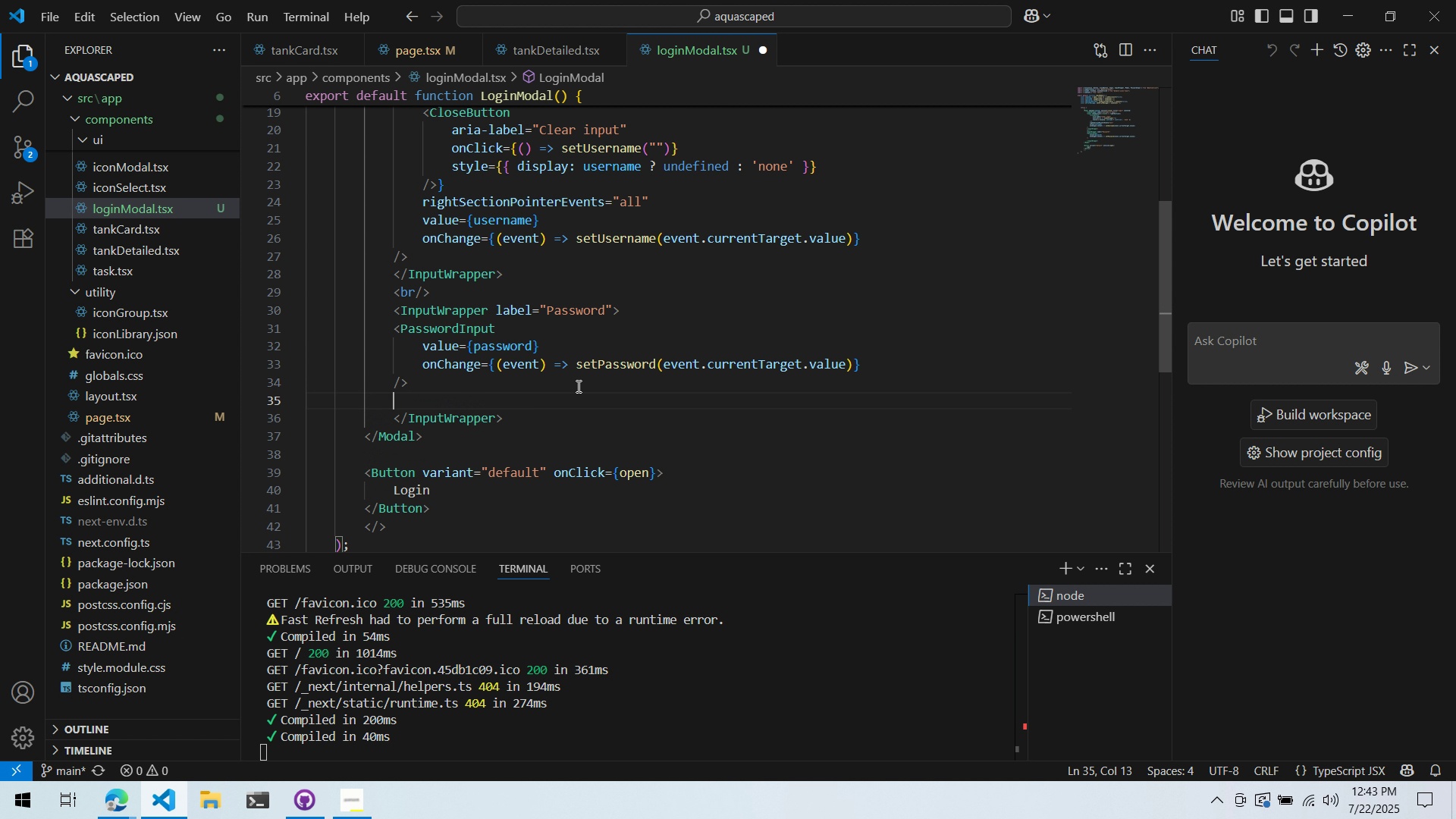 
key(Control+ControlLeft)
 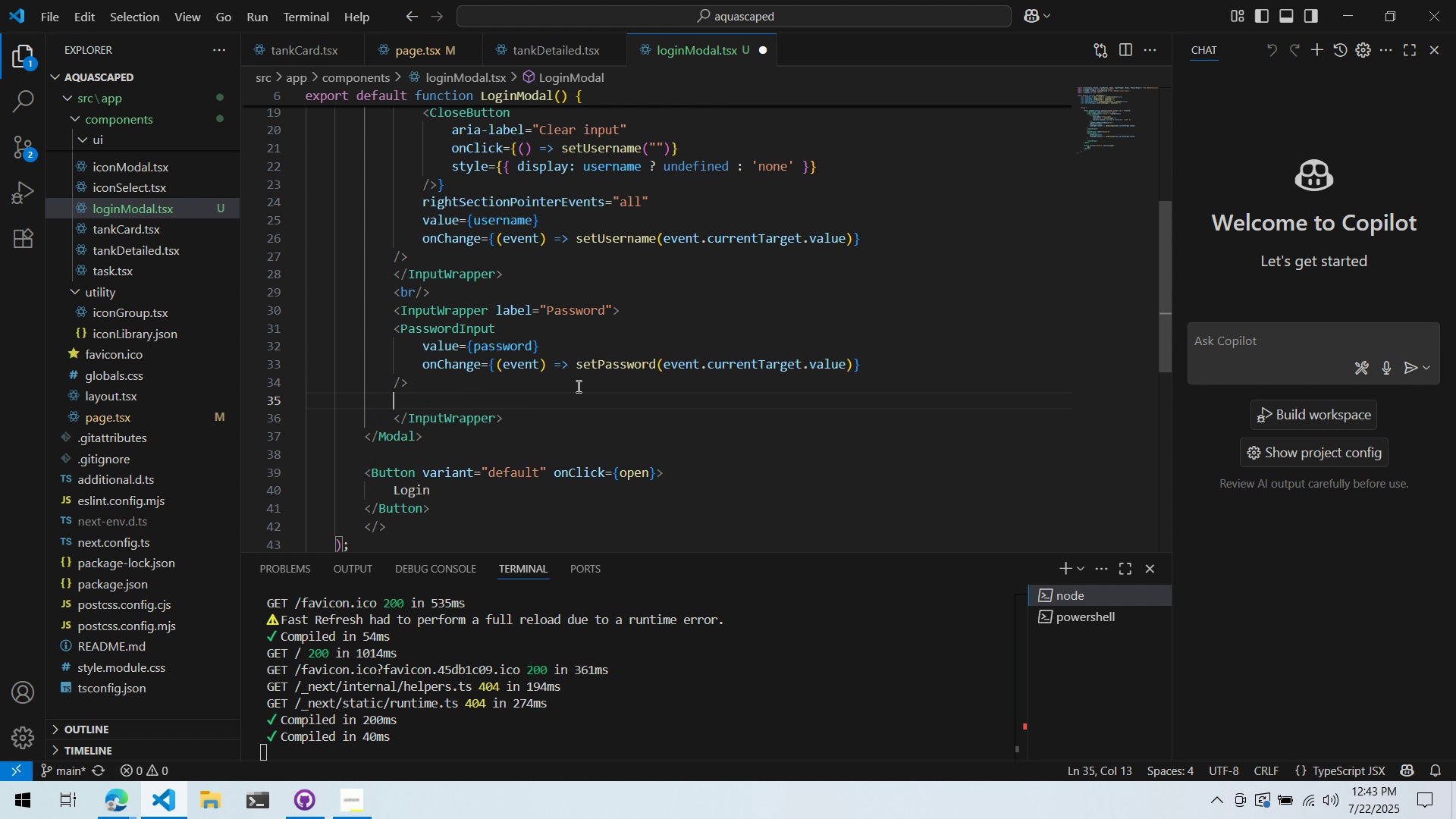 
key(Control+V)
 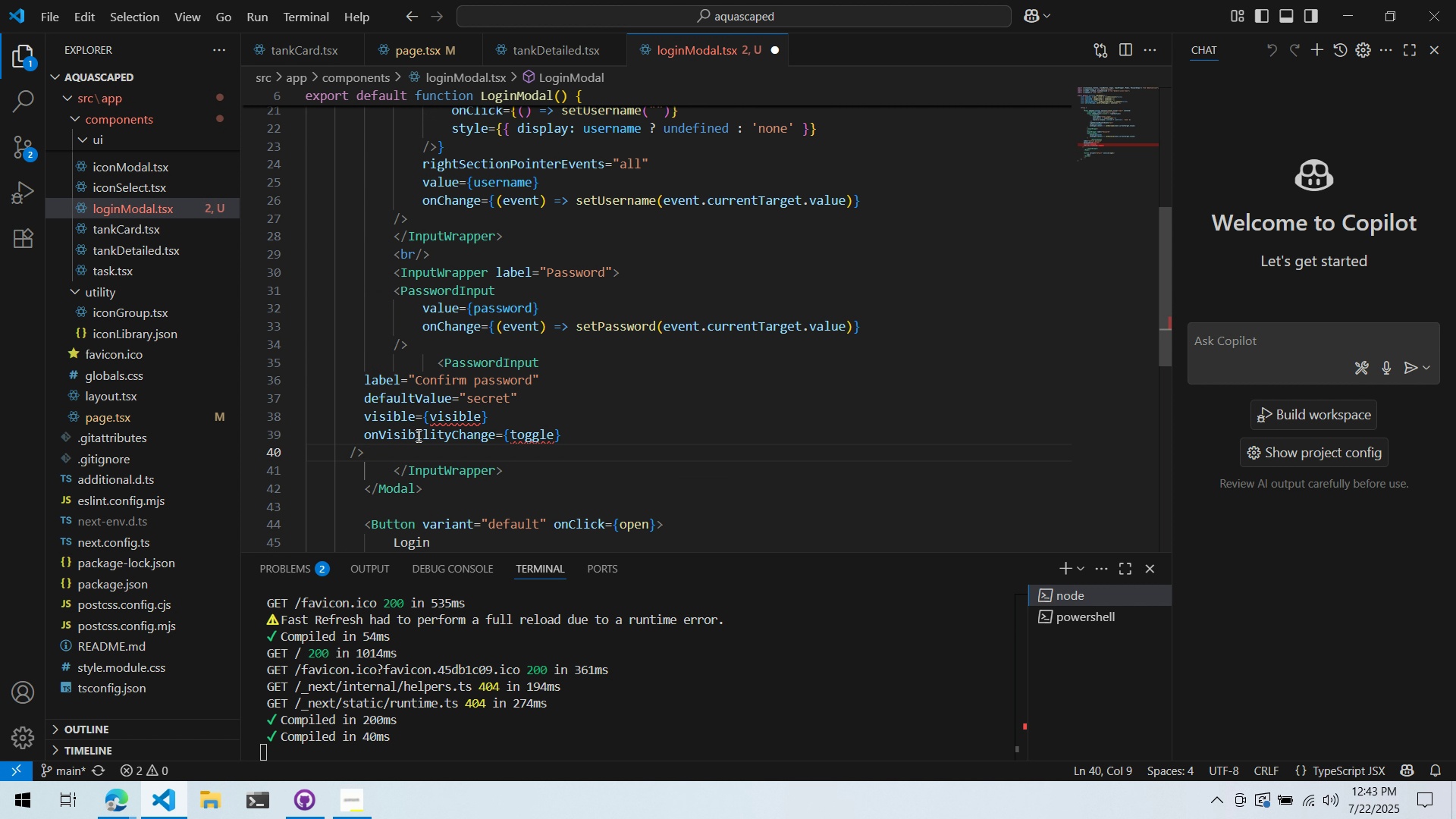 
key(Control+ControlLeft)
 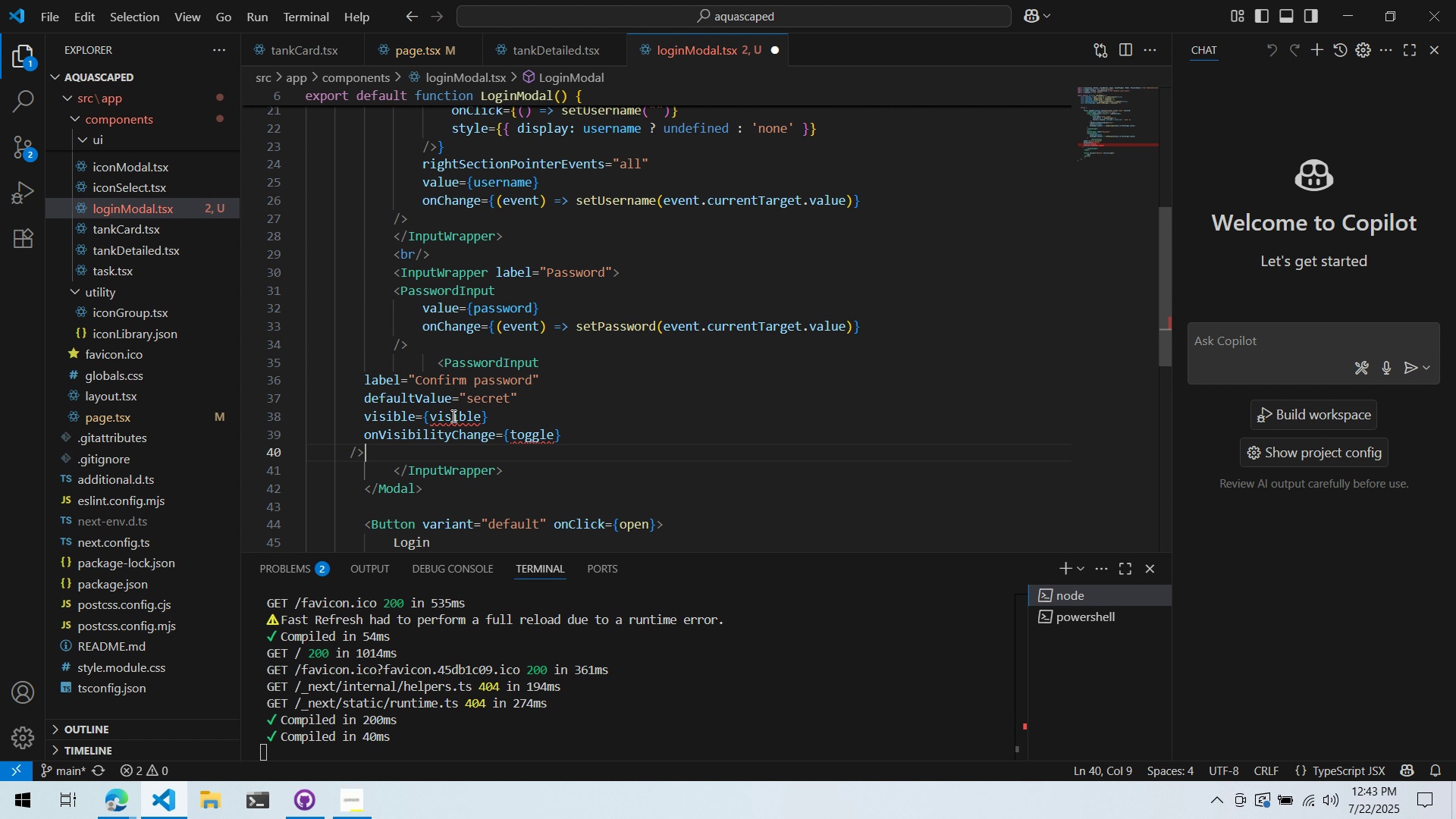 
key(Control+Z)
 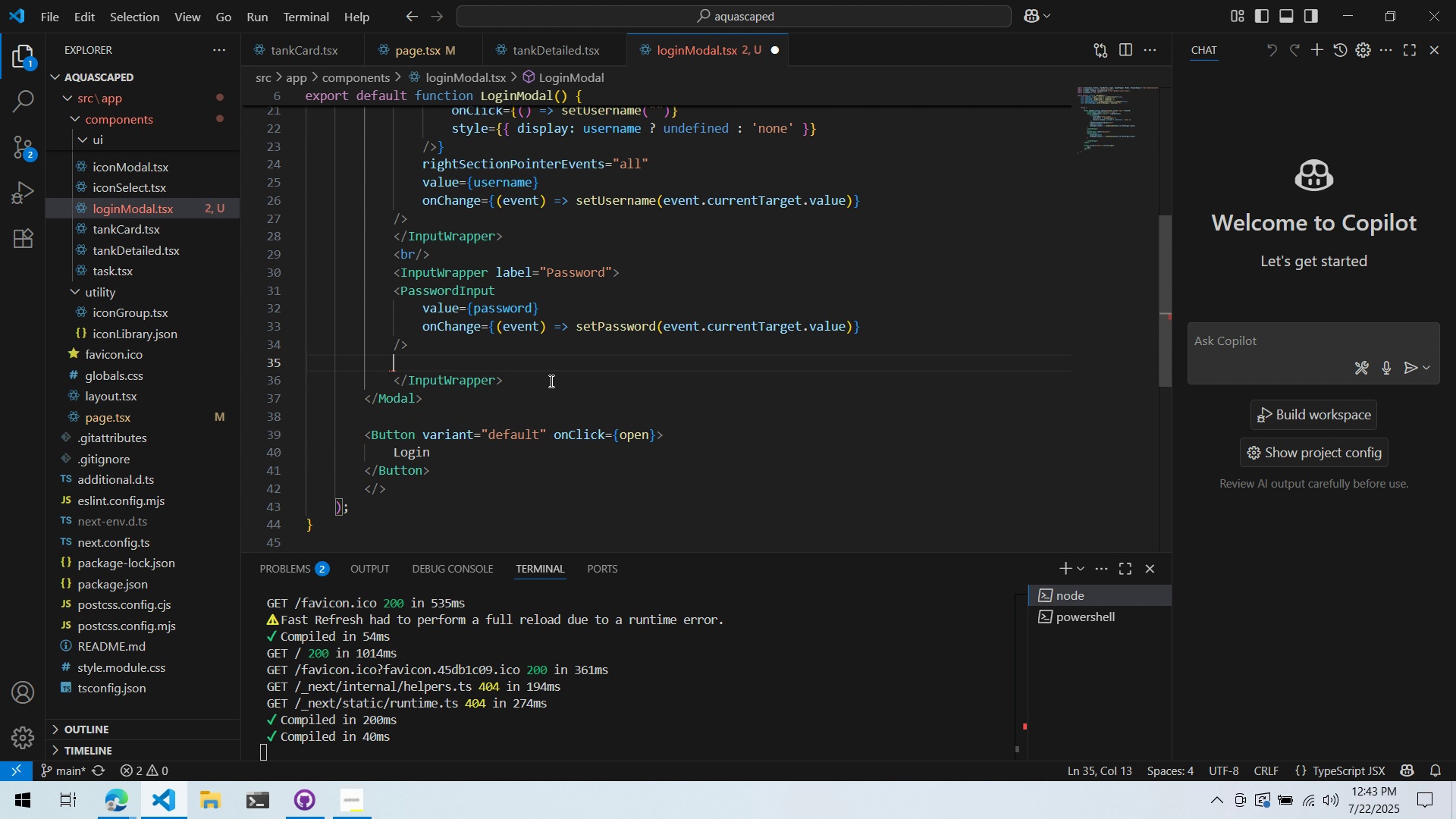 
left_click([553, 378])
 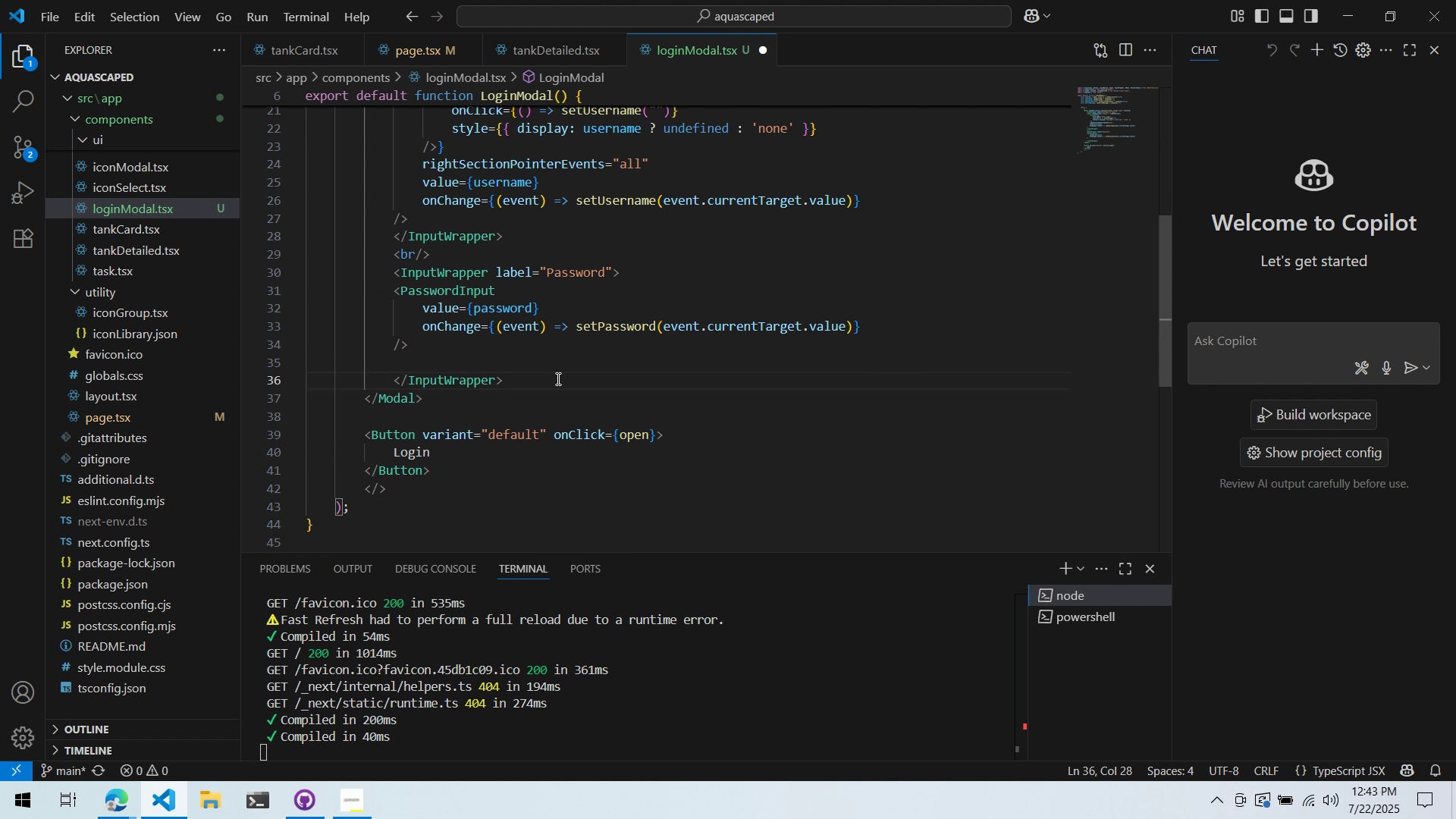 
key(Enter)
 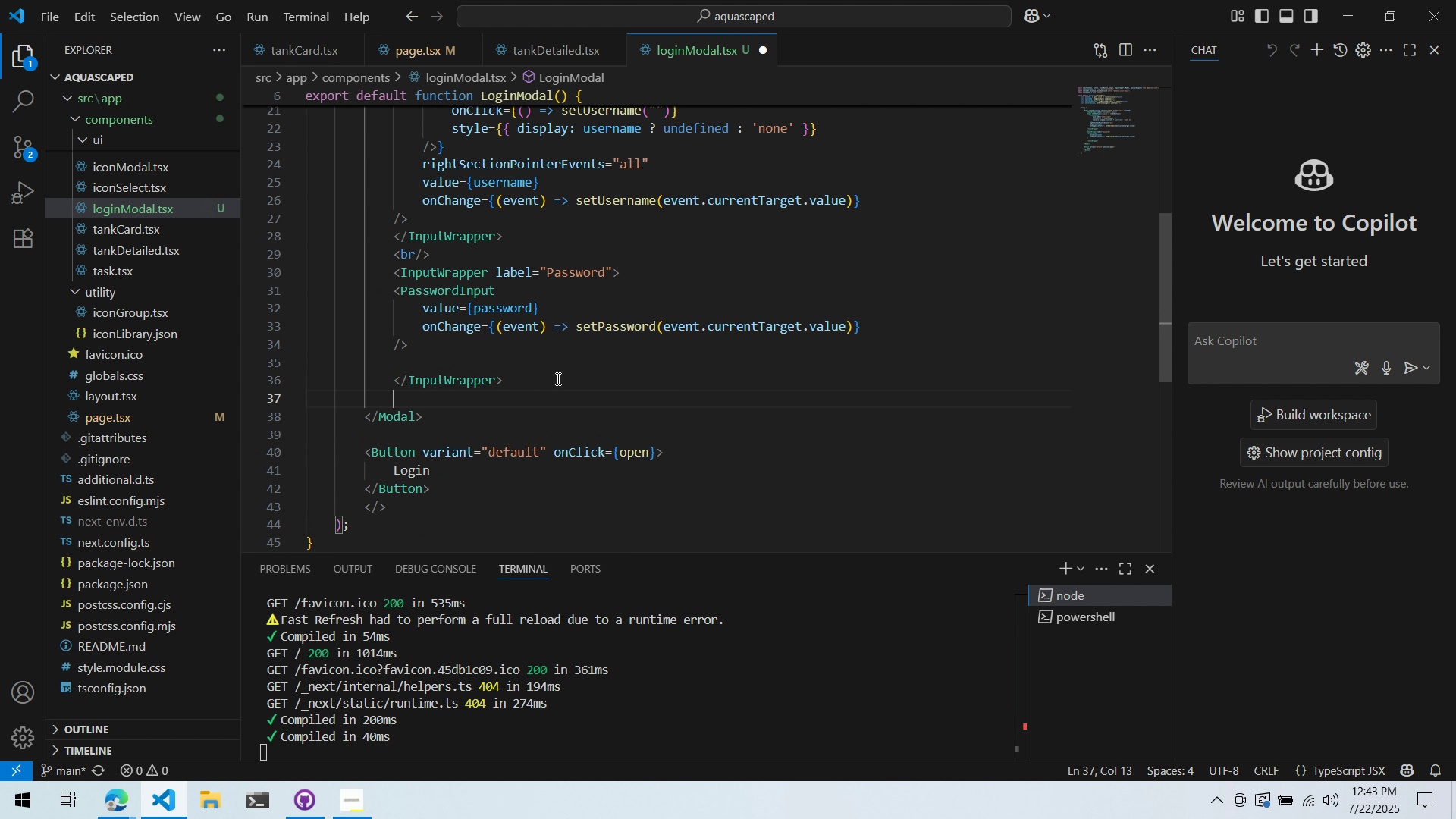 
key(Control+ControlLeft)
 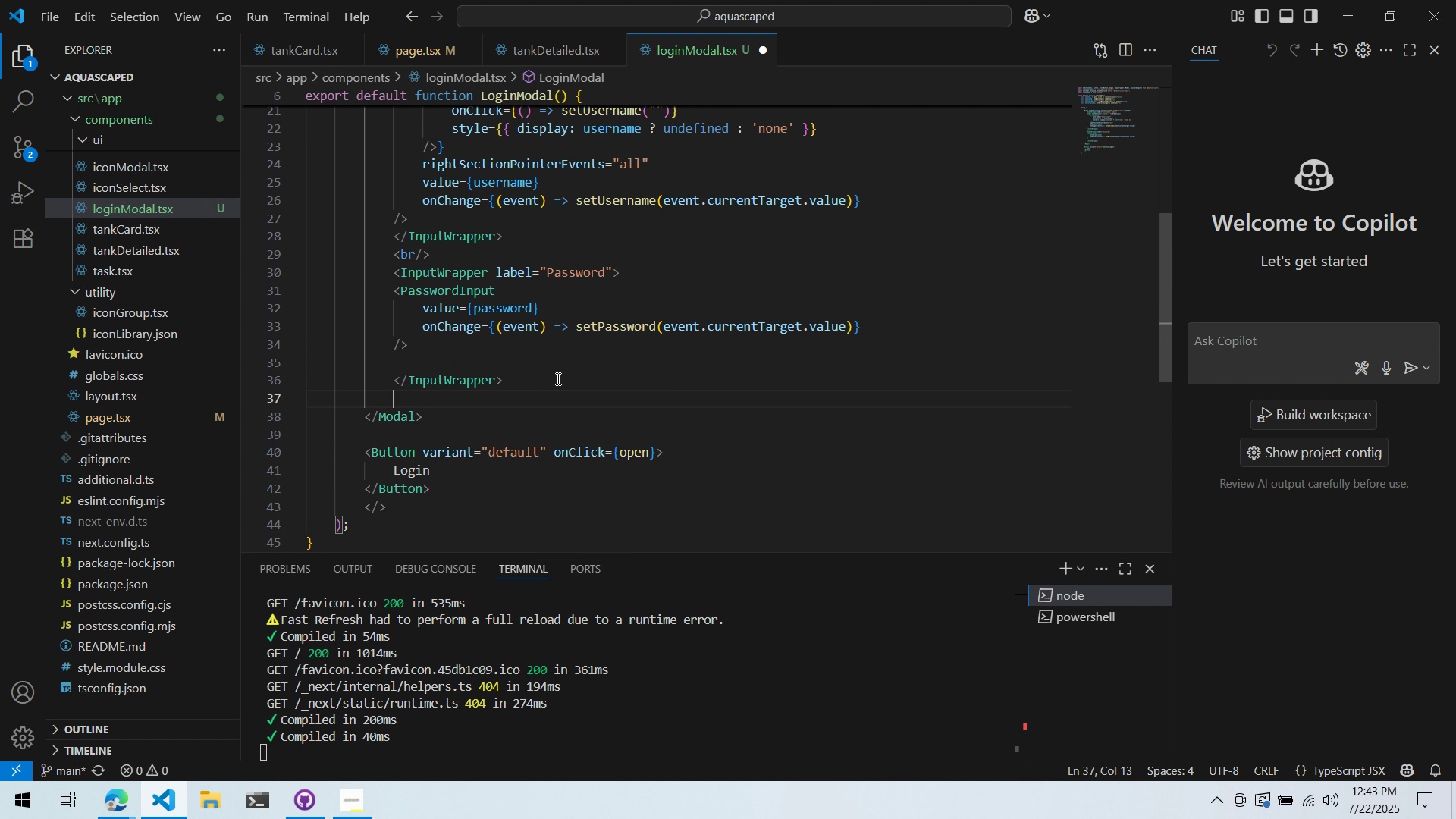 
key(Control+V)
 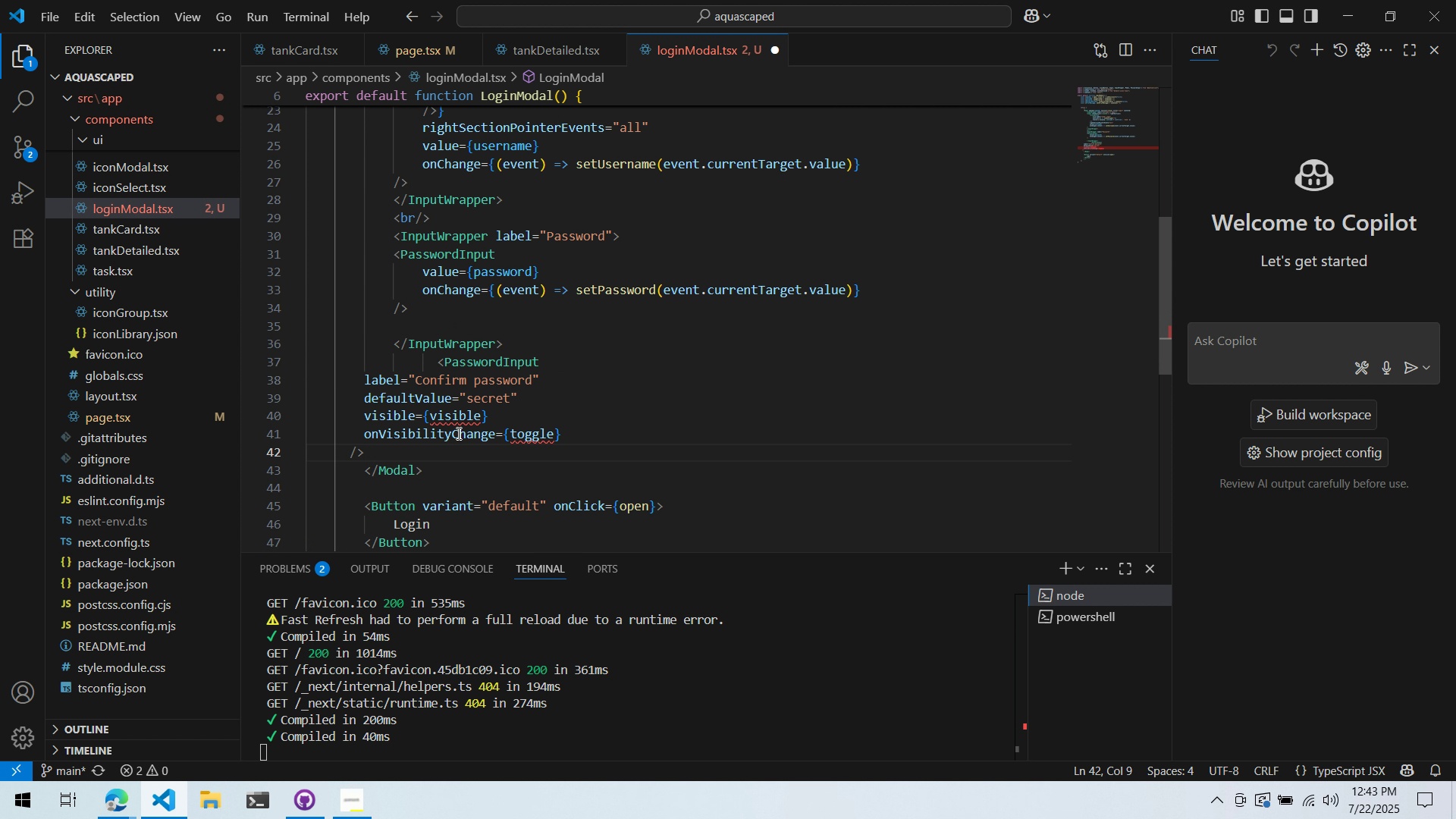 
left_click_drag(start_coordinate=[440, 444], to_coordinate=[240, 376])
 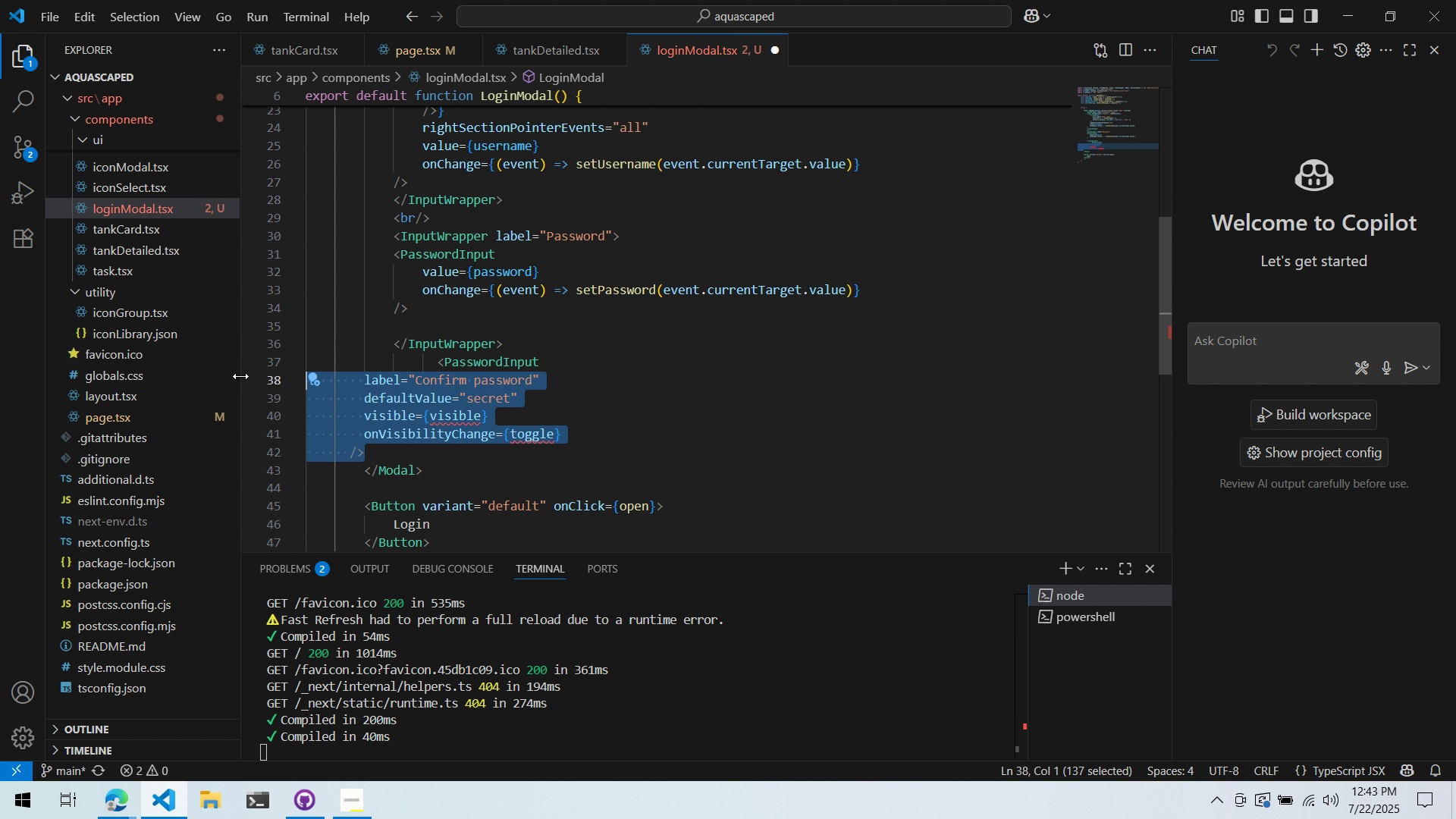 
key(Tab)
 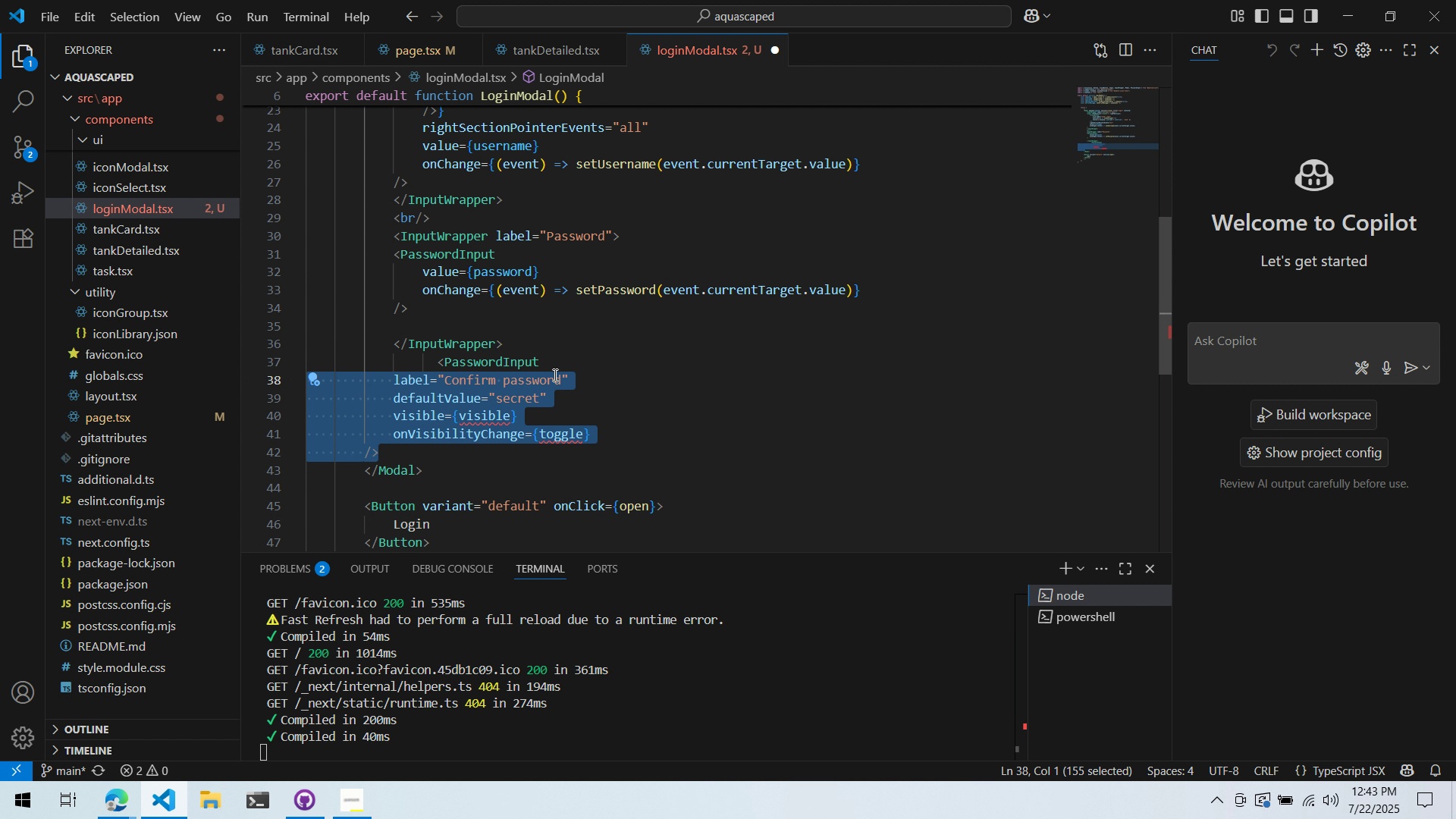 
key(Tab)
 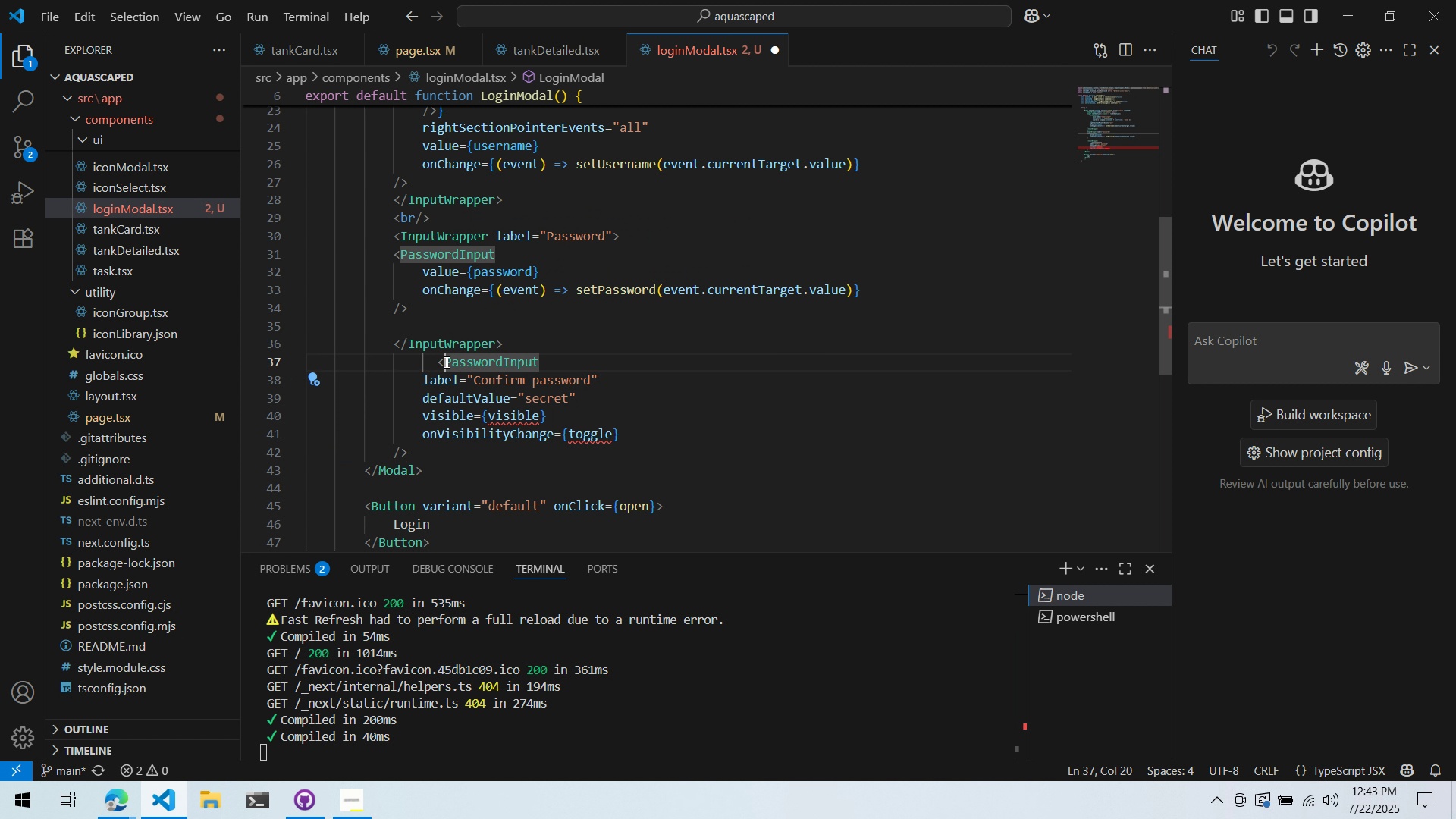 
double_click([438, 359])
 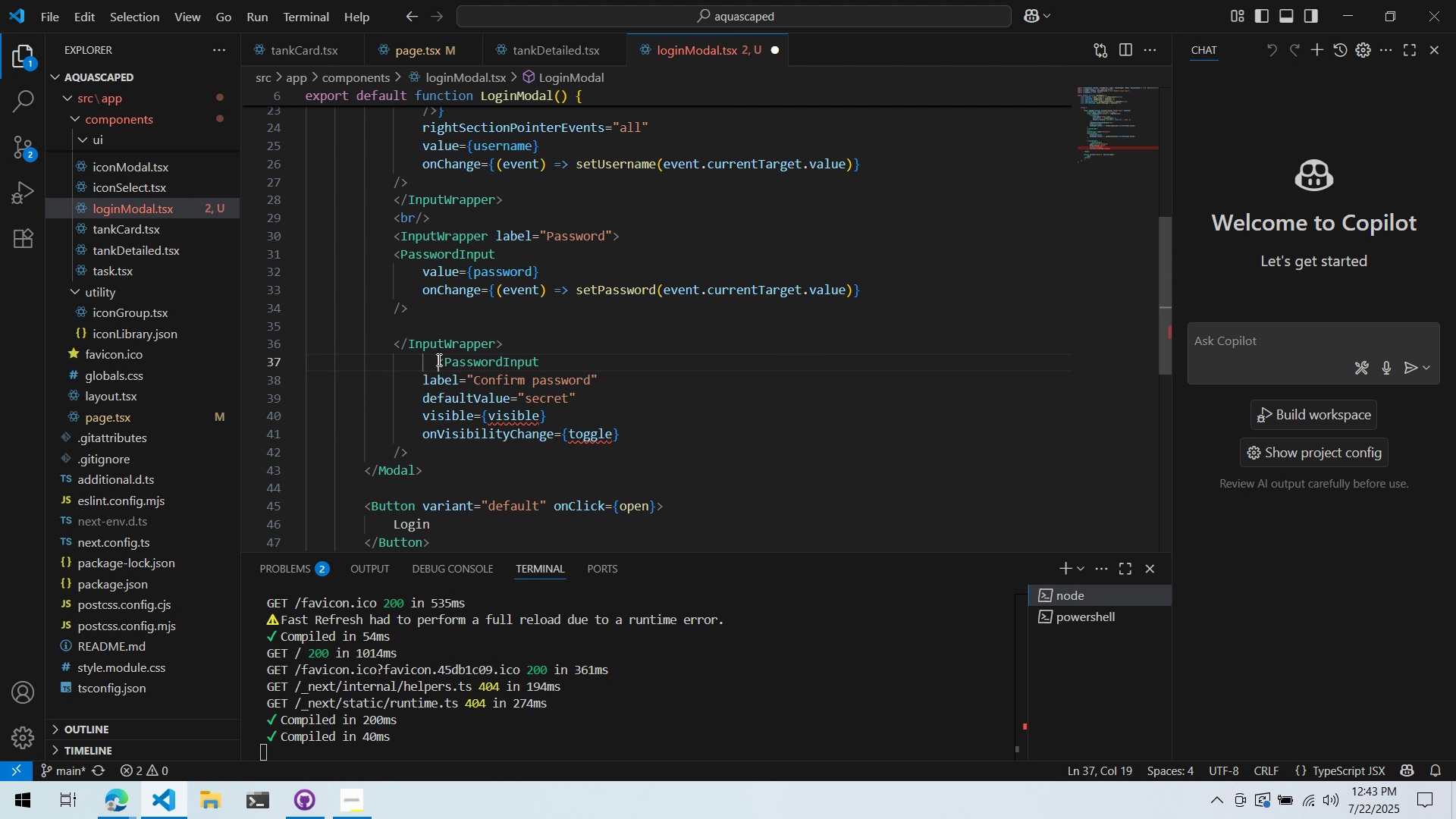 
key(Shift+Tab)
 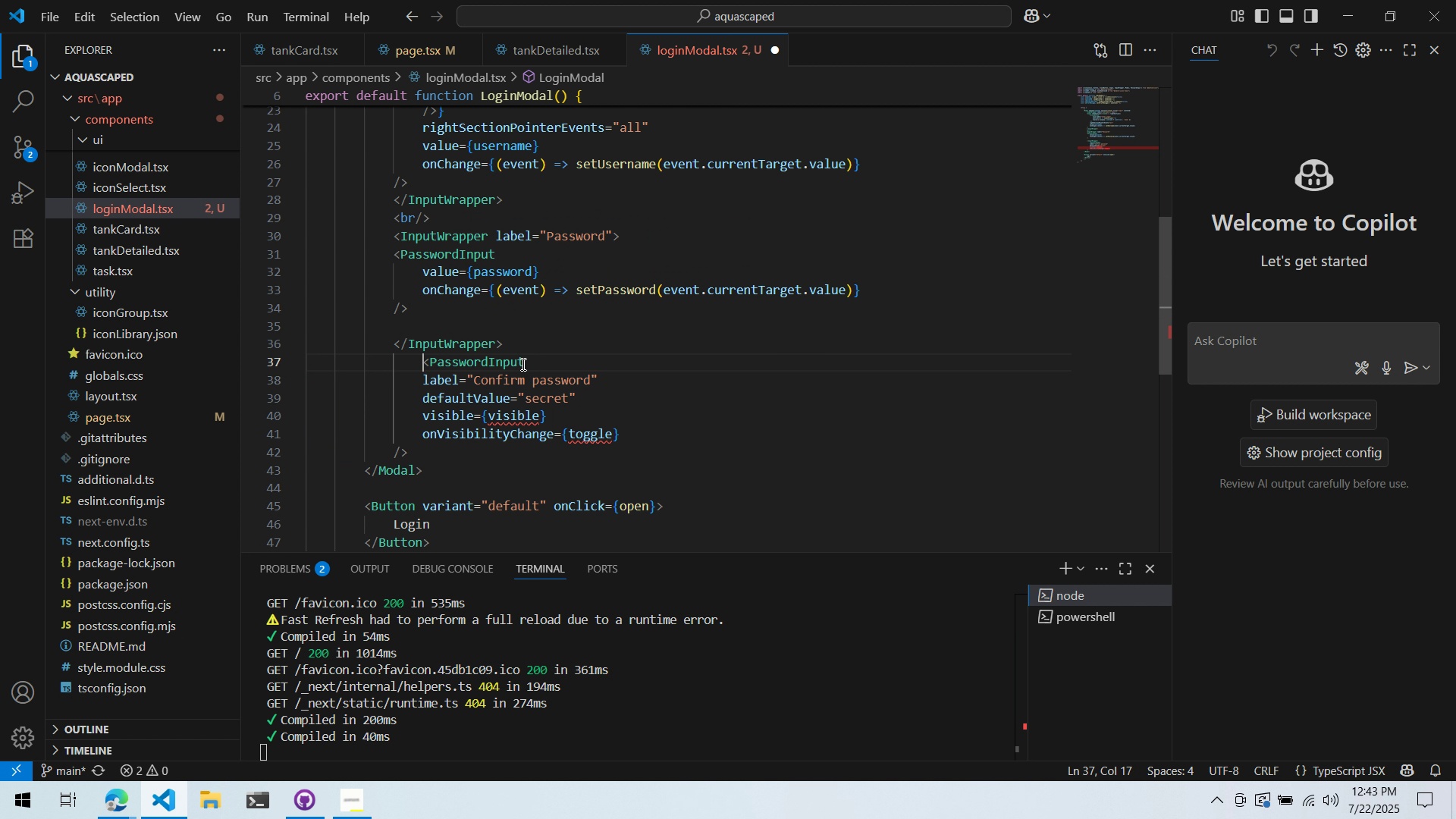 
key(Shift+Tab)
 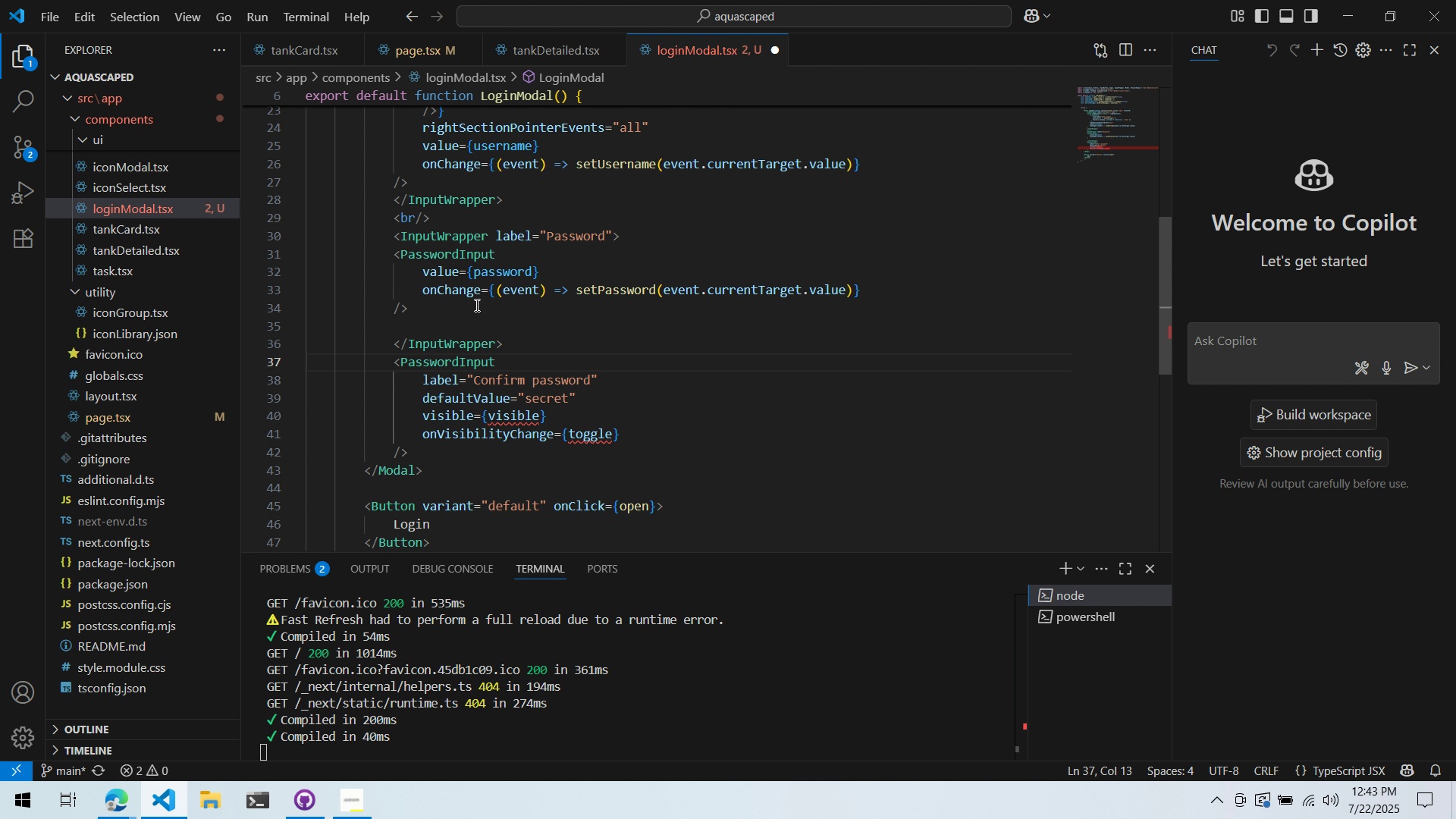 
left_click([475, 305])
 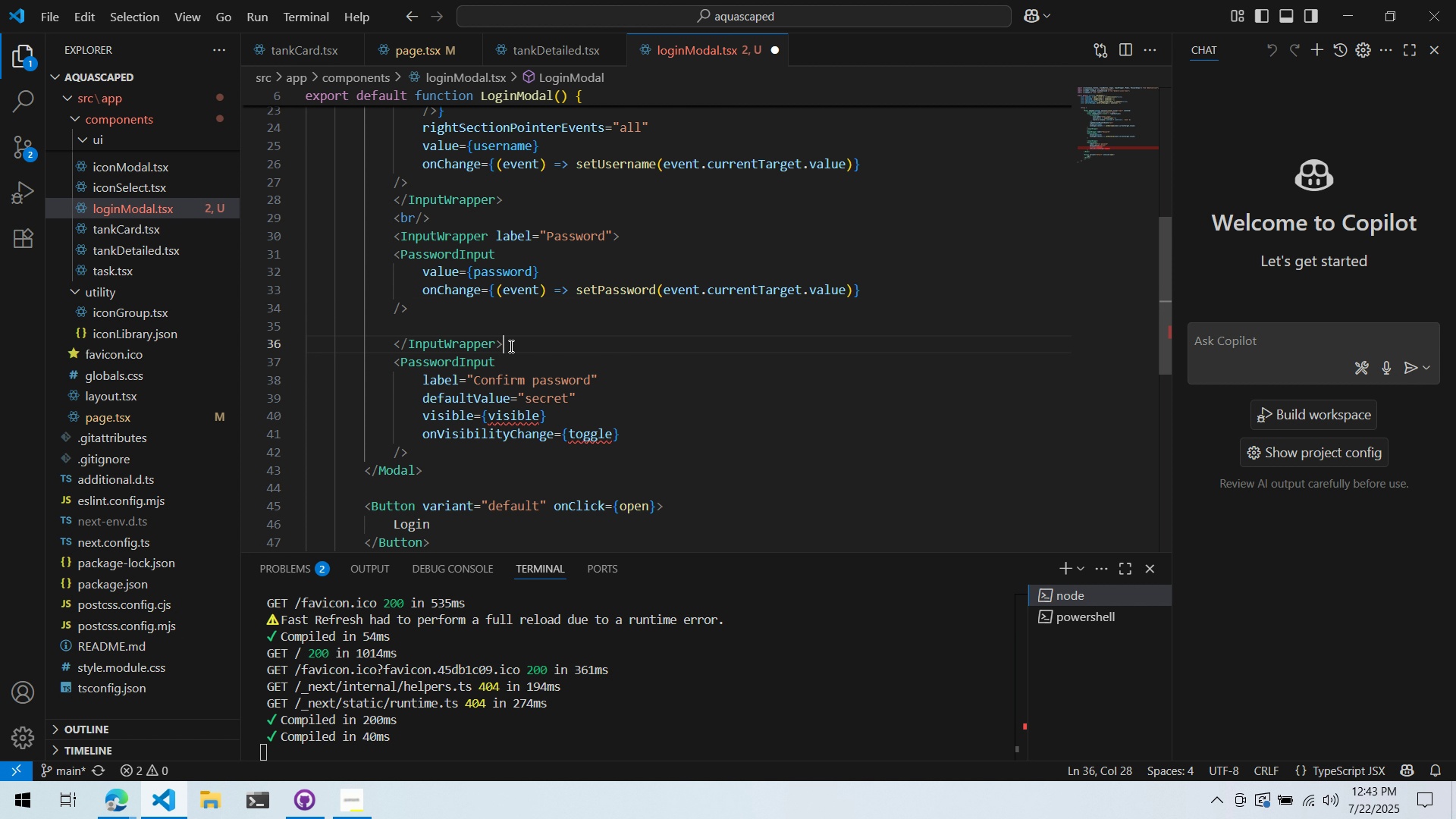 
left_click([510, 346])
 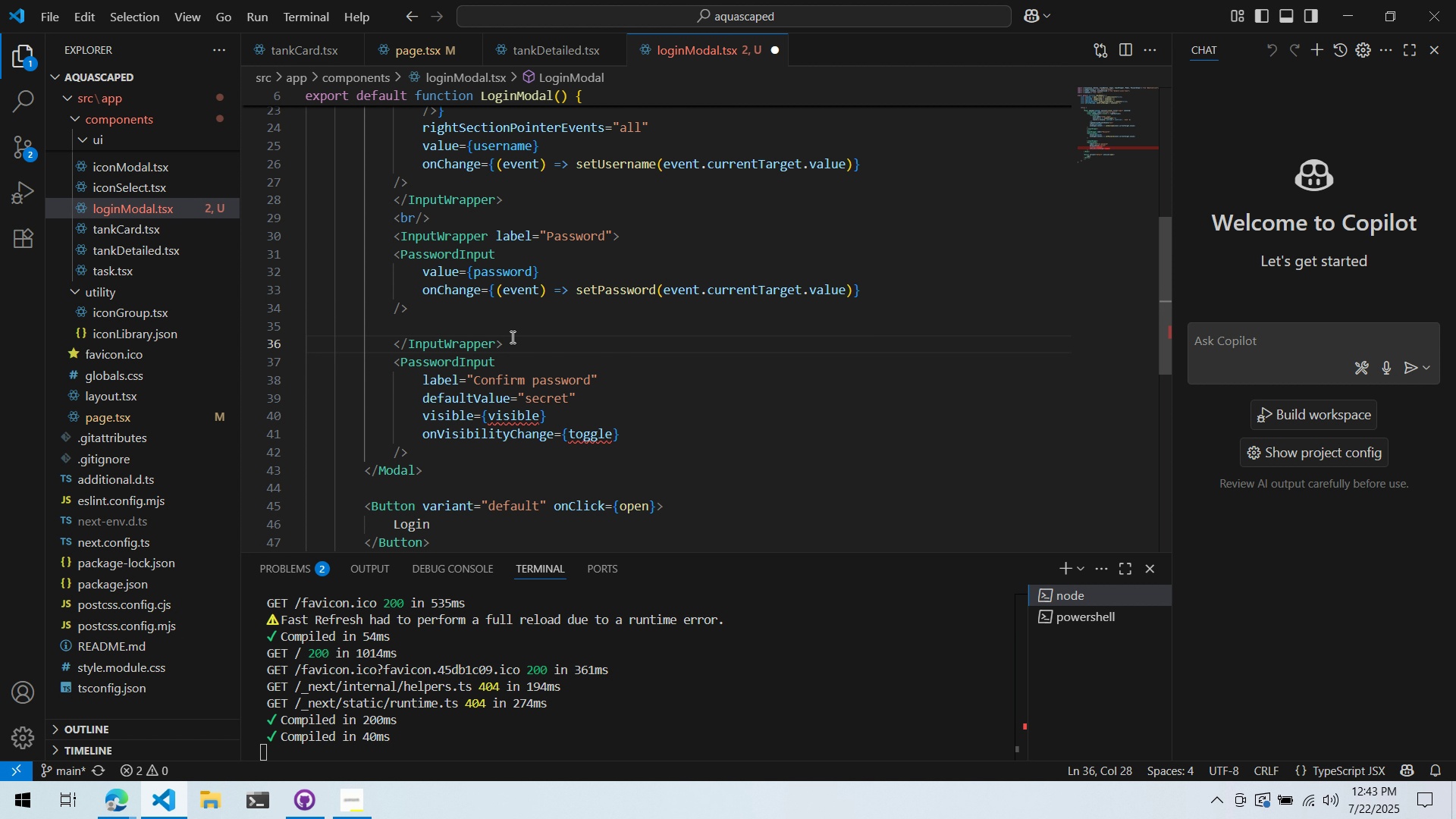 
key(Control+X)
 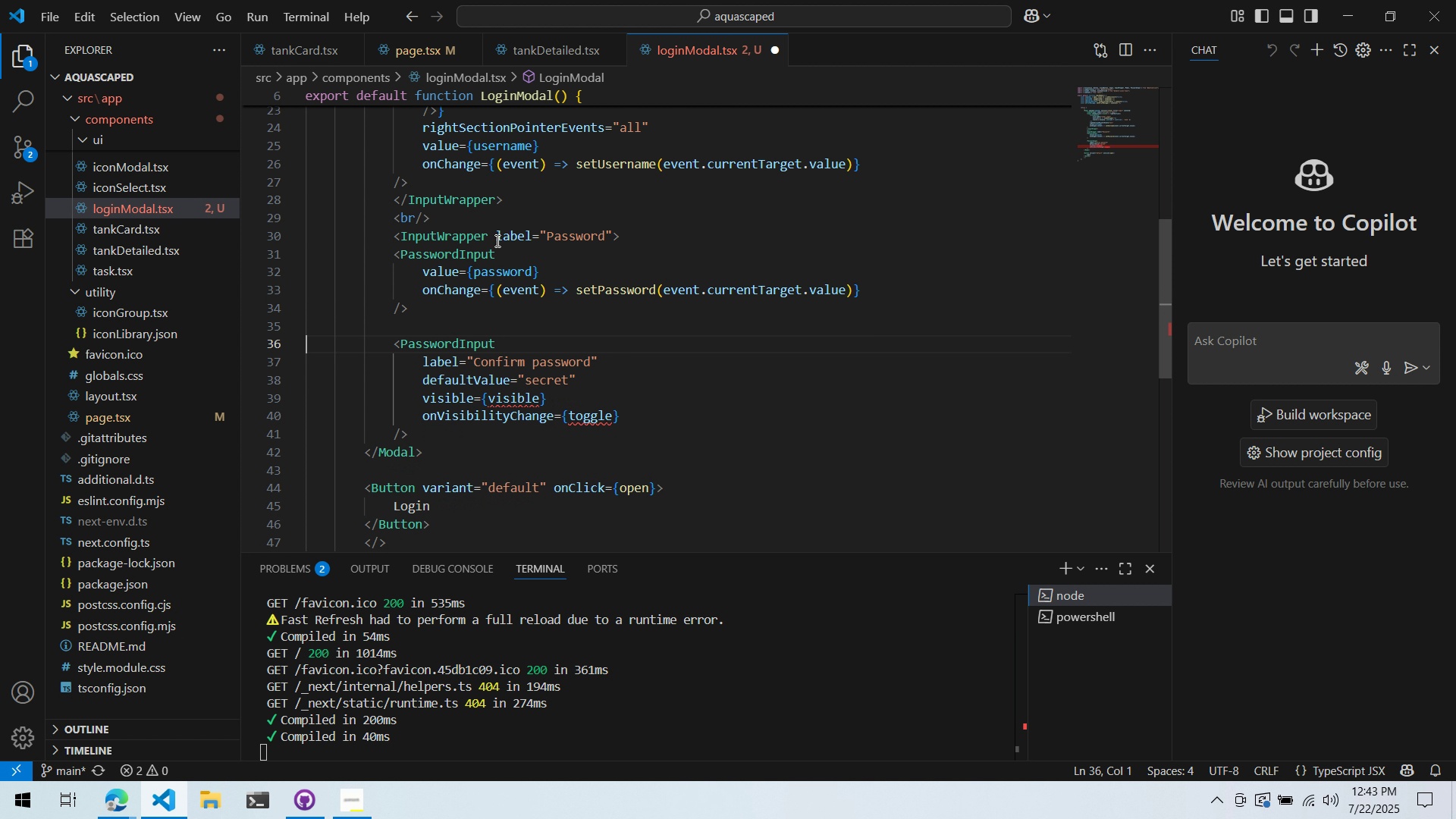 
left_click([496, 240])
 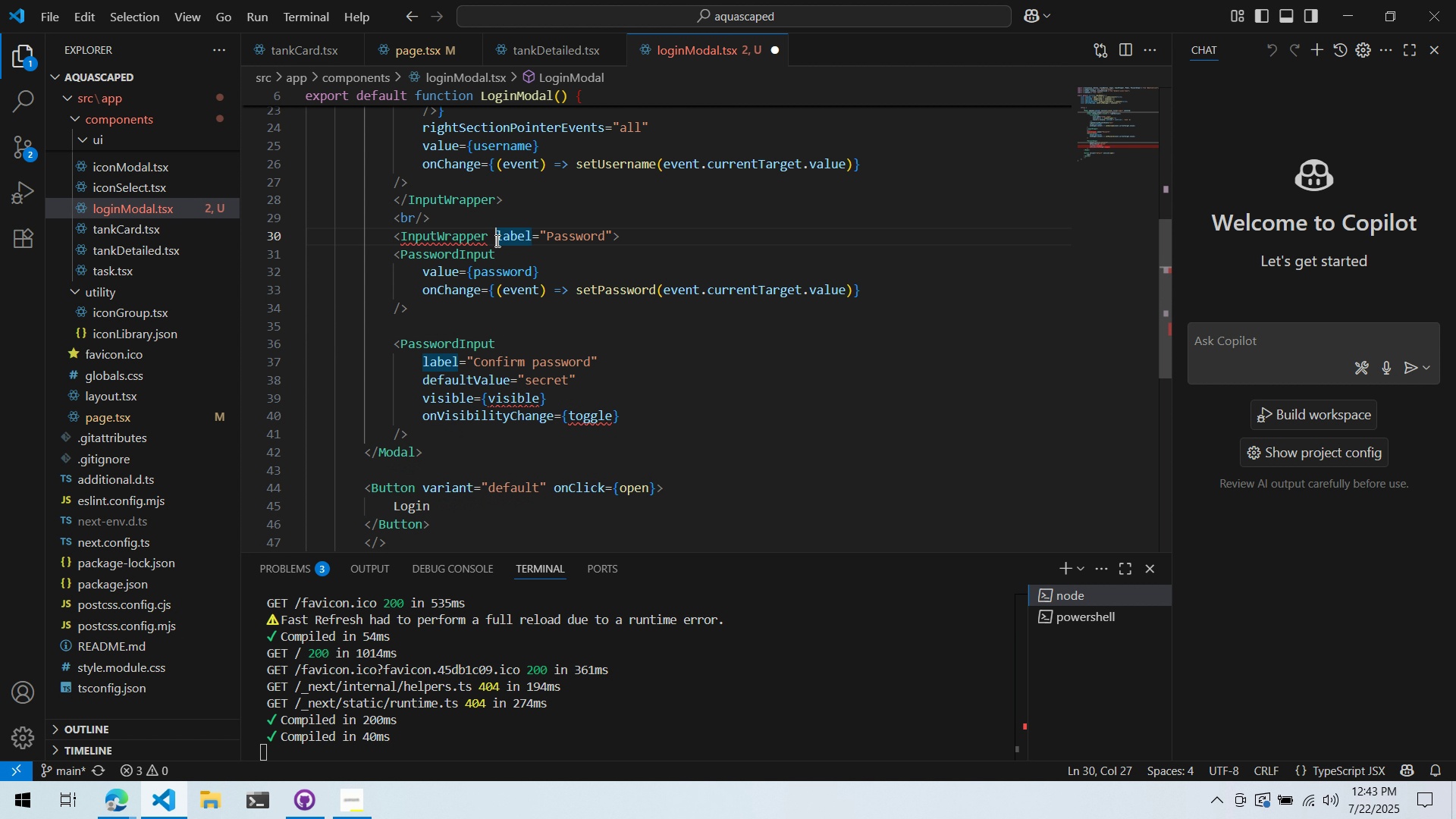 
key(Control+ControlLeft)
 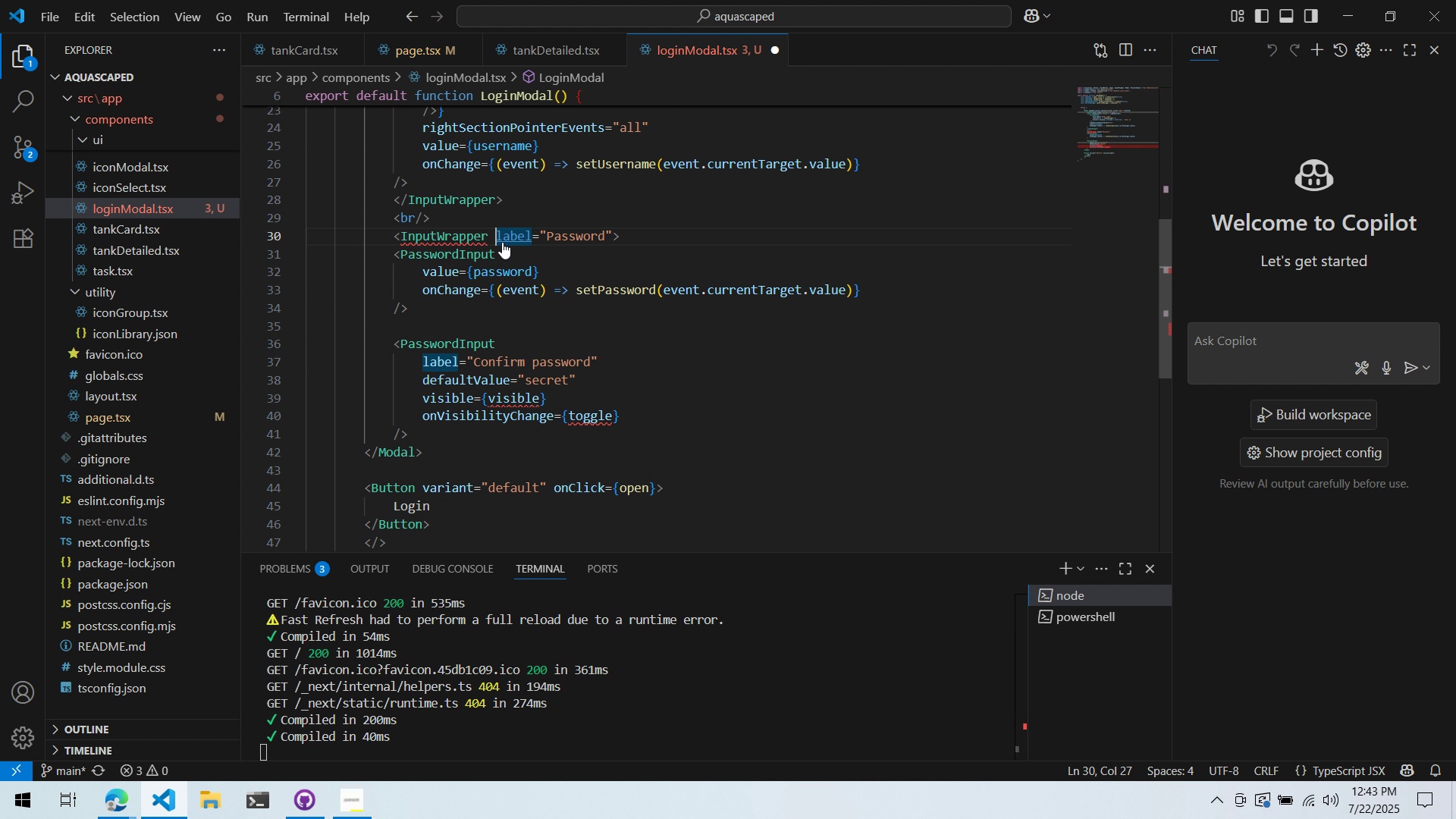 
key(Control+X)
 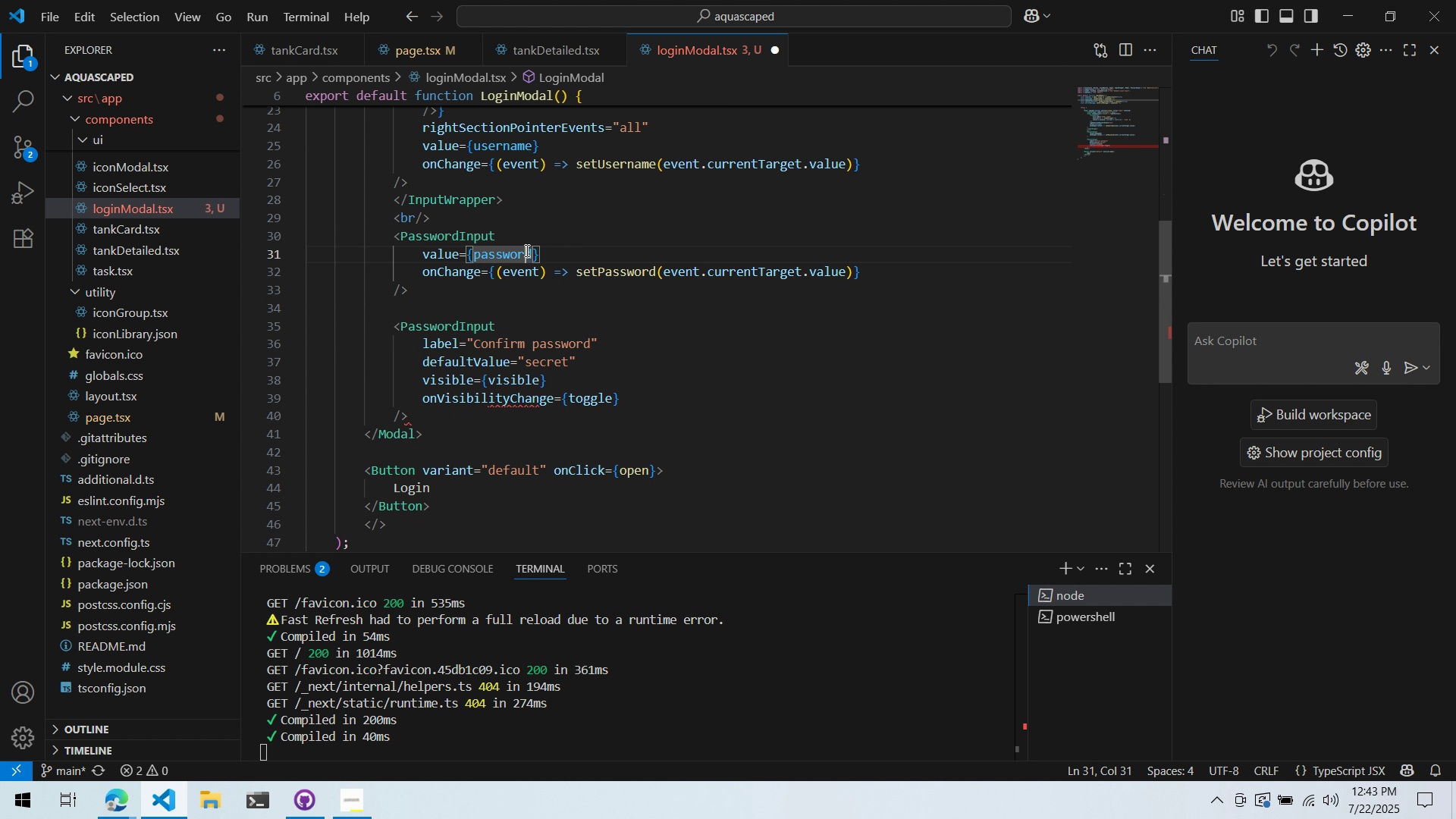 
double_click([535, 232])
 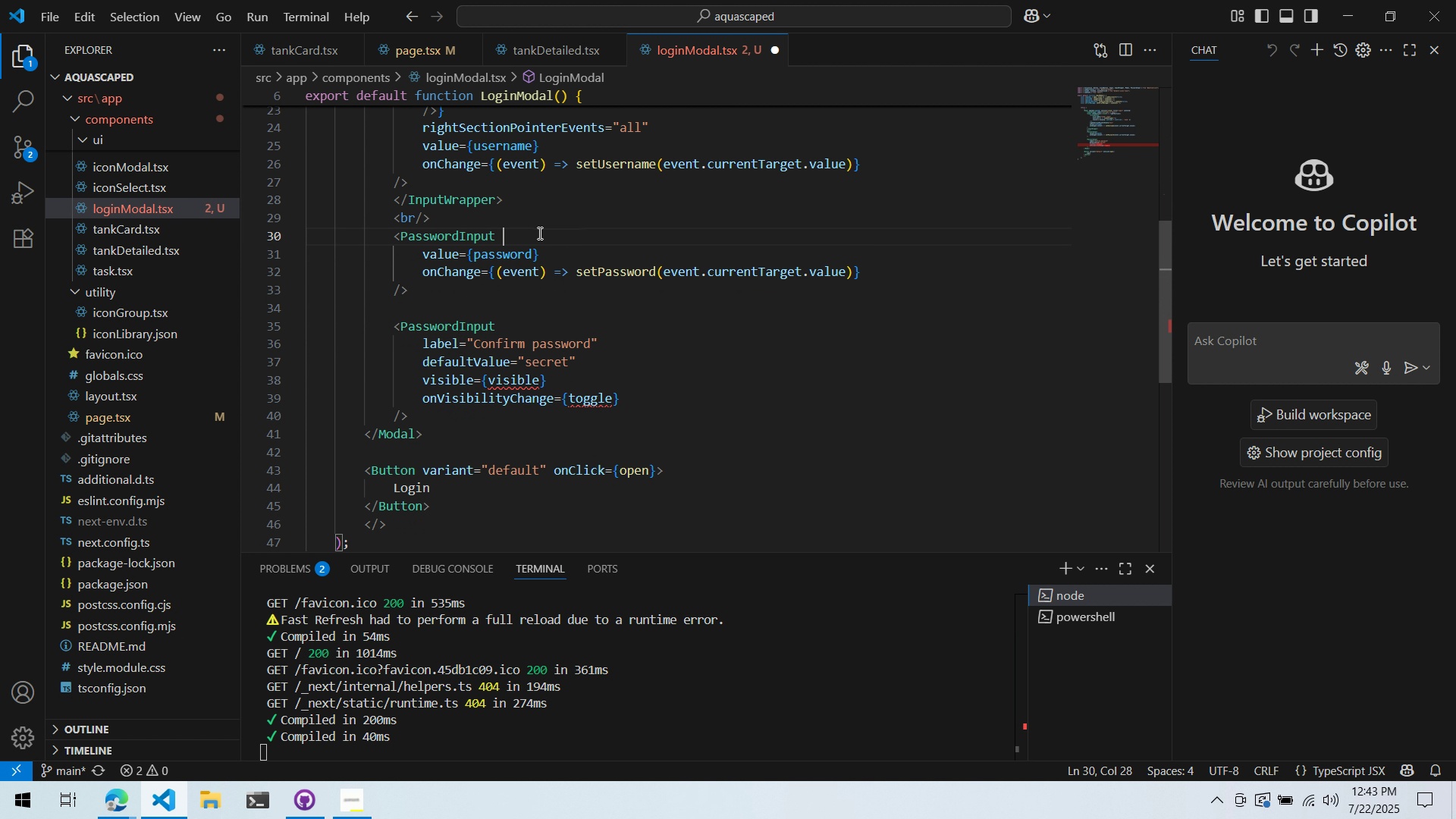 
key(Alt+AltLeft)
 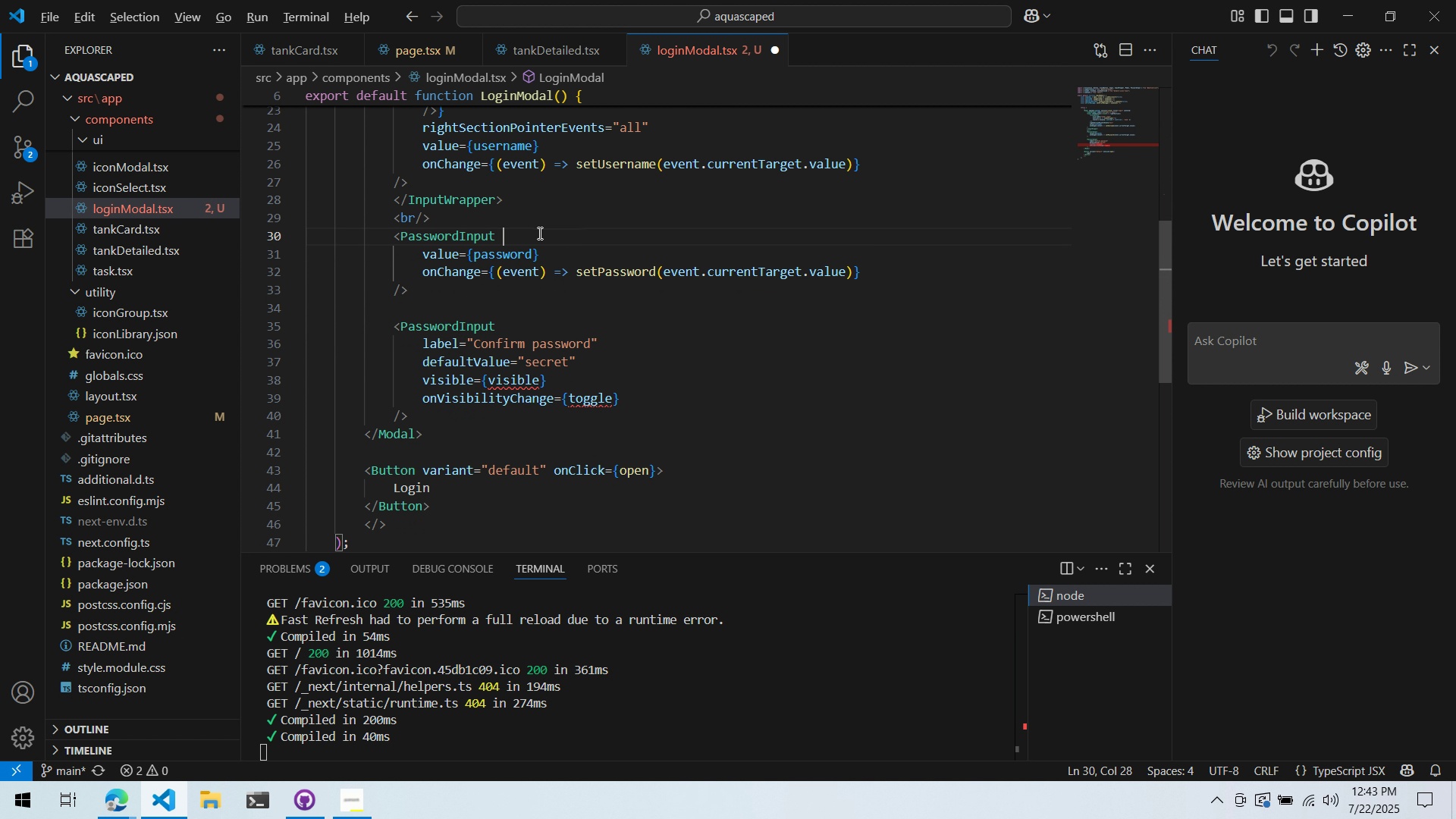 
key(Alt+Tab)
 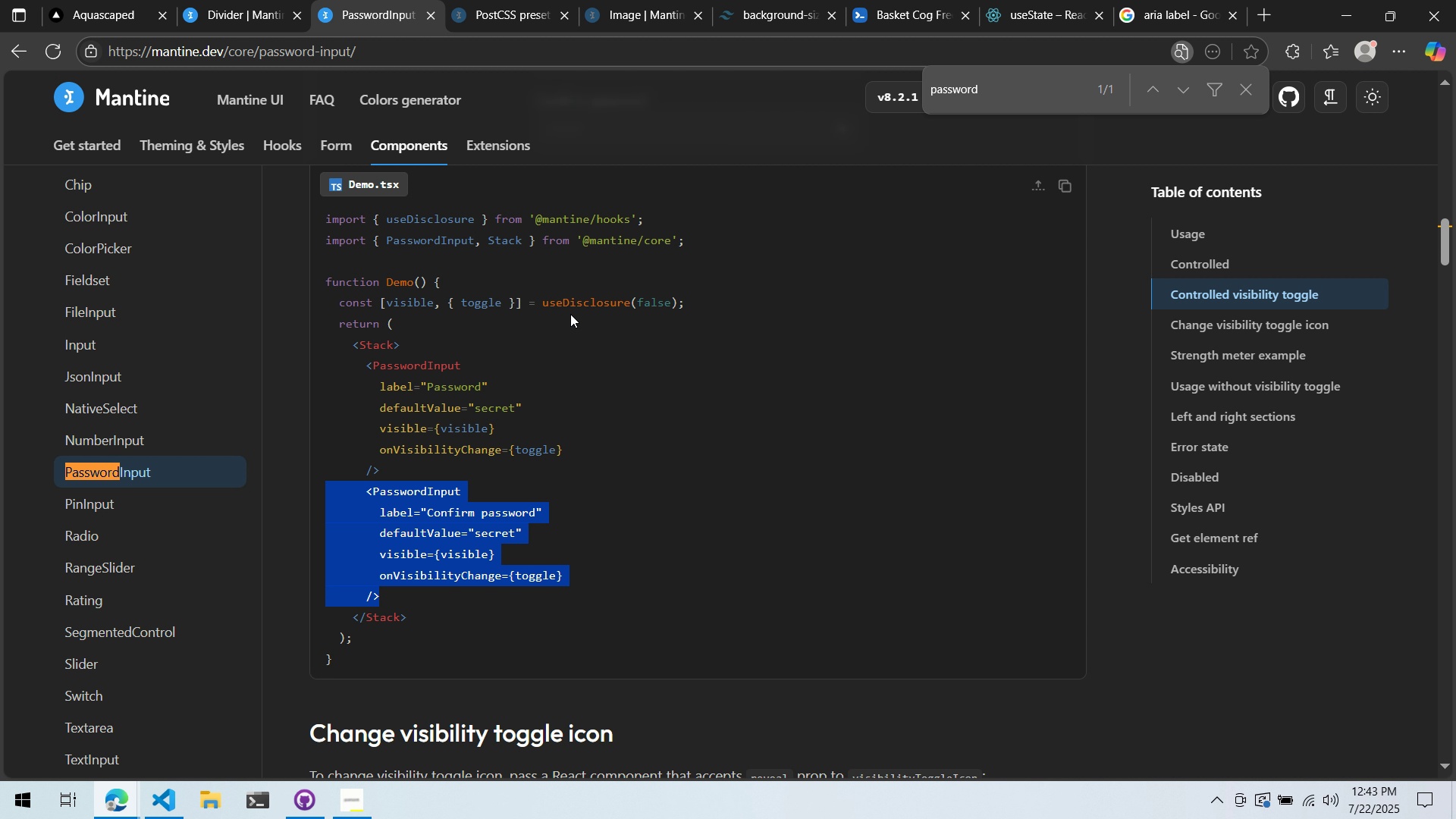 
key(Alt+AltLeft)
 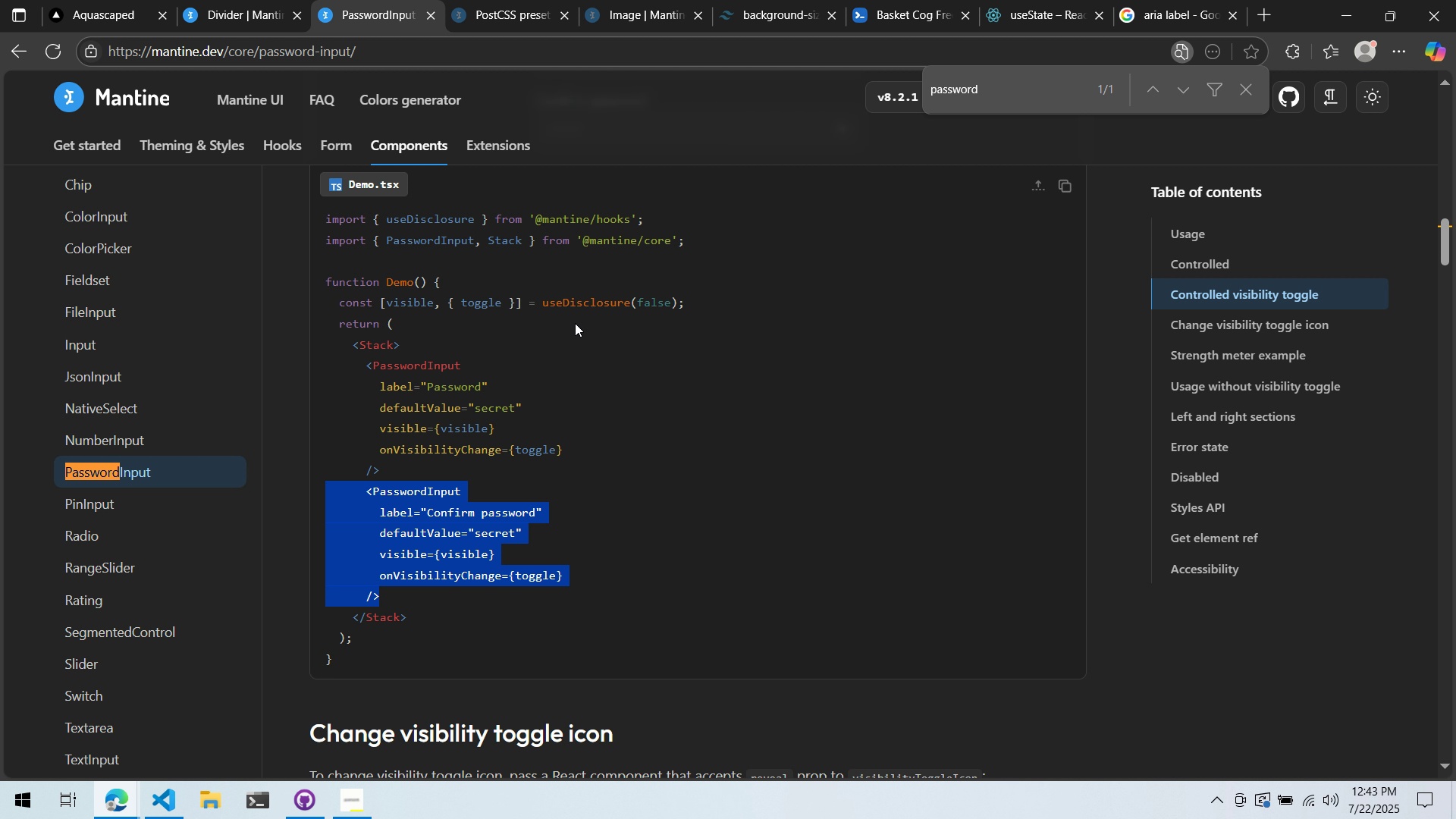 
key(Alt+Tab)
 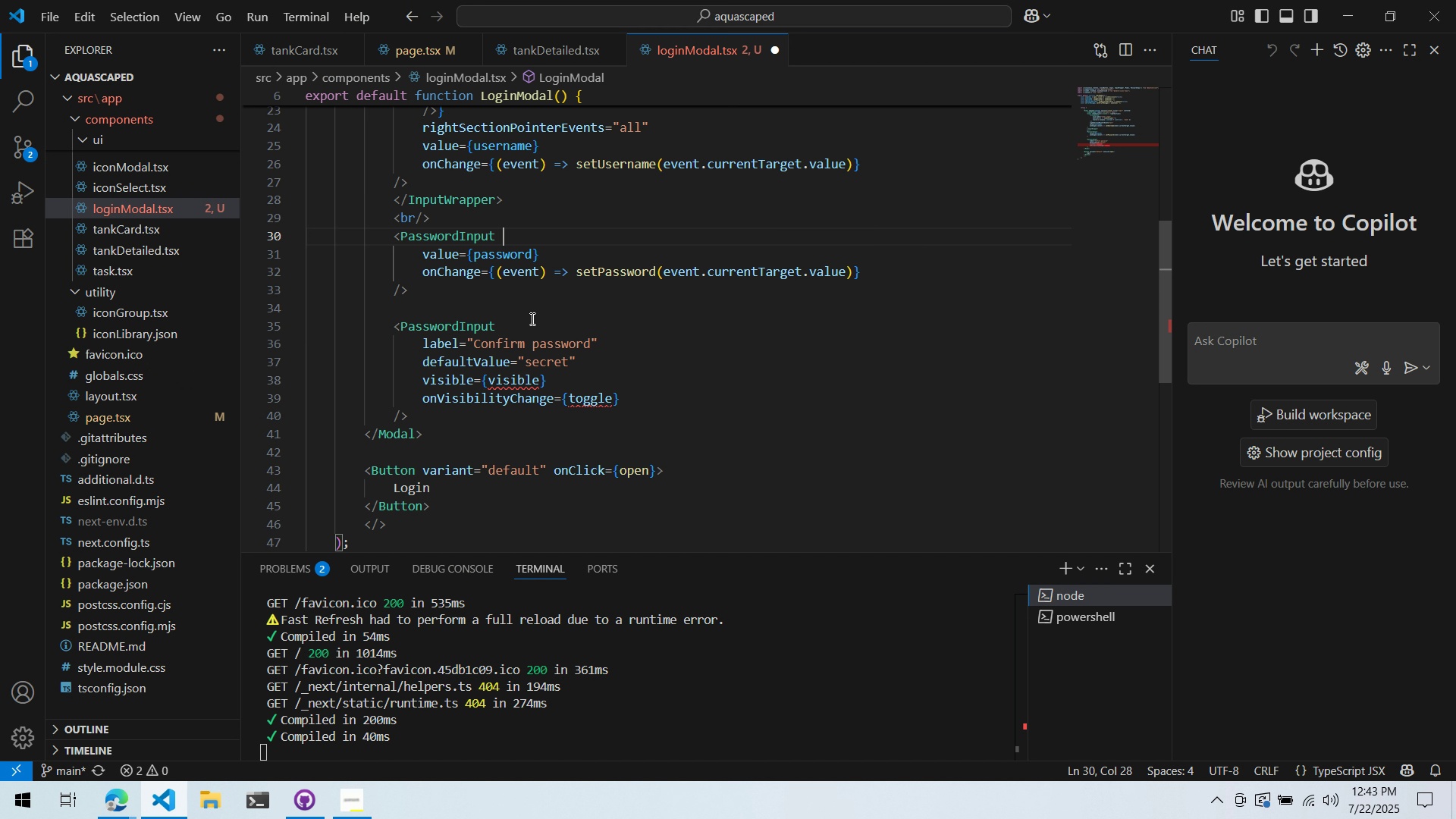 
key(Enter)
 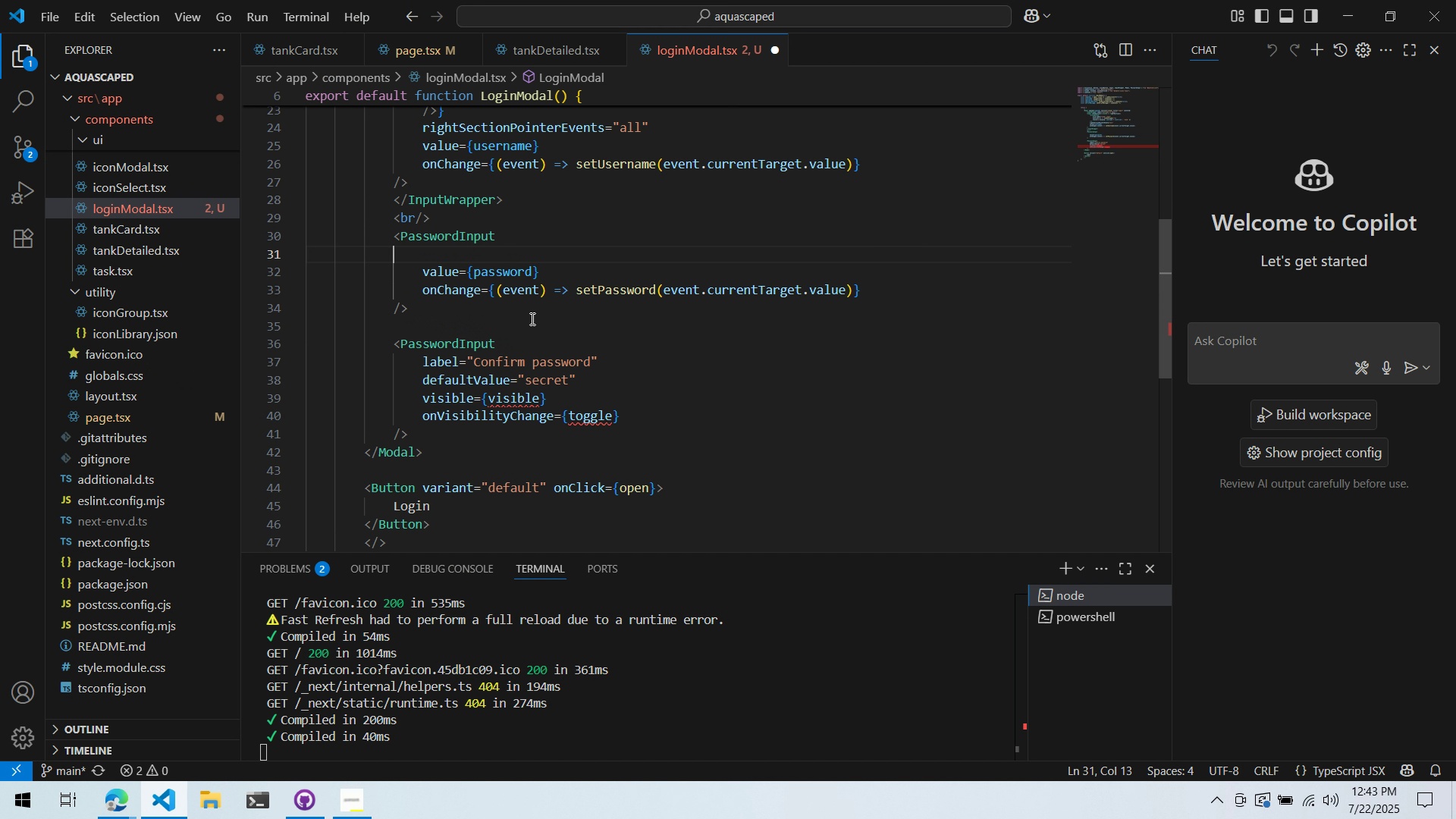 
type(a)
key(Backspace)
key(Tab)
type(label )
 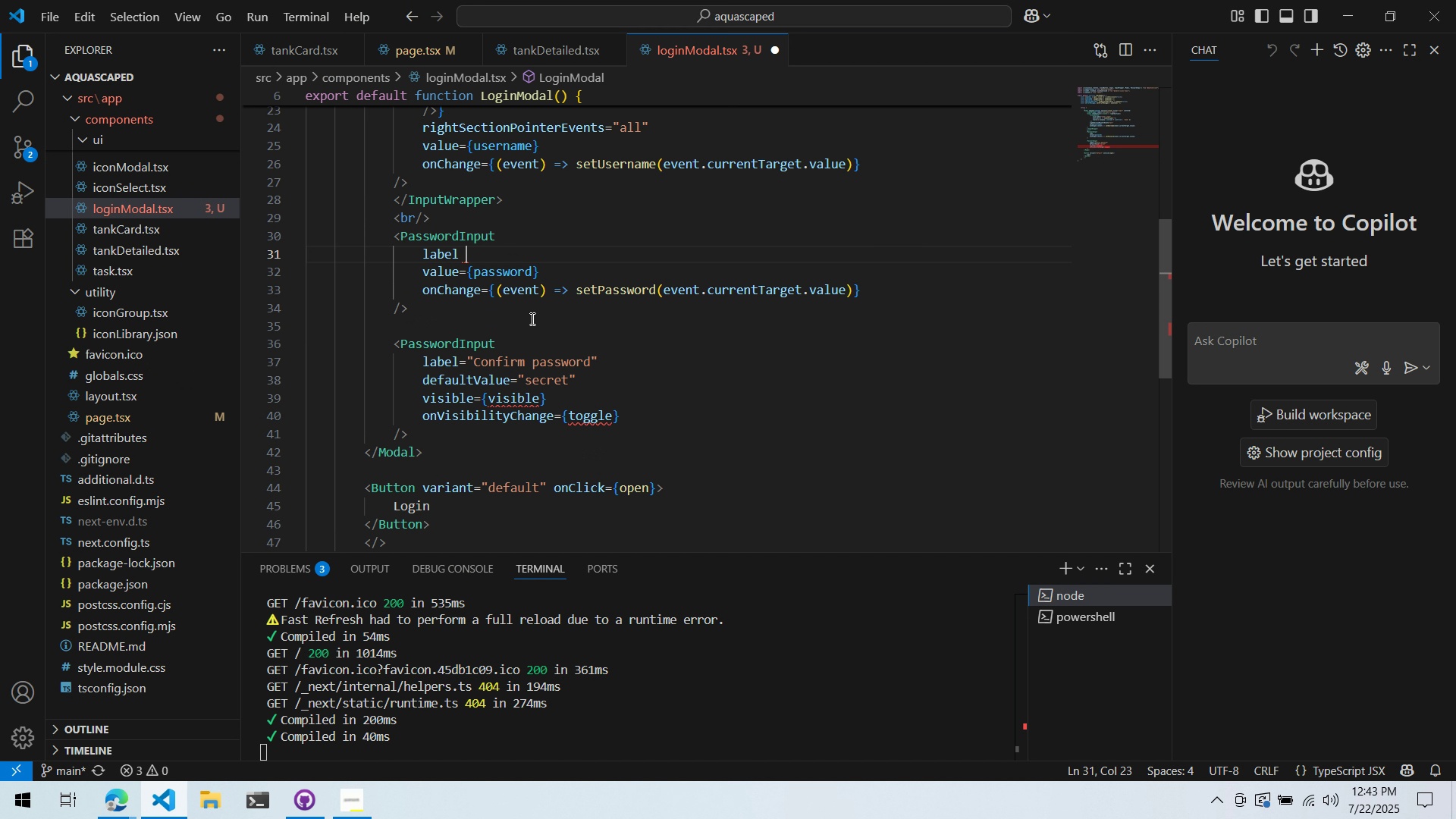 
key(Alt+AltLeft)
 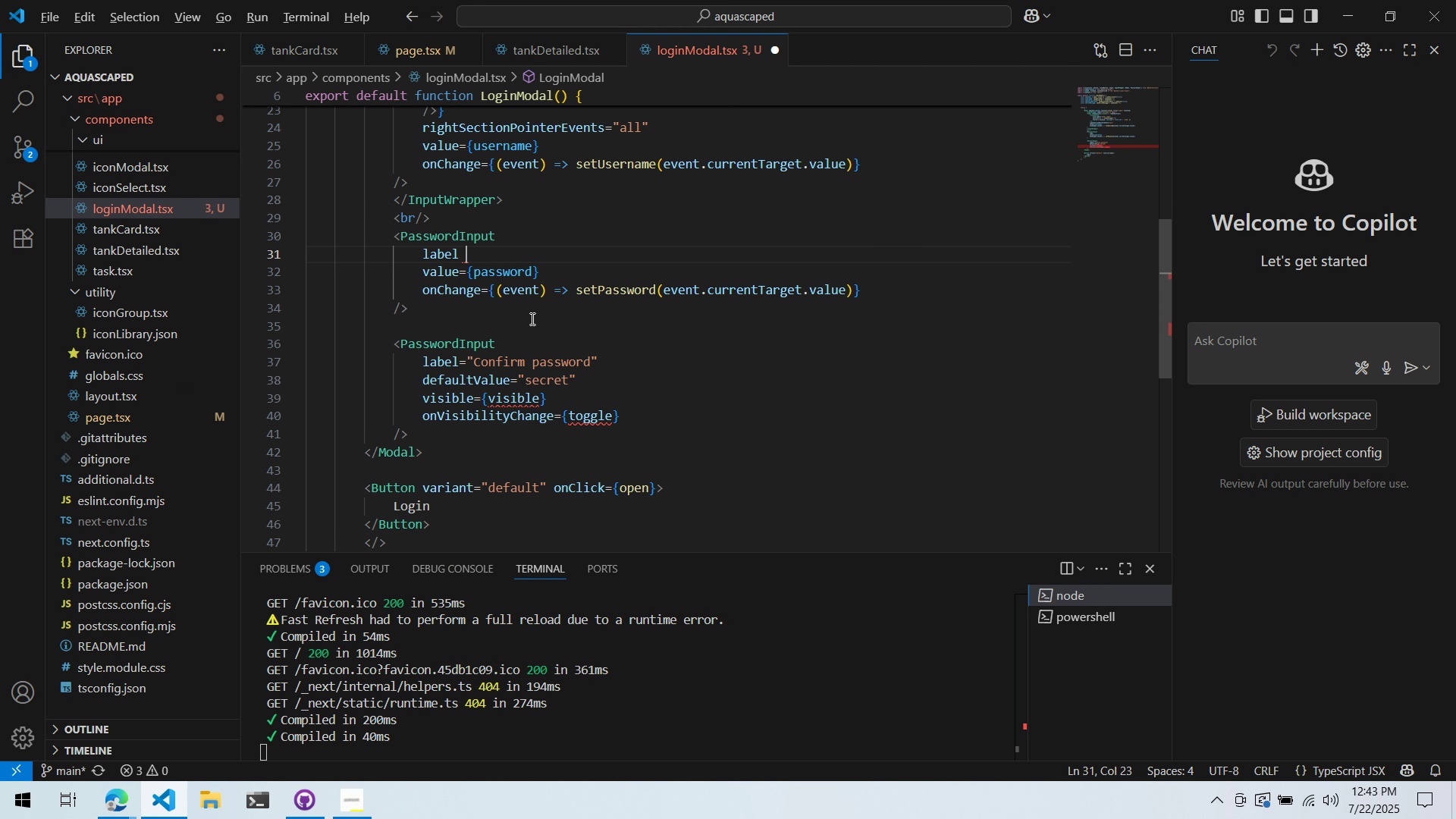 
key(Alt+Tab)
 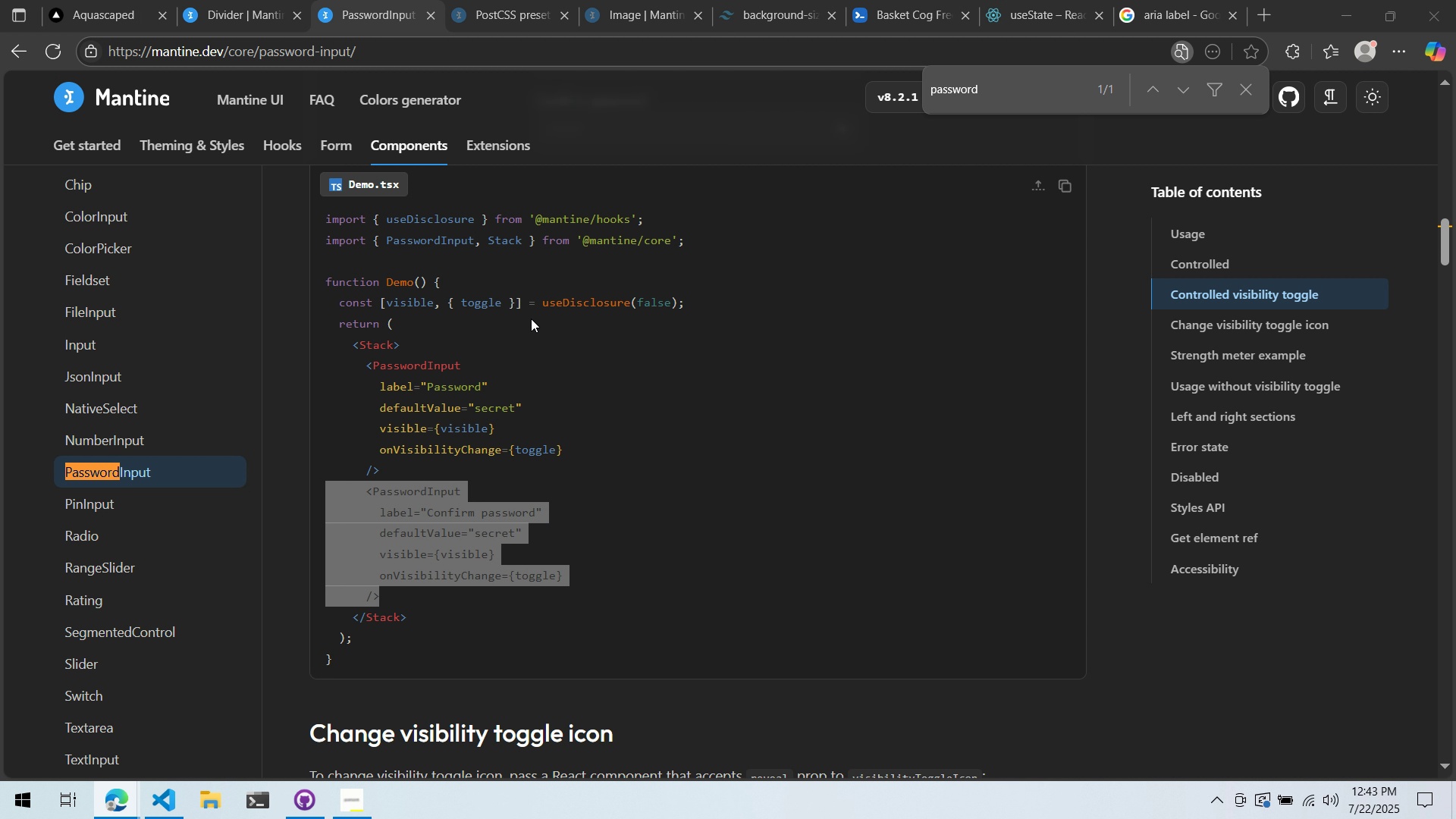 
key(Alt+AltLeft)
 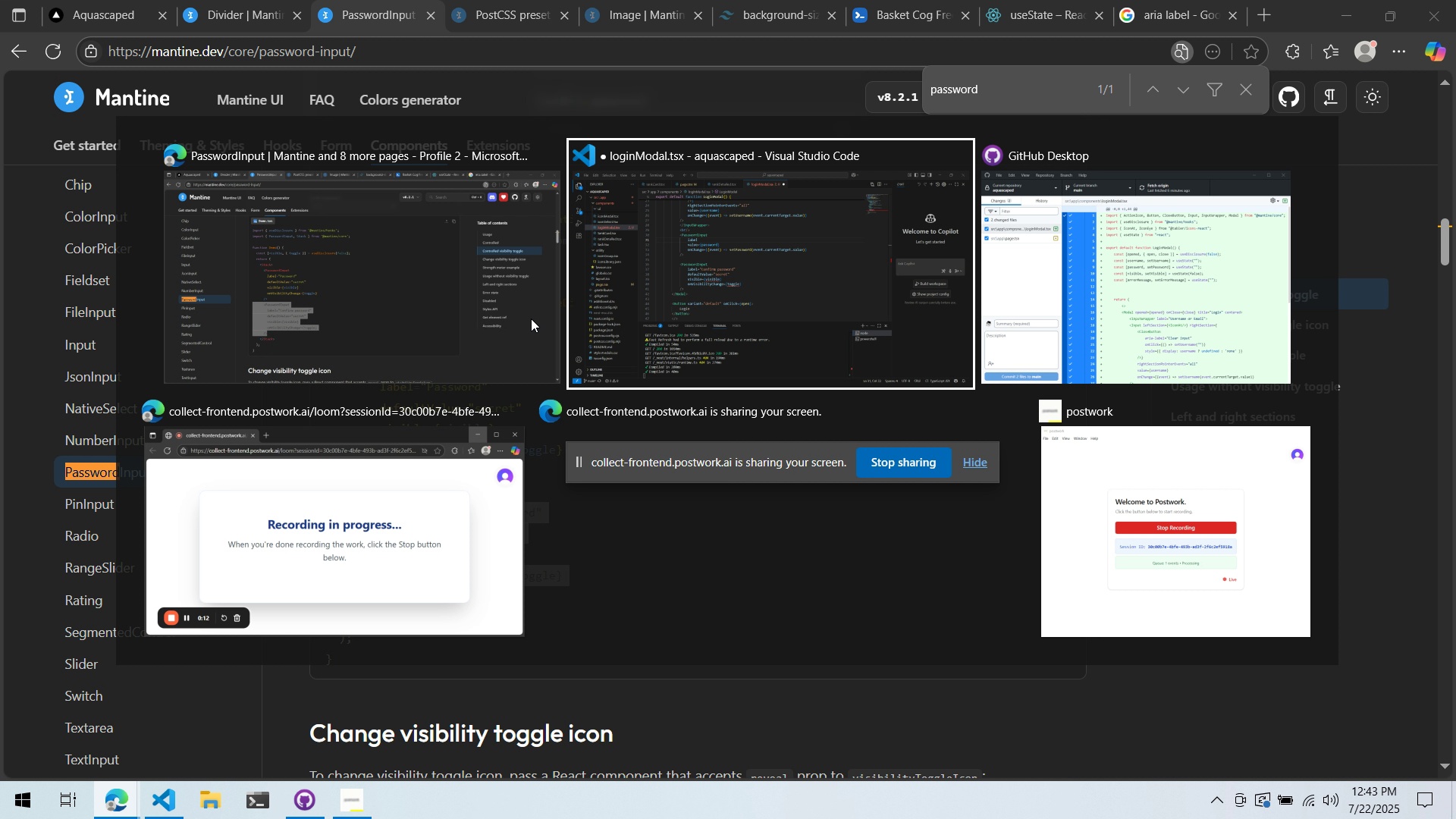 
key(Tab)
key(Backspace)
type(="Password)
 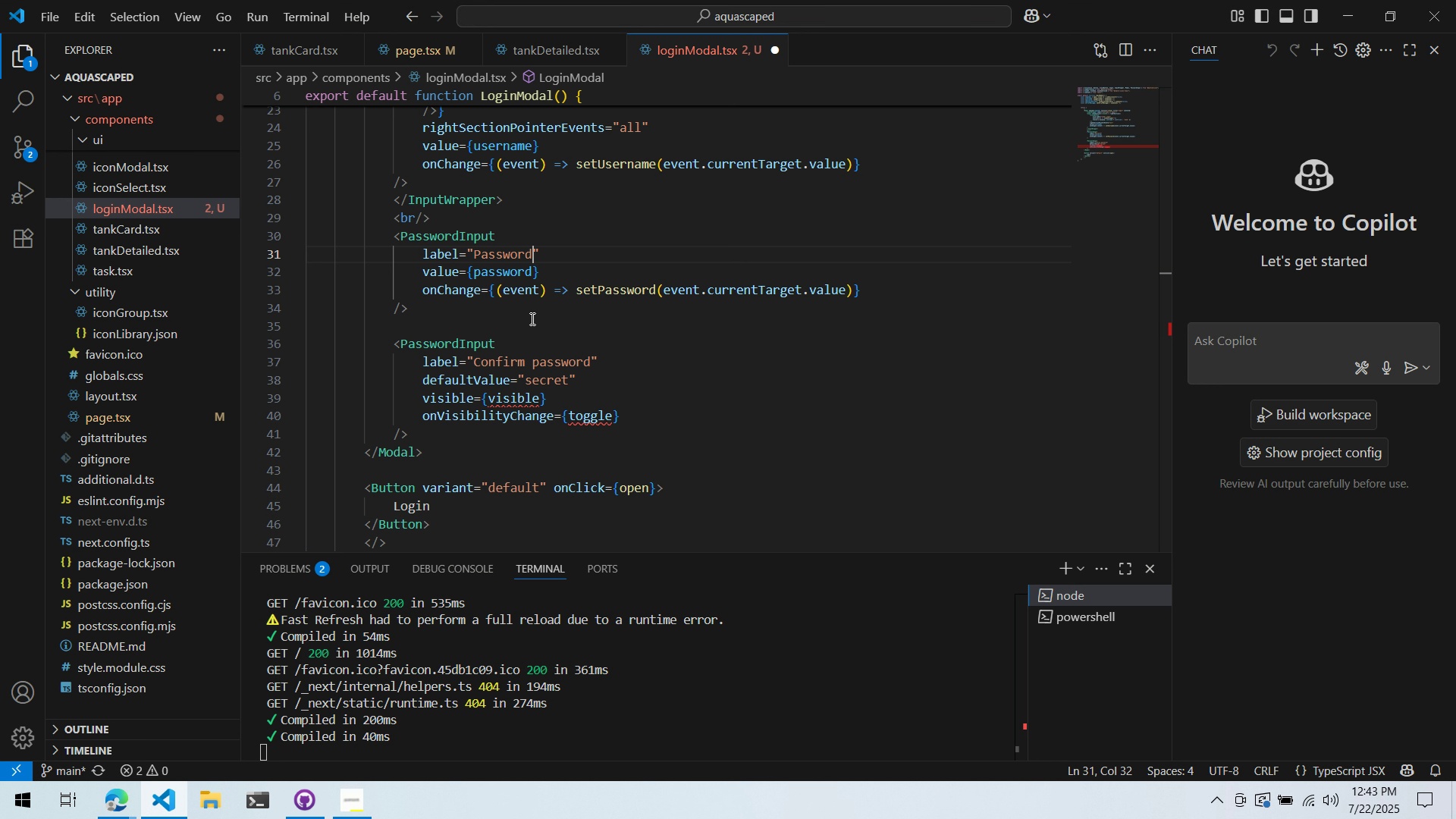 
left_click([508, 425])
 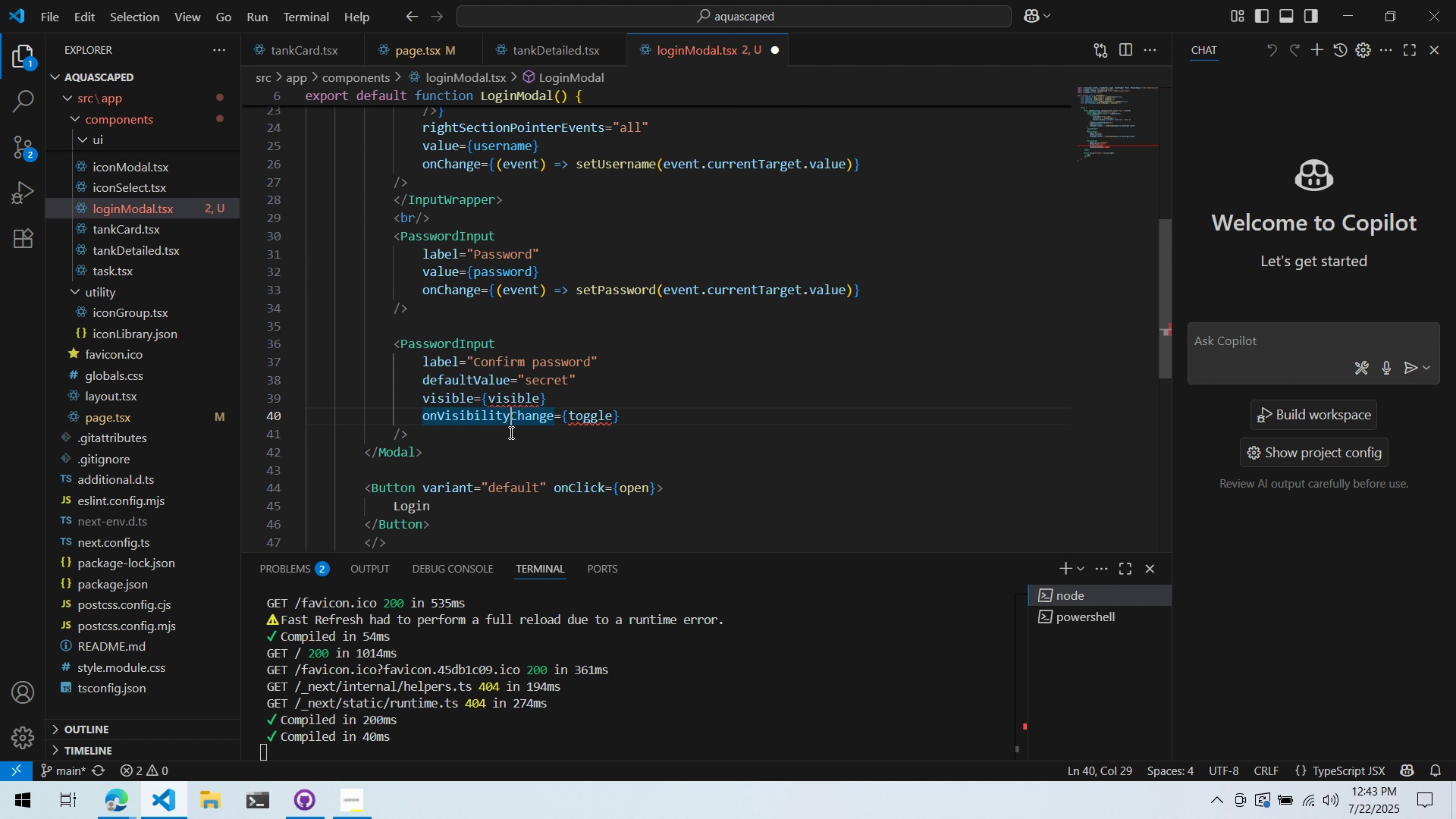 
left_click_drag(start_coordinate=[510, 433], to_coordinate=[245, 347])
 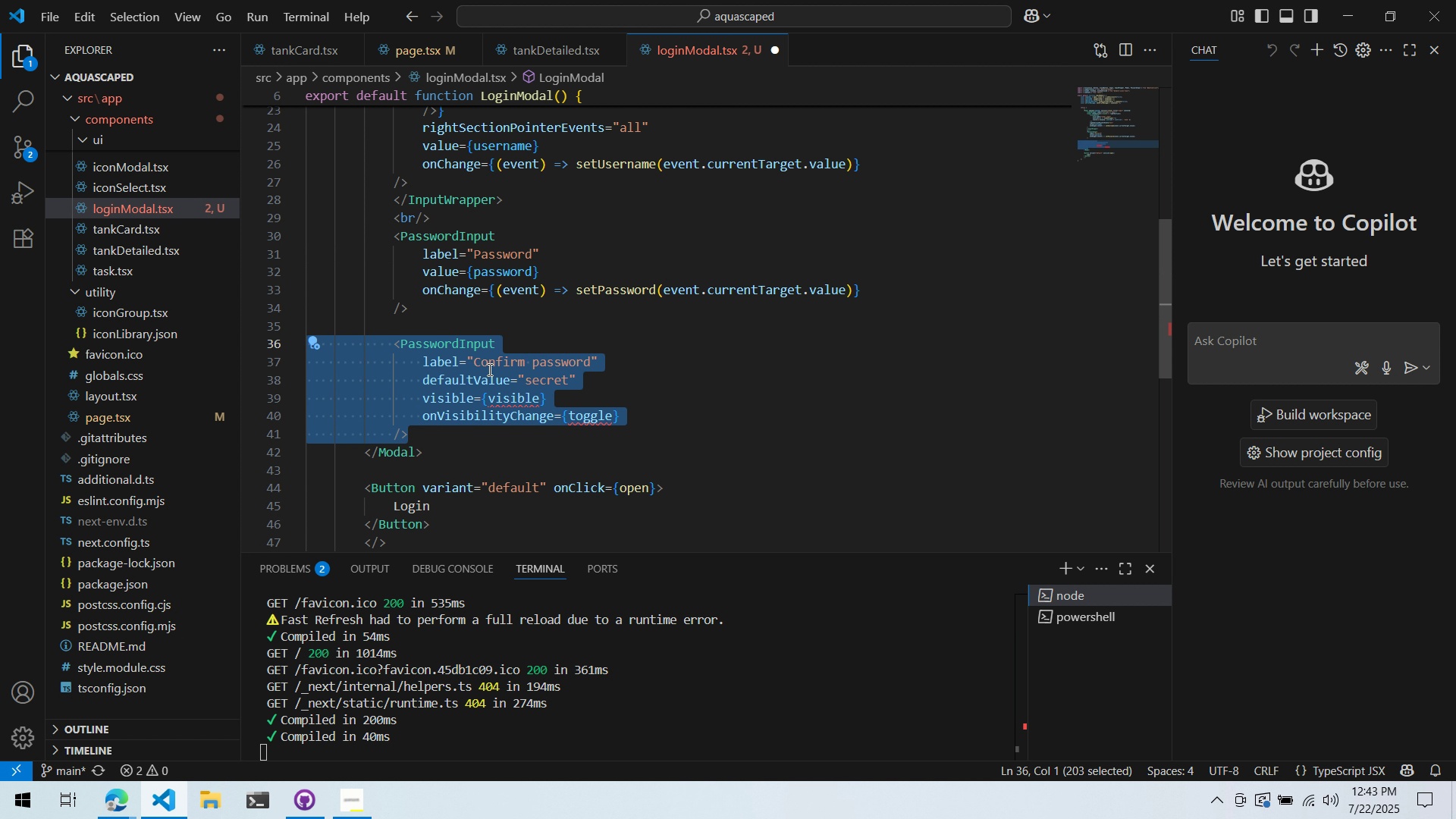 
key(Control+ControlLeft)
 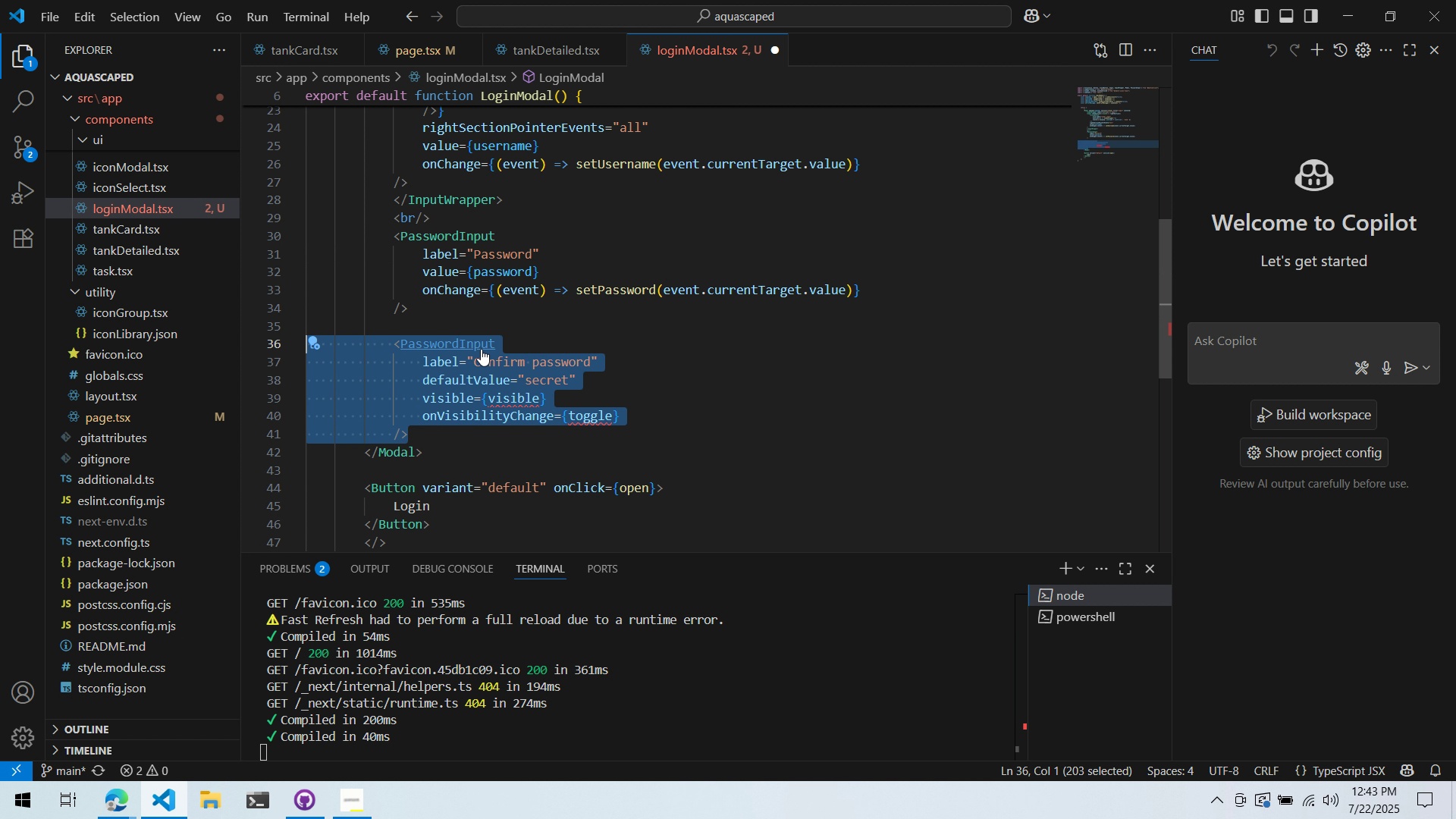 
key(Control+X)
 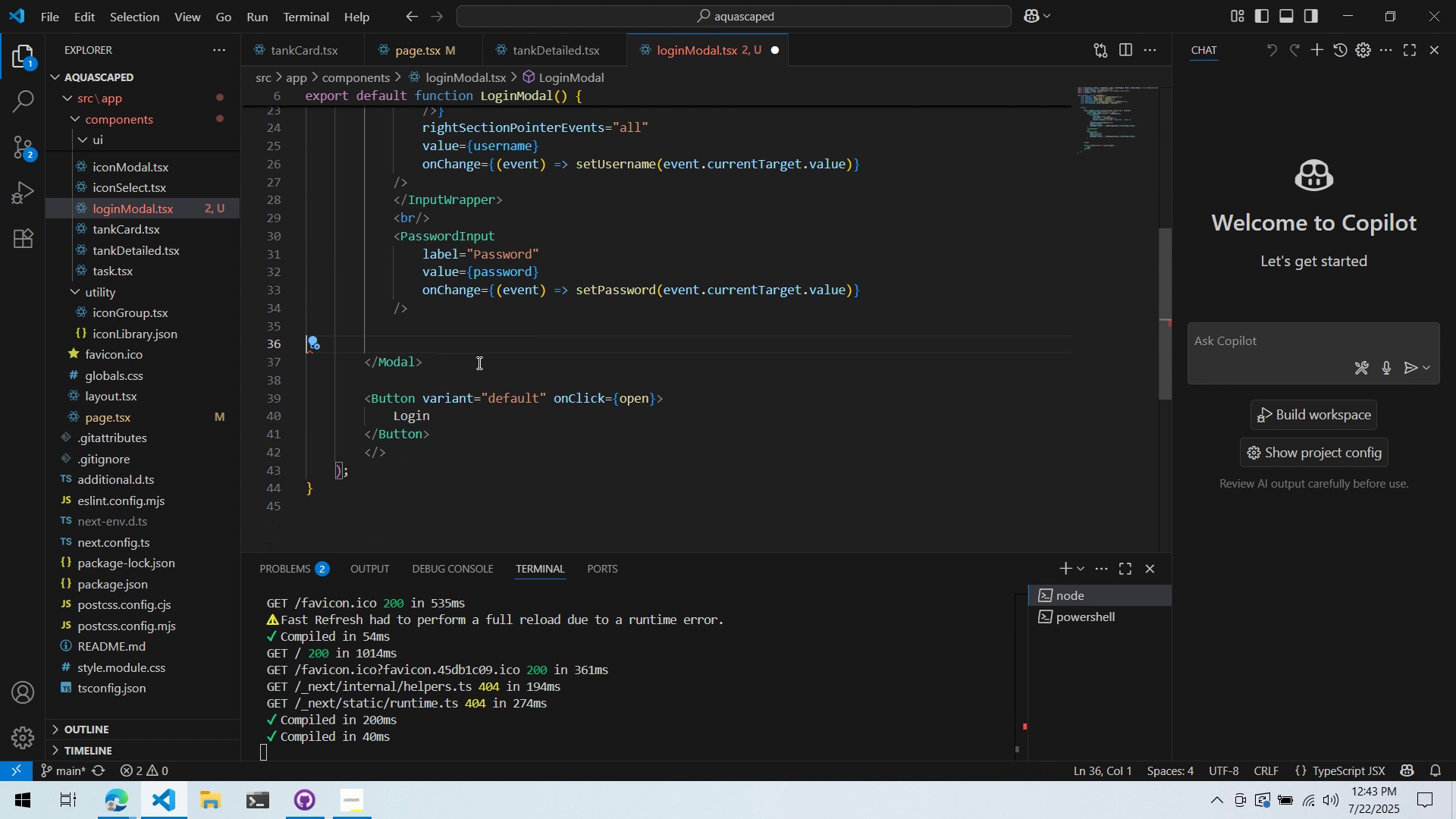 
scroll: coordinate [483, 362], scroll_direction: up, amount: 2.0
 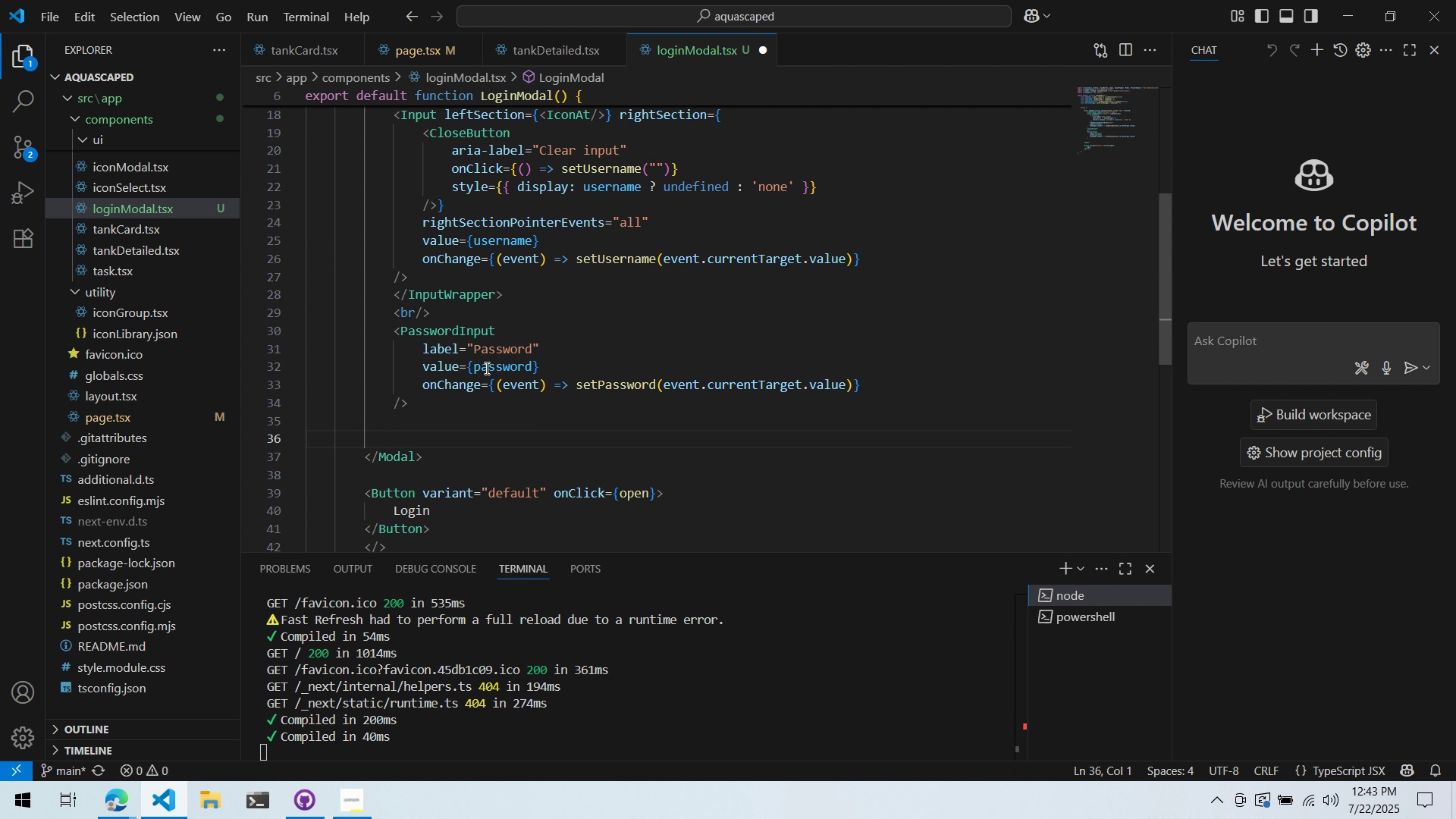 
key(Alt+AltLeft)
 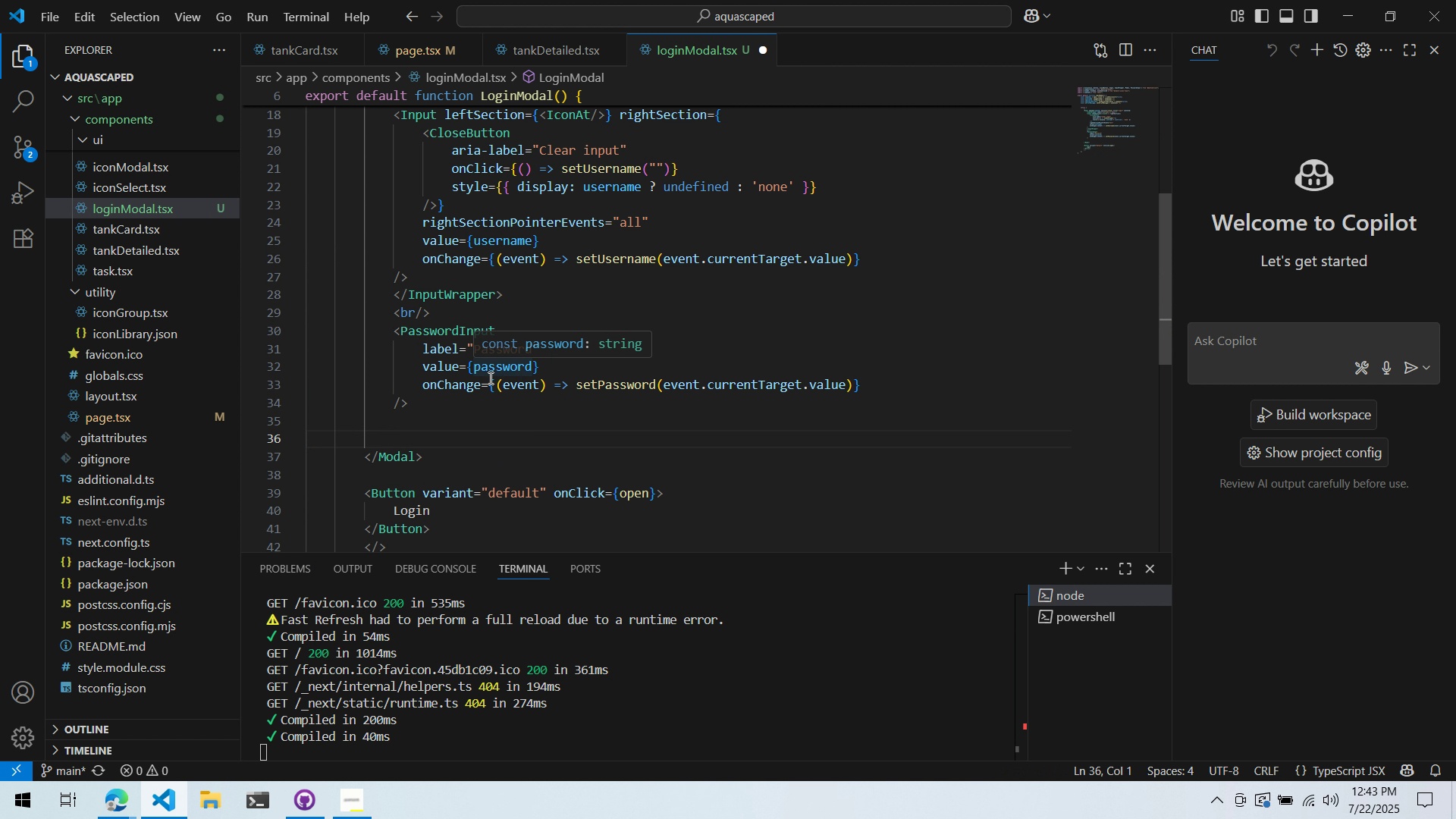 
key(Alt+Tab)
 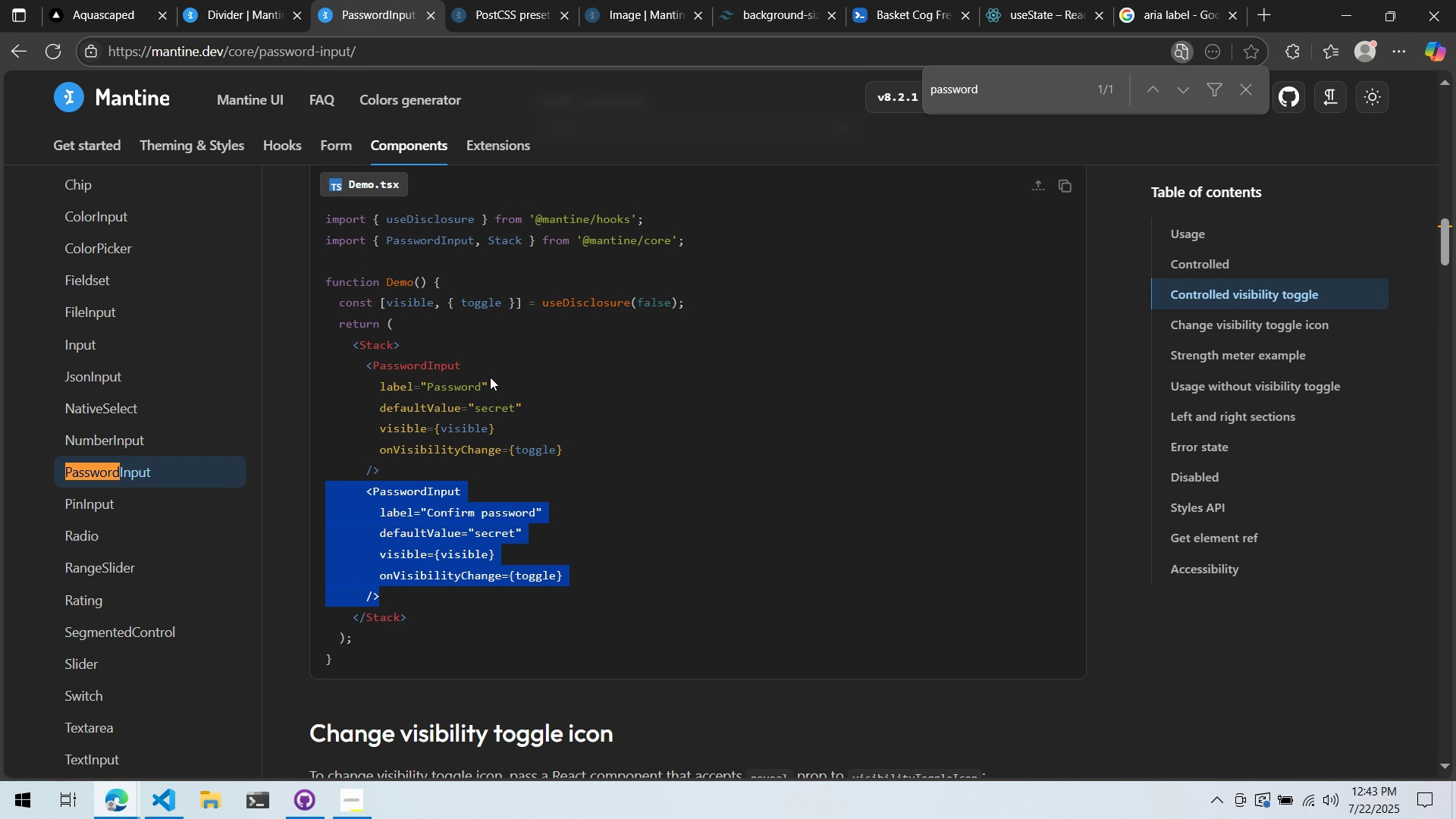 
left_click([727, 393])
 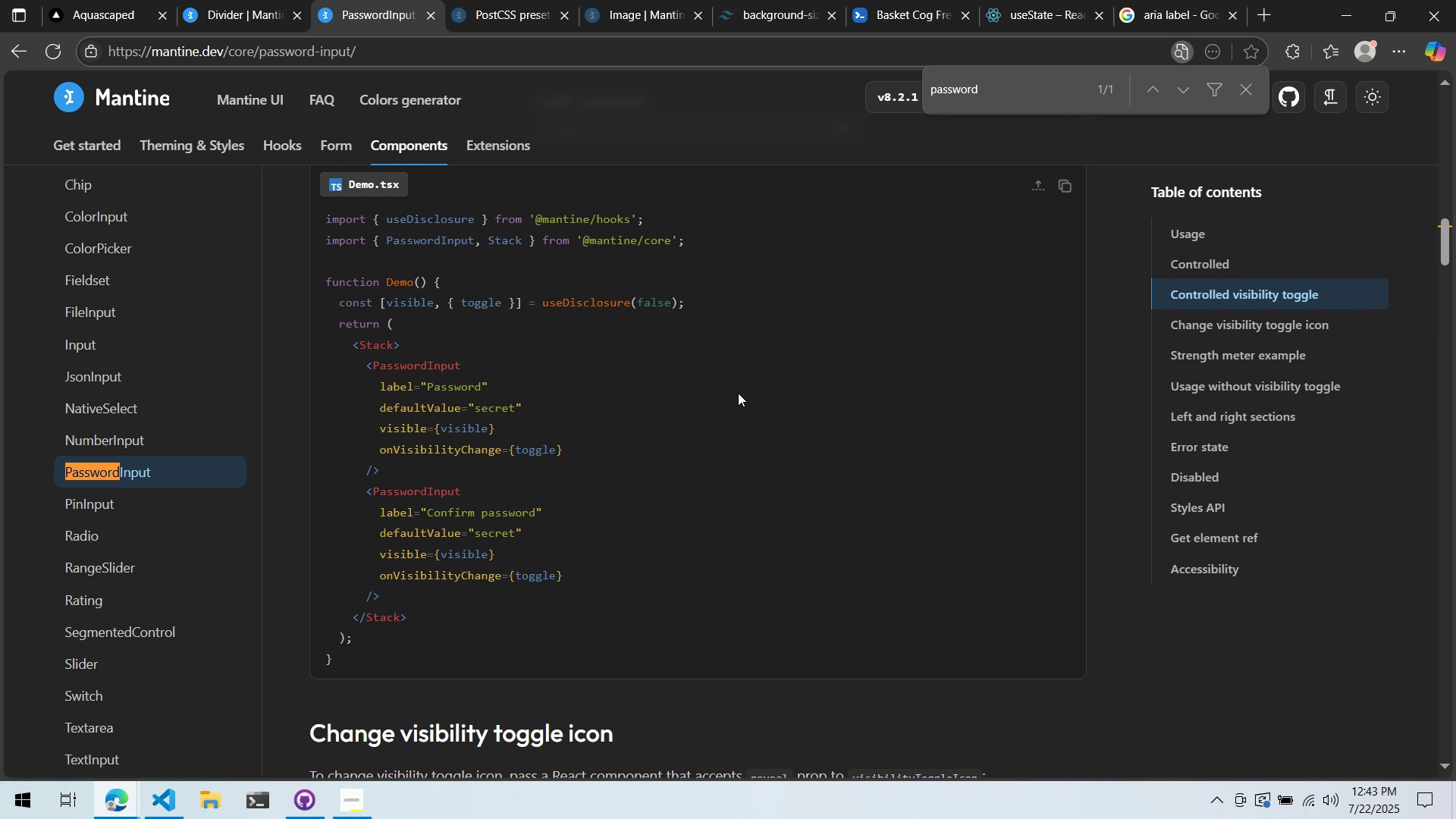 
key(Alt+AltLeft)
 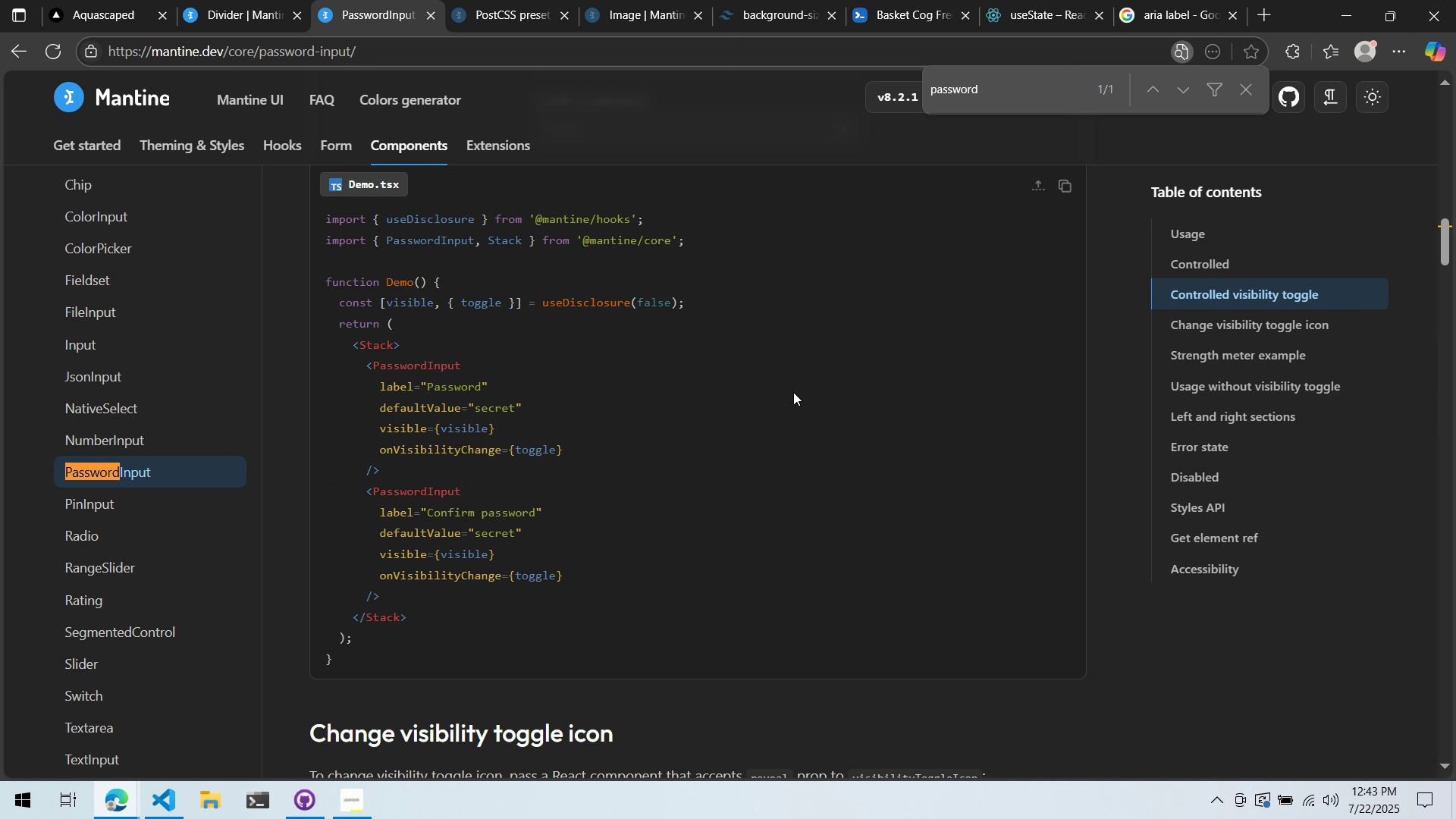 
key(Alt+Tab)
 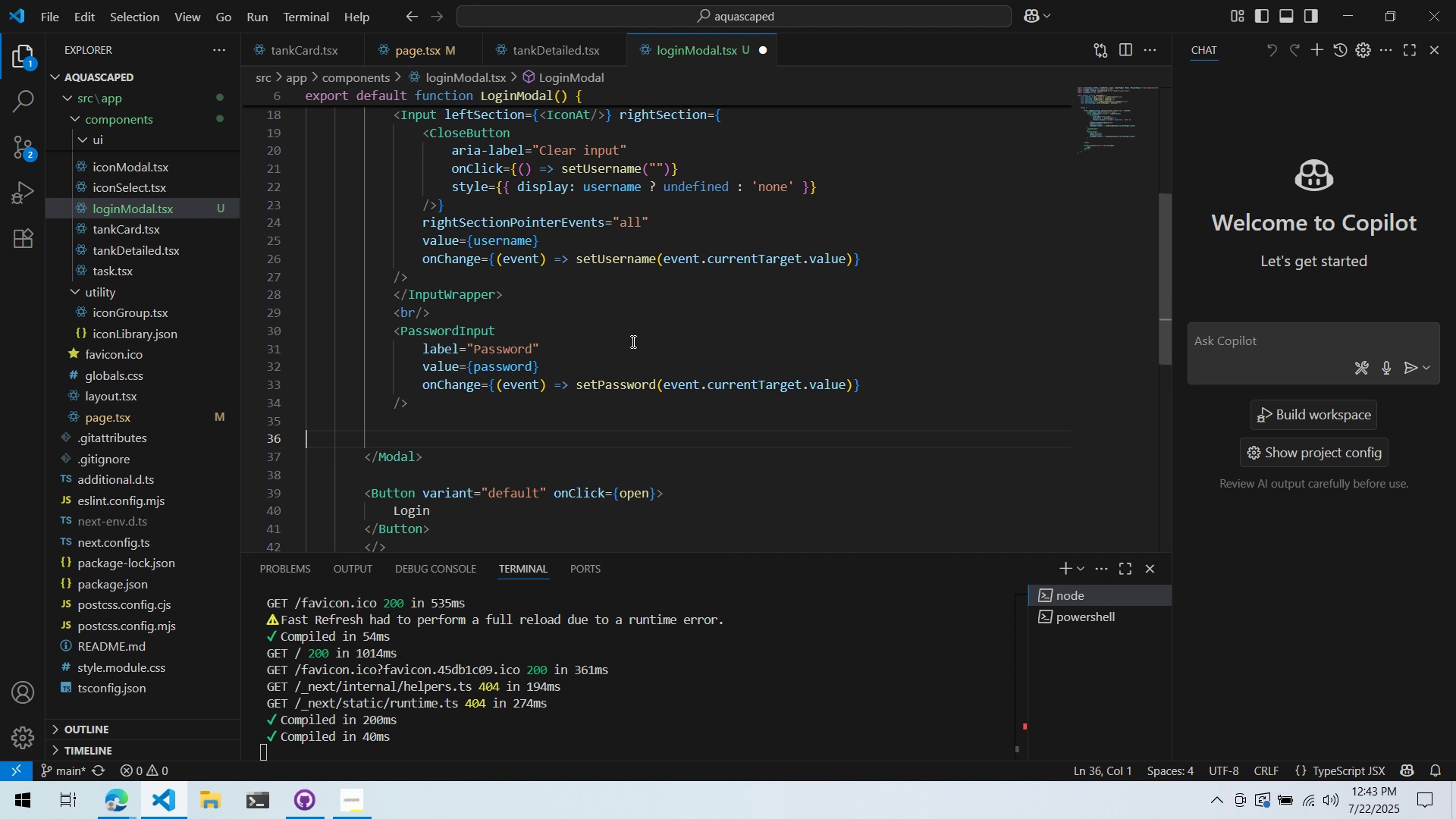 
left_click([619, 347])
 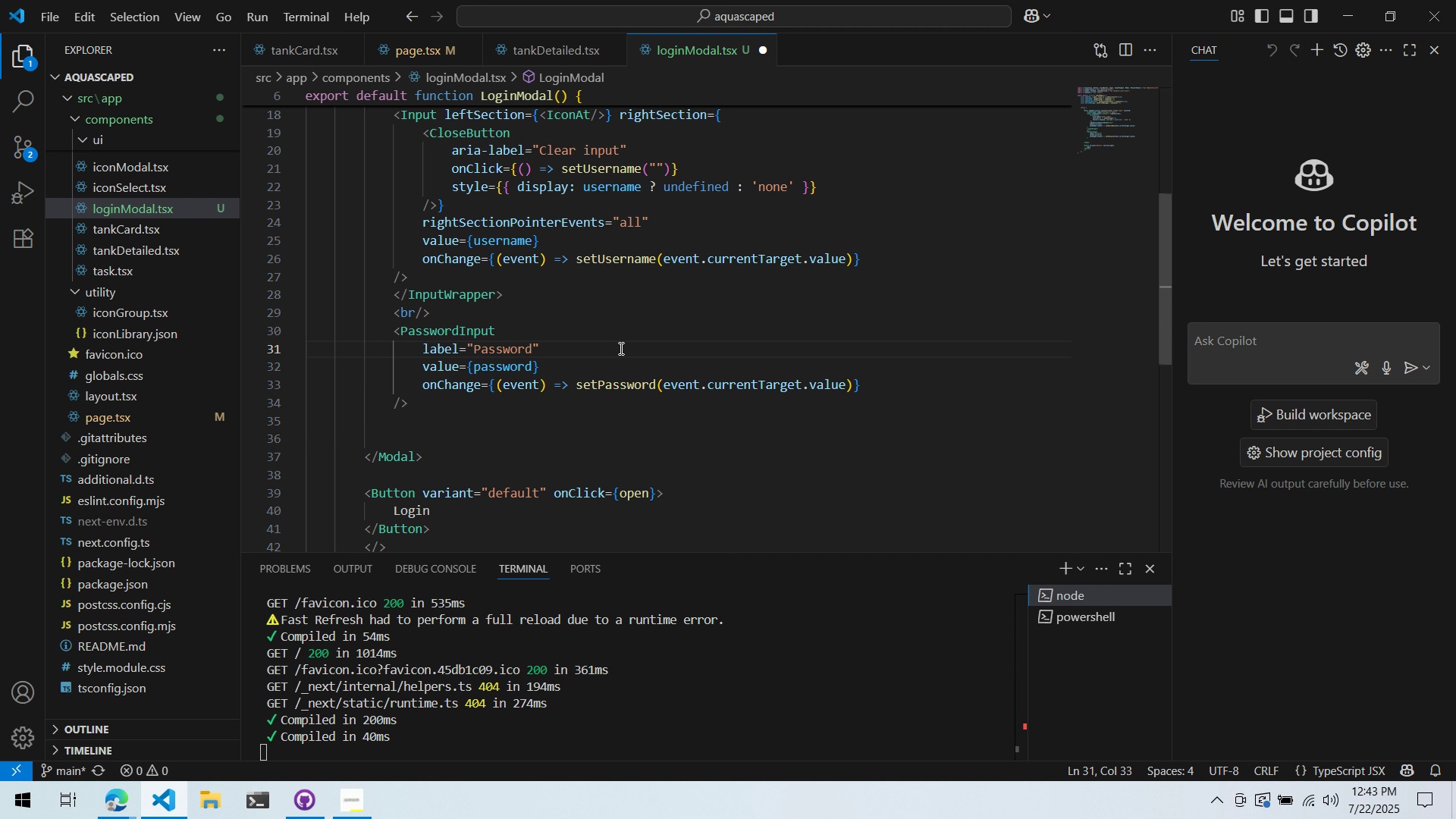 
key(Enter)
 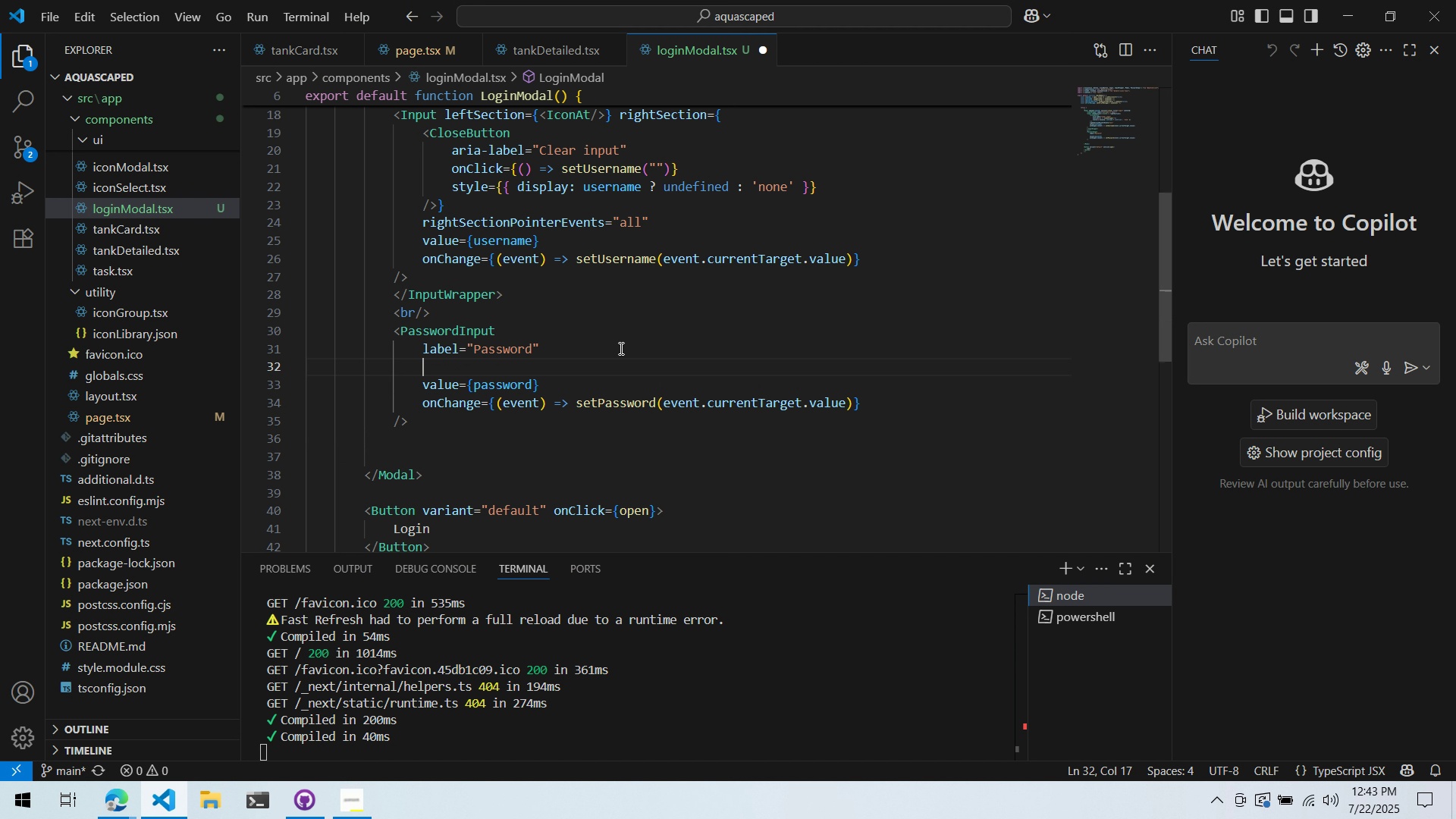 
key(Alt+AltLeft)
 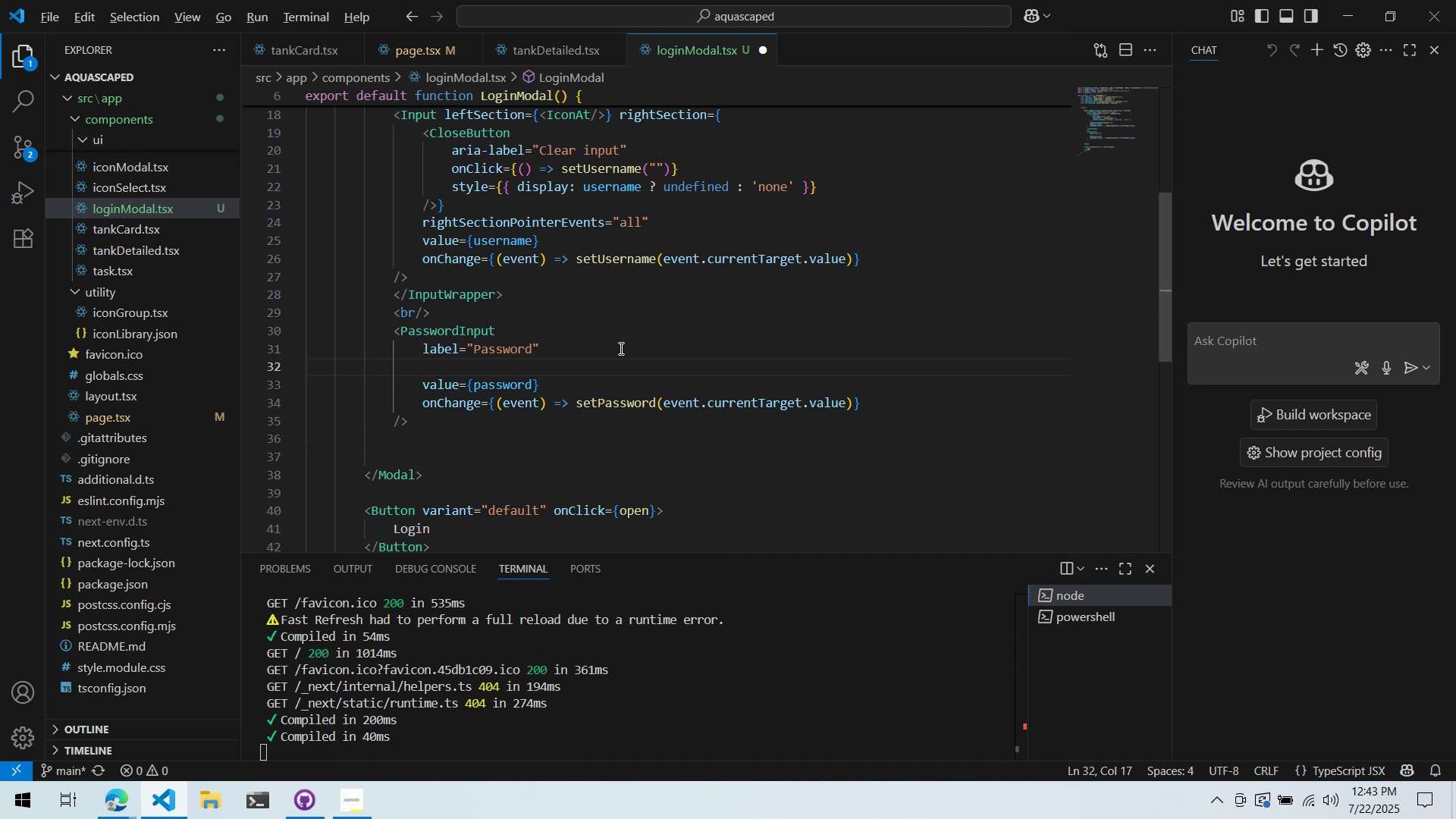 
key(Alt+Tab)
 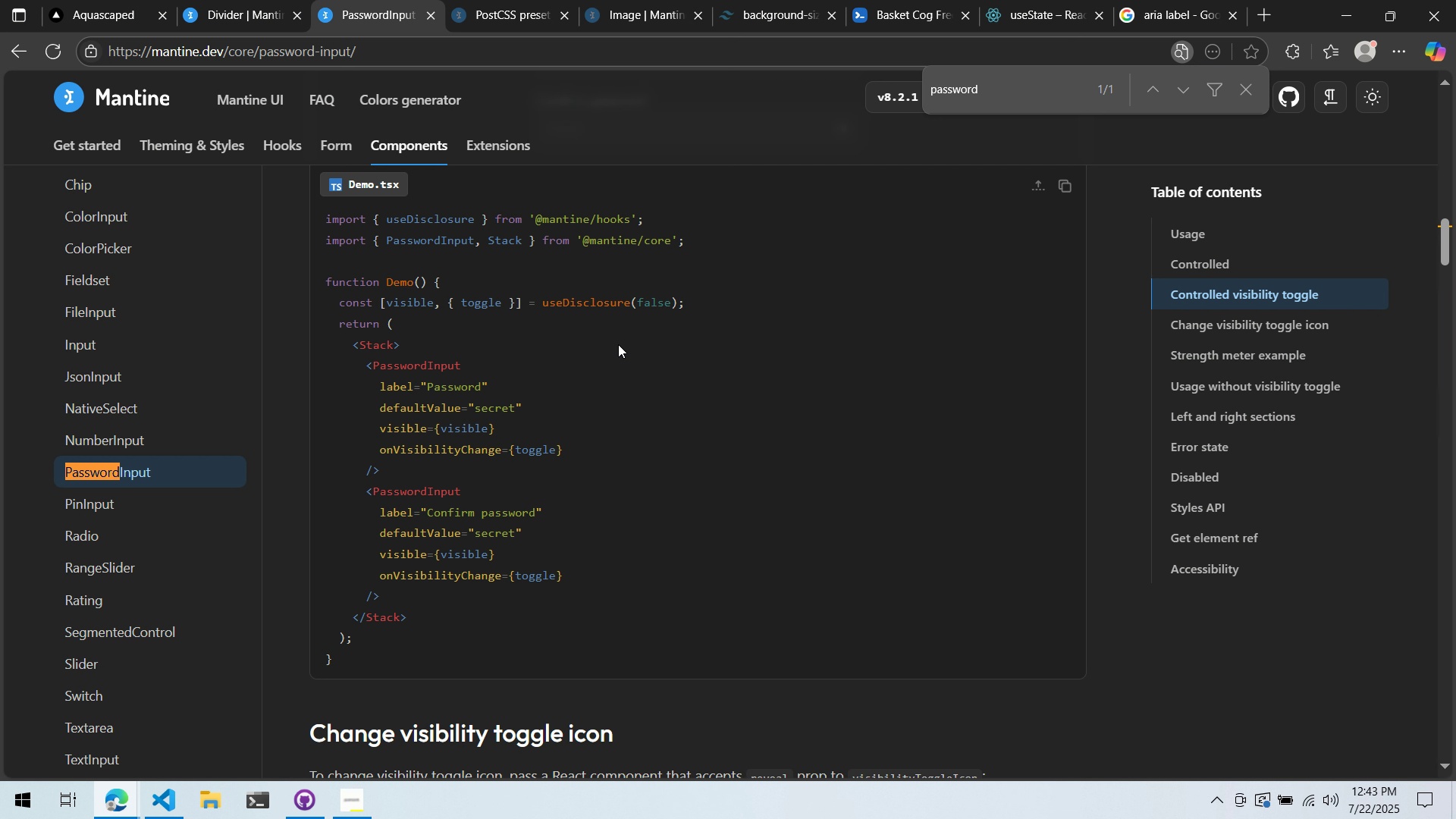 
key(Alt+AltLeft)
 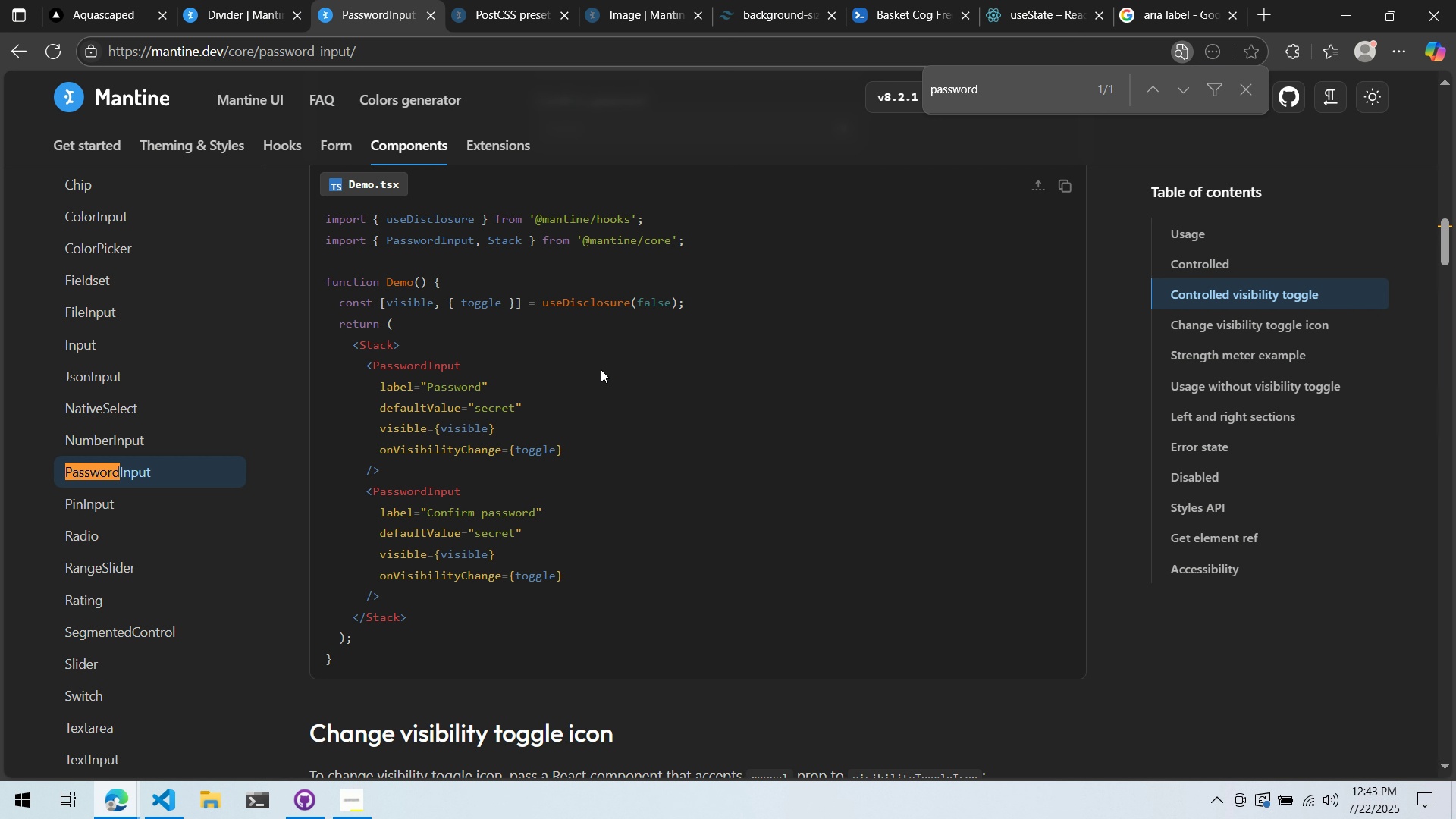 
key(Tab)
type(visible={)
 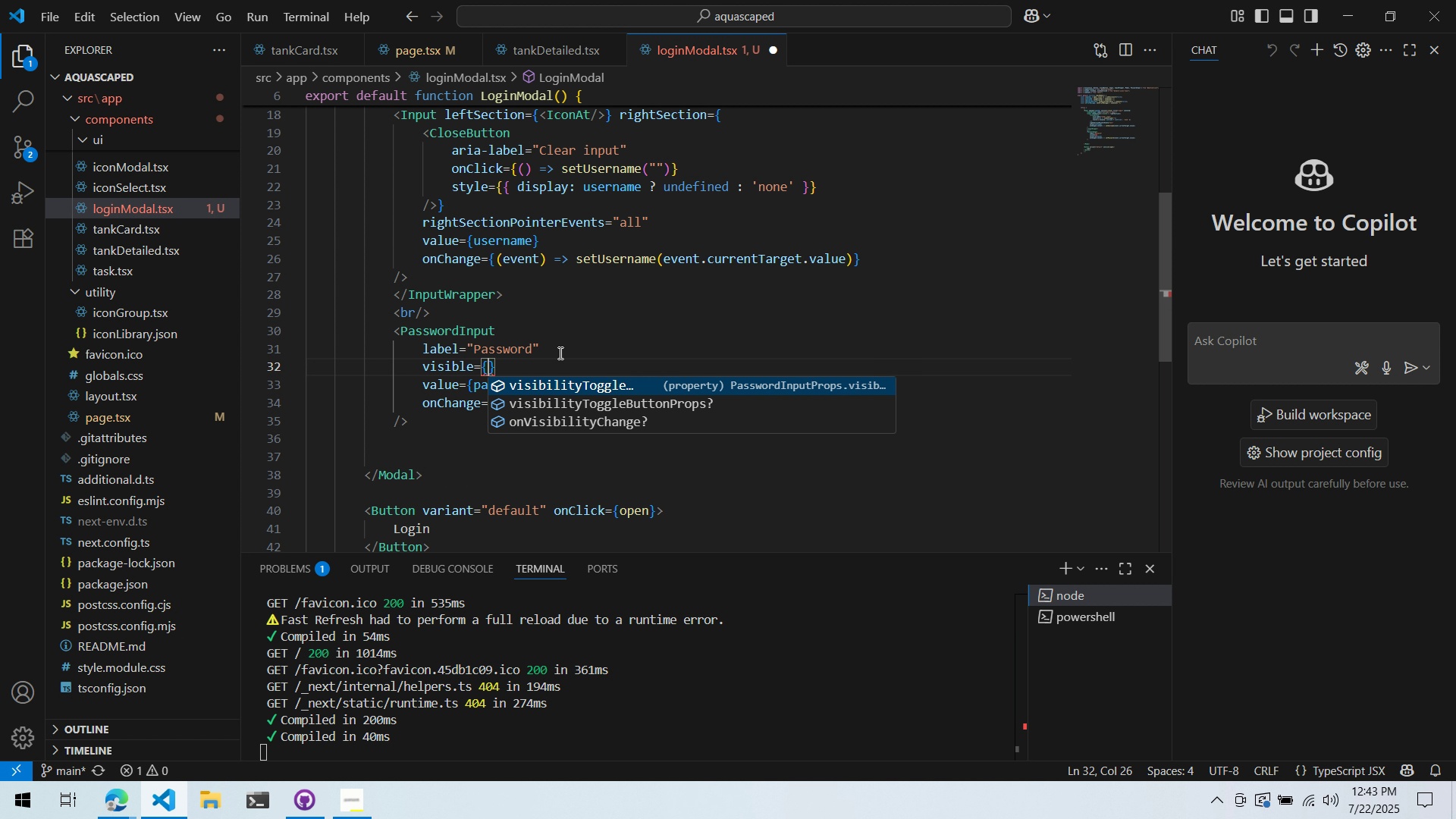 
key(Alt+AltLeft)
 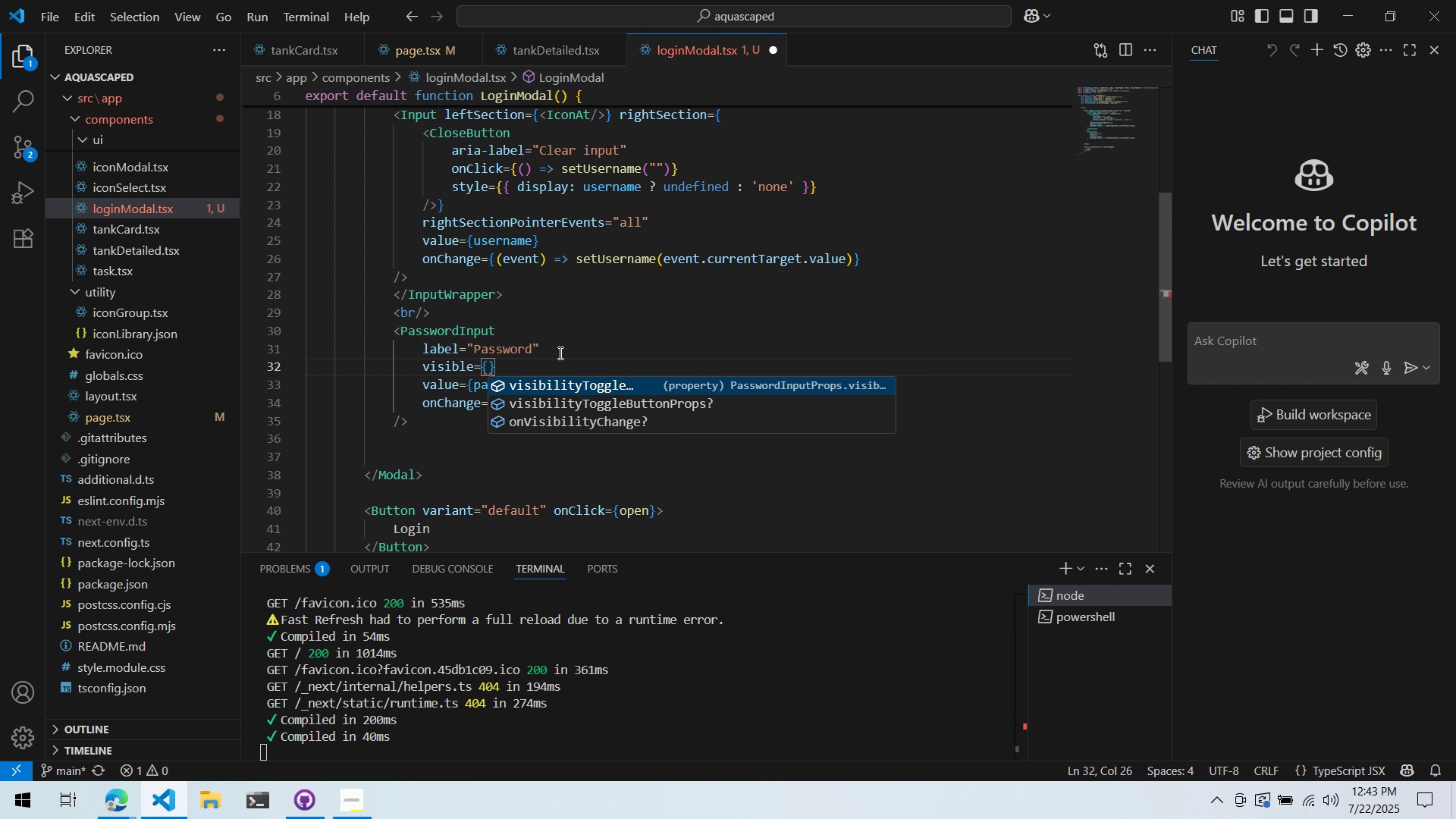 
key(Alt+Tab)
 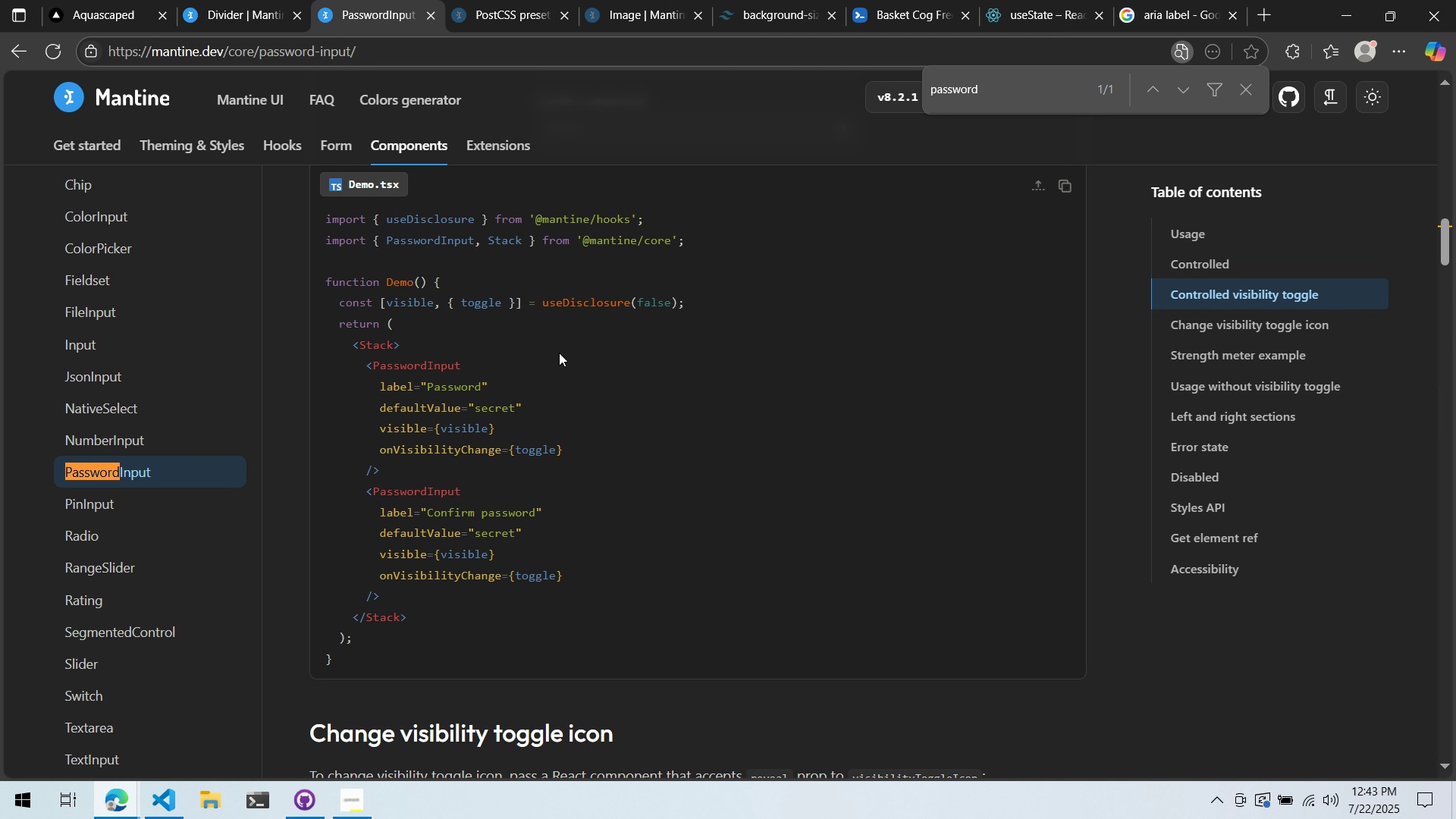 
key(Alt+AltLeft)
 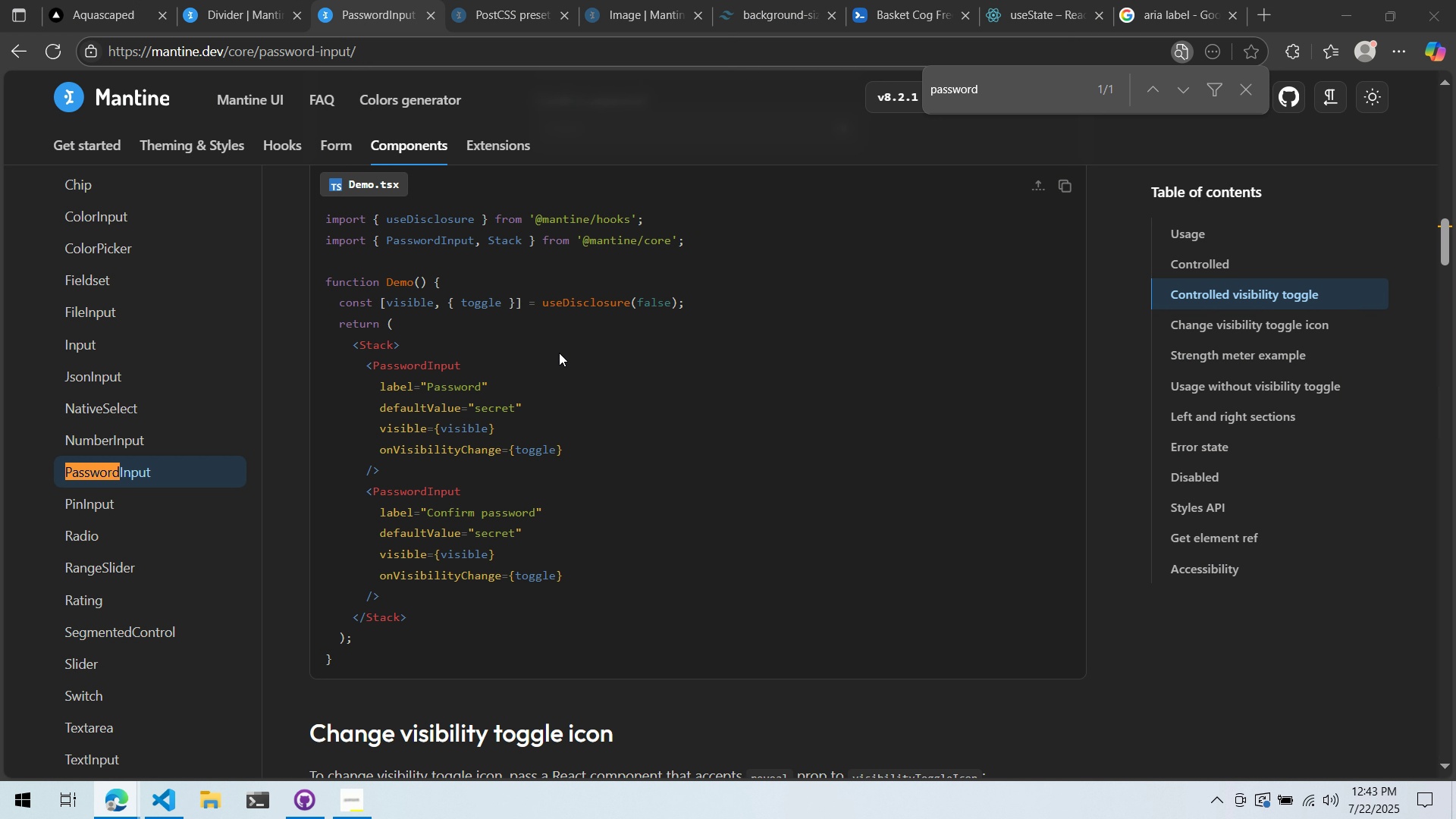 
key(Tab)
type(password)
 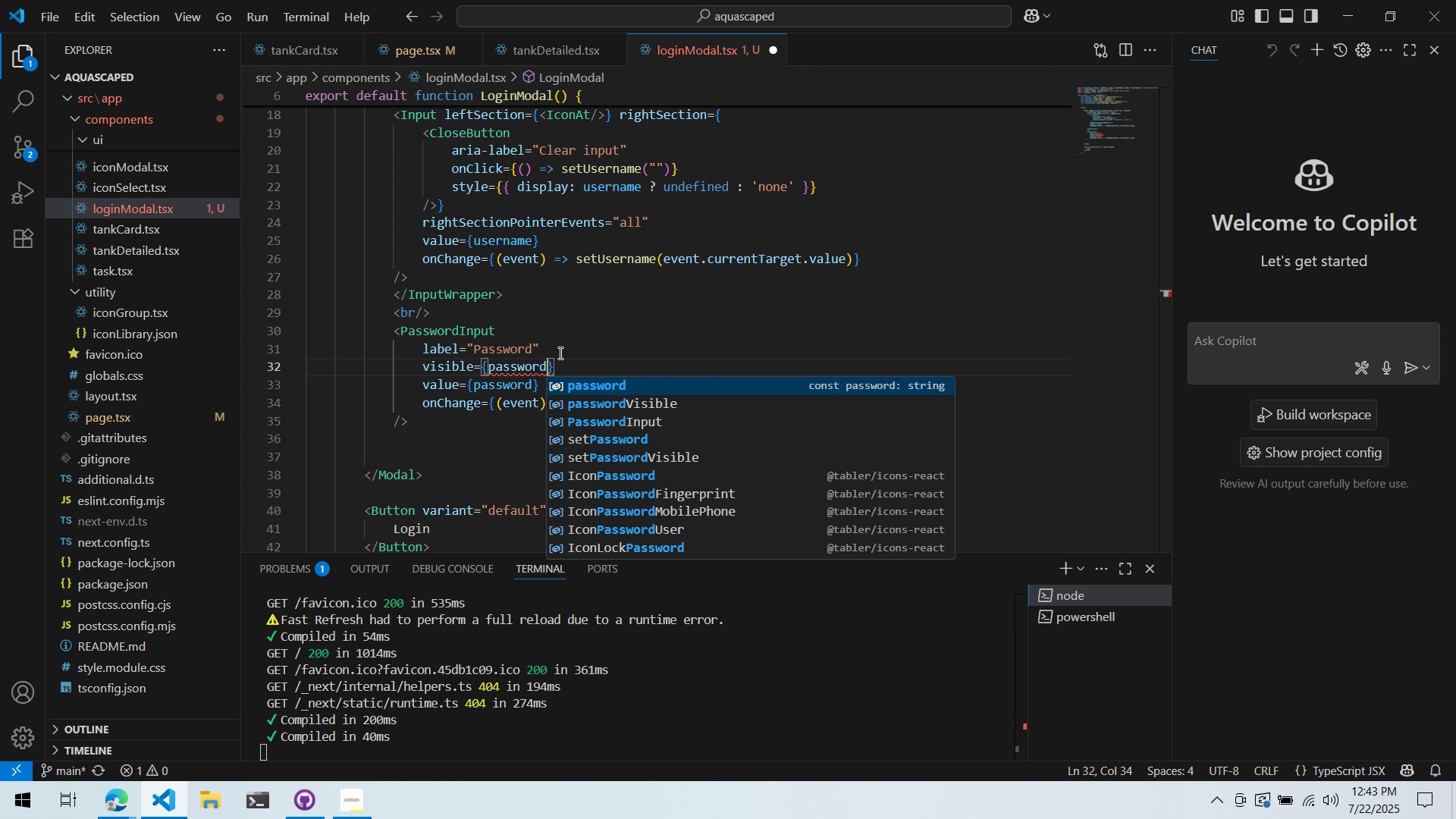 
key(ArrowDown)
 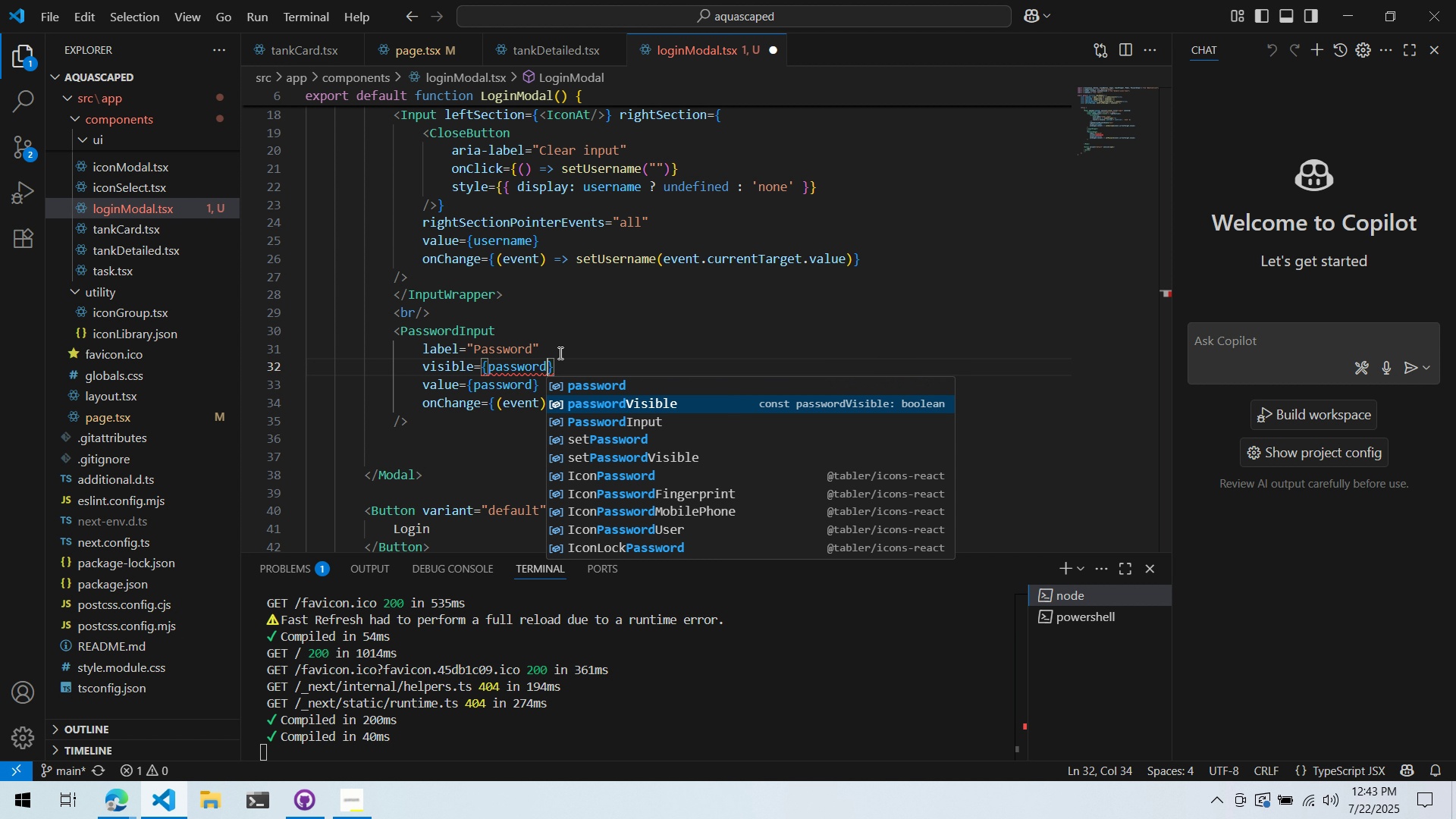 
key(Enter)
 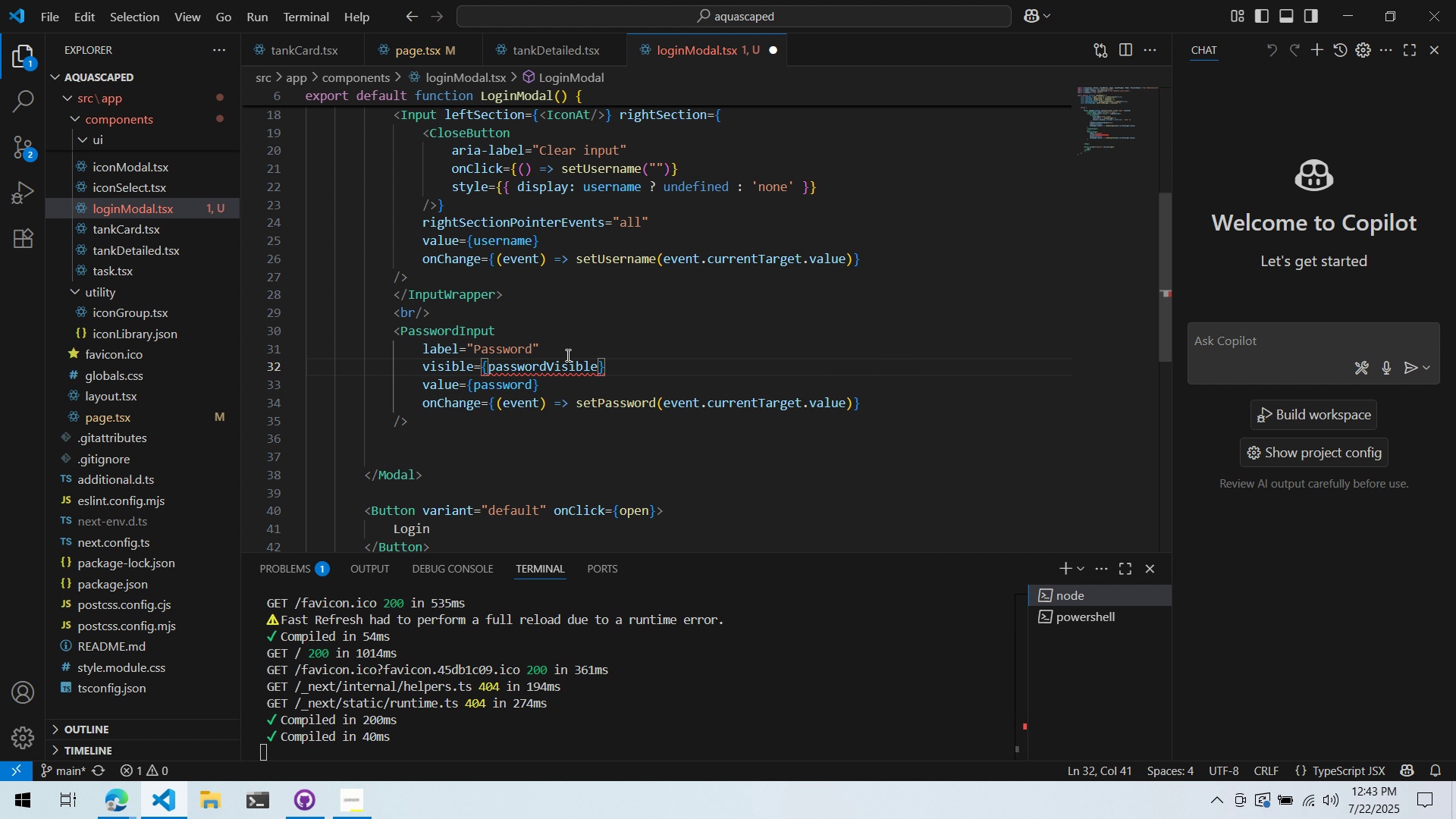 
key(Alt+AltLeft)
 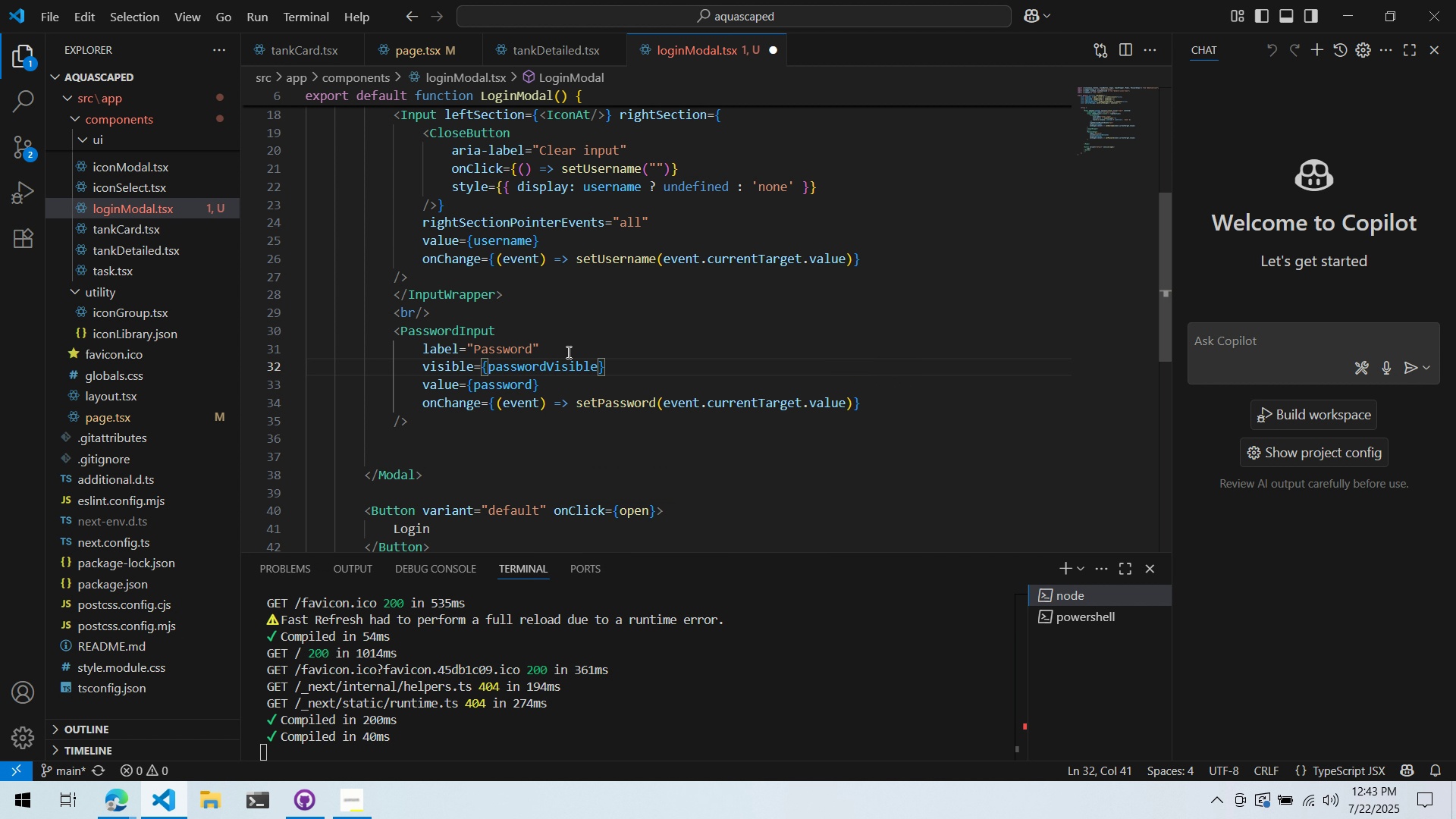 
key(Alt+Tab)
 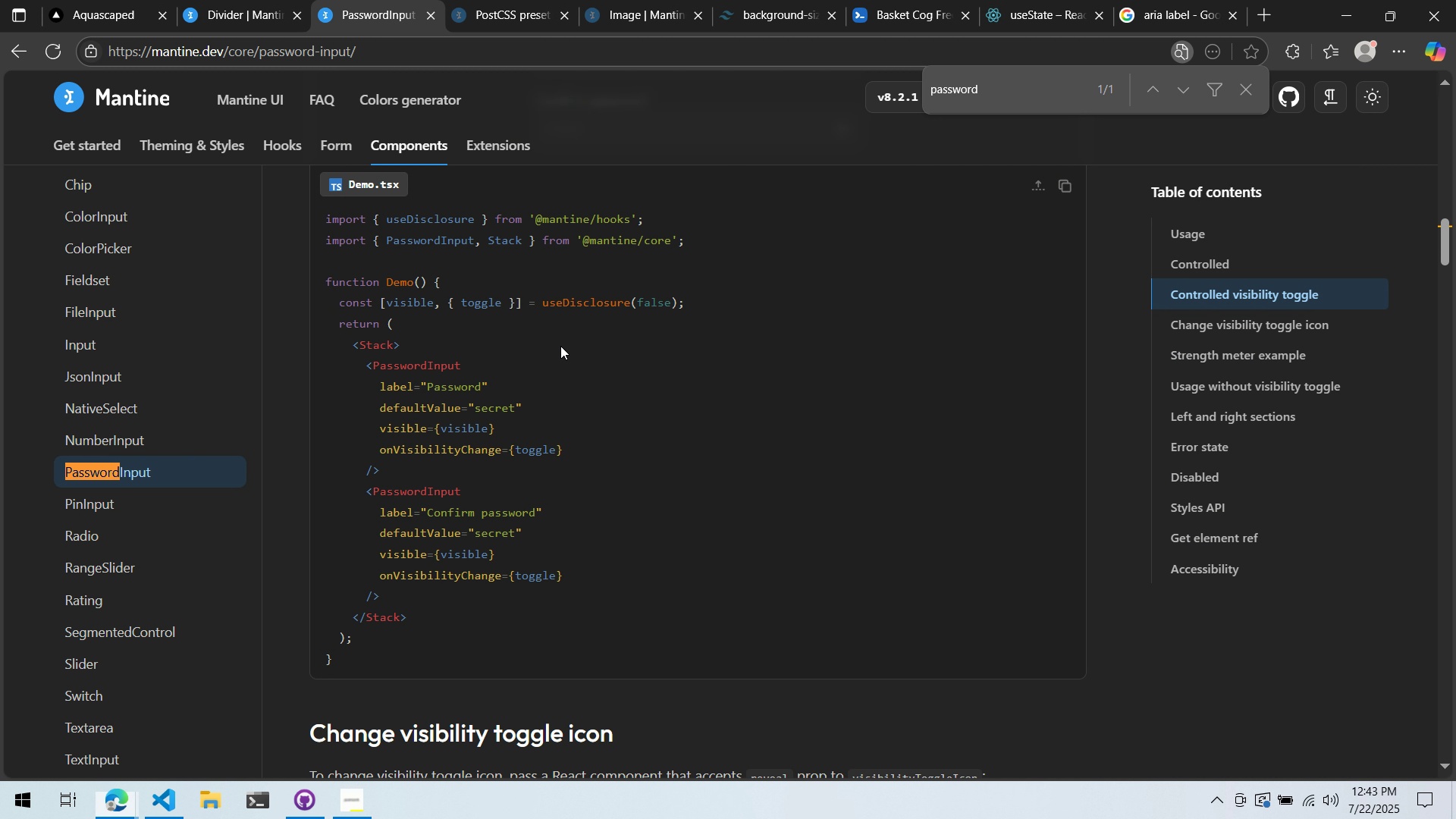 
key(Alt+AltLeft)
 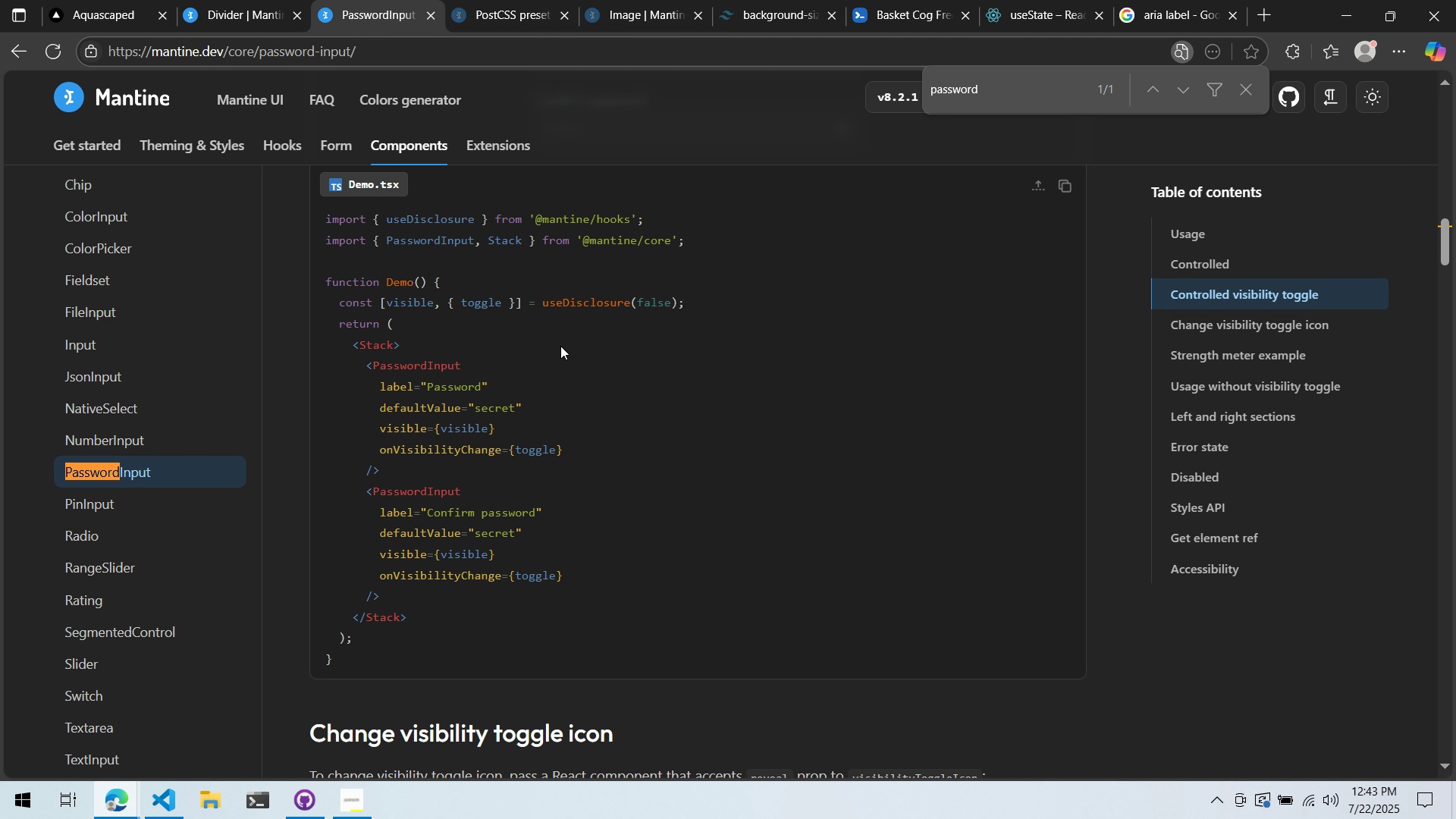 
key(Alt+Tab)
 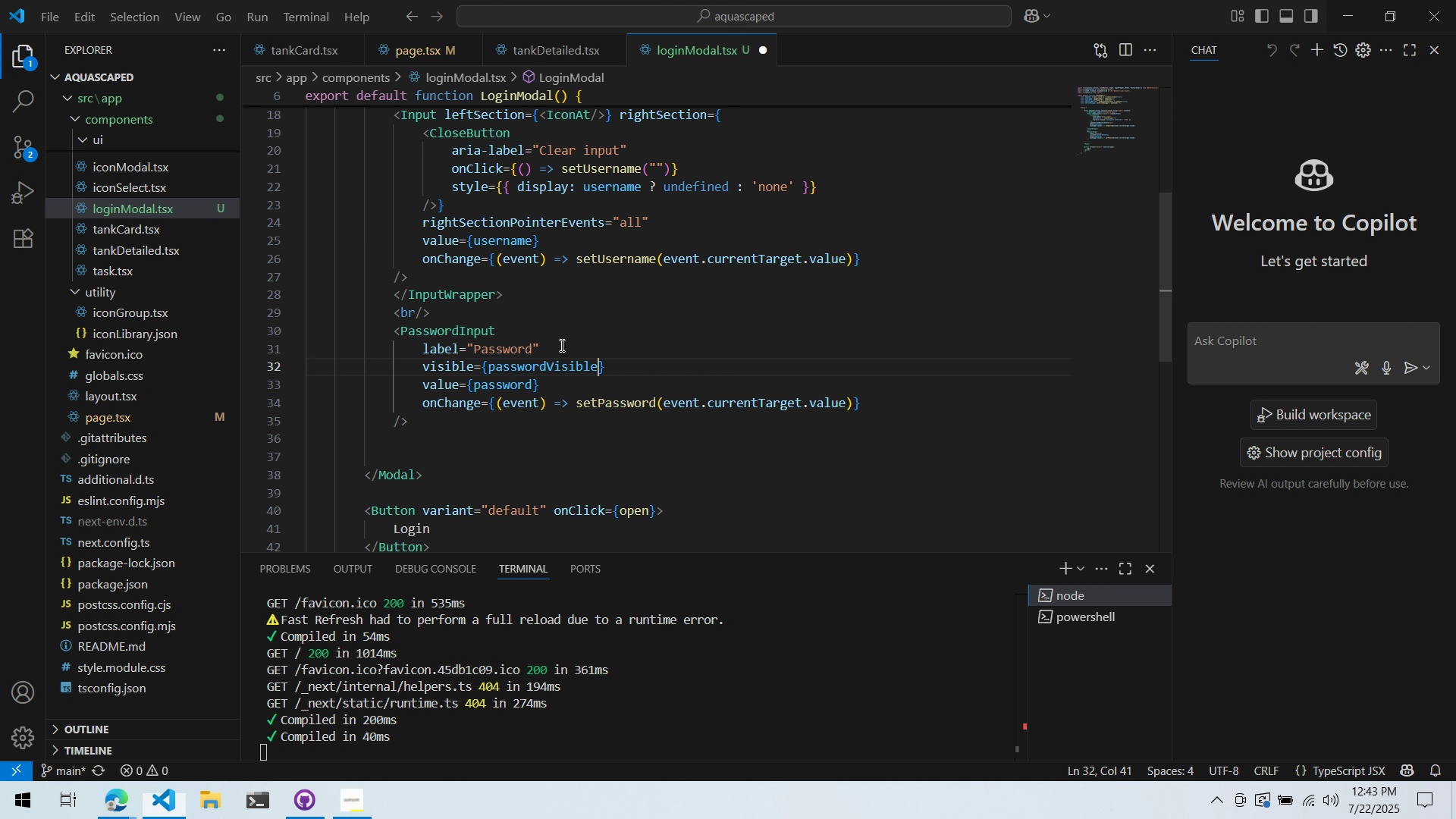 
key(Alt+AltLeft)
 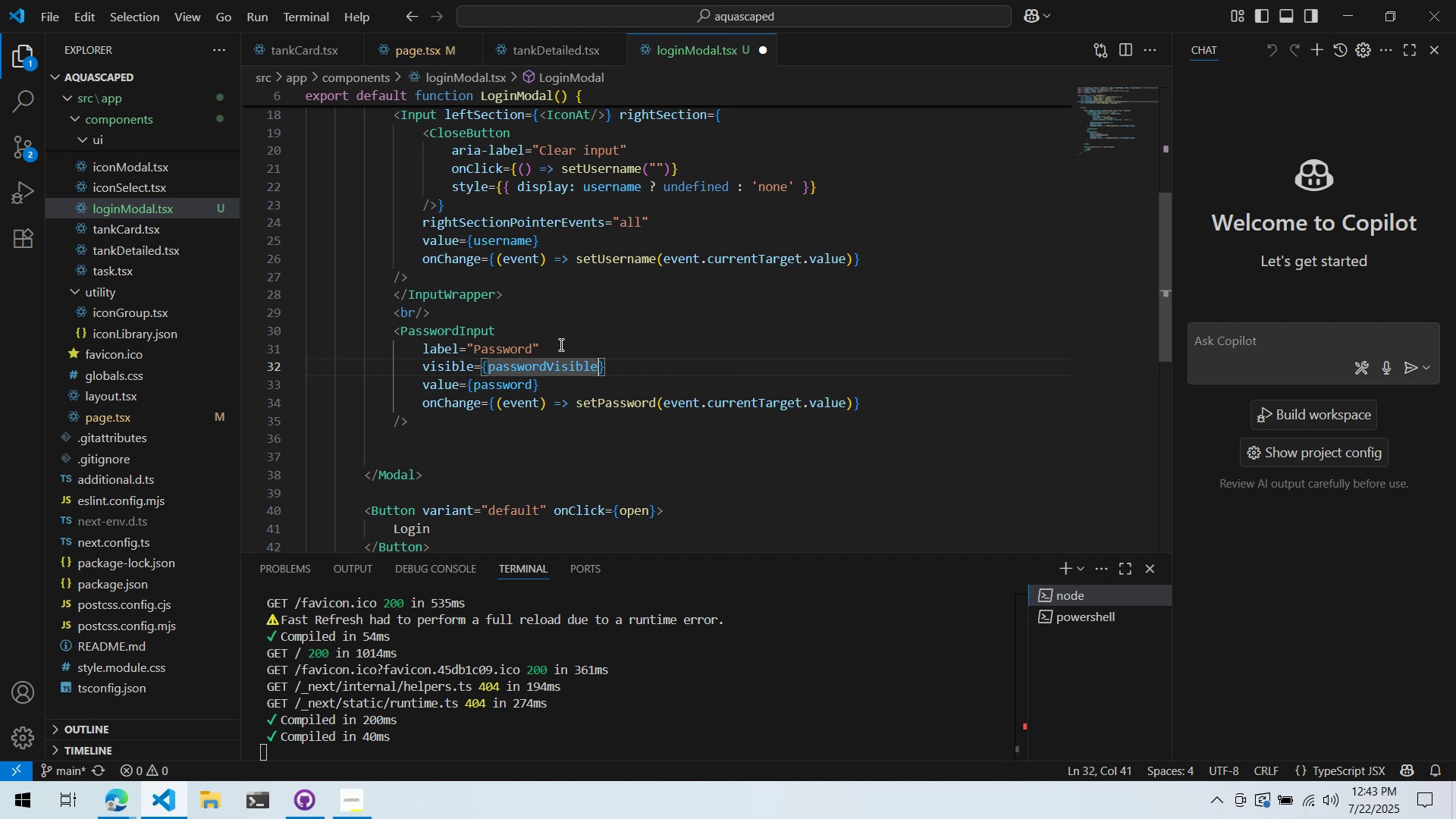 
key(Alt+Tab)
 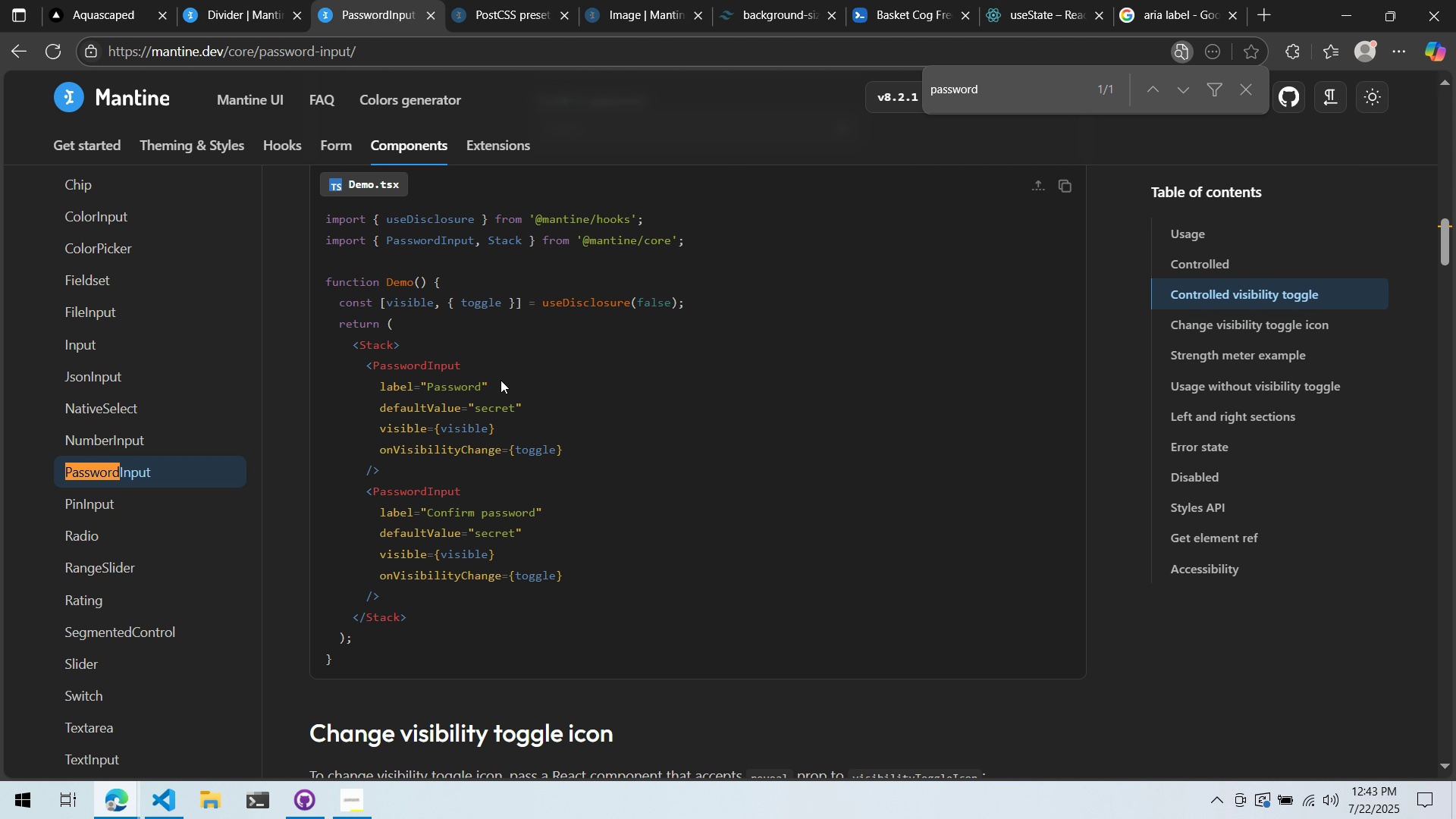 
key(Alt+AltLeft)
 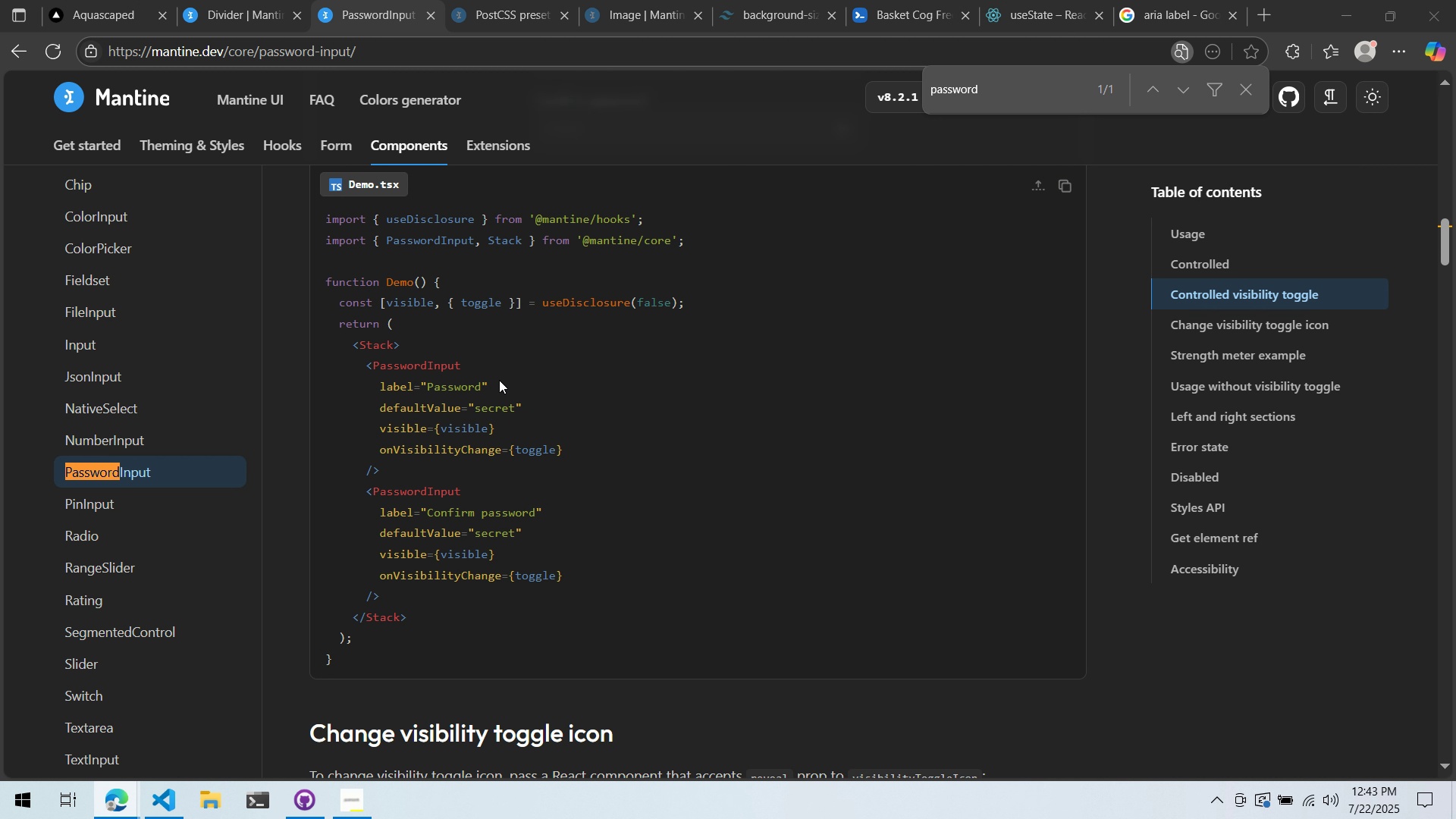 
key(Alt+Tab)
 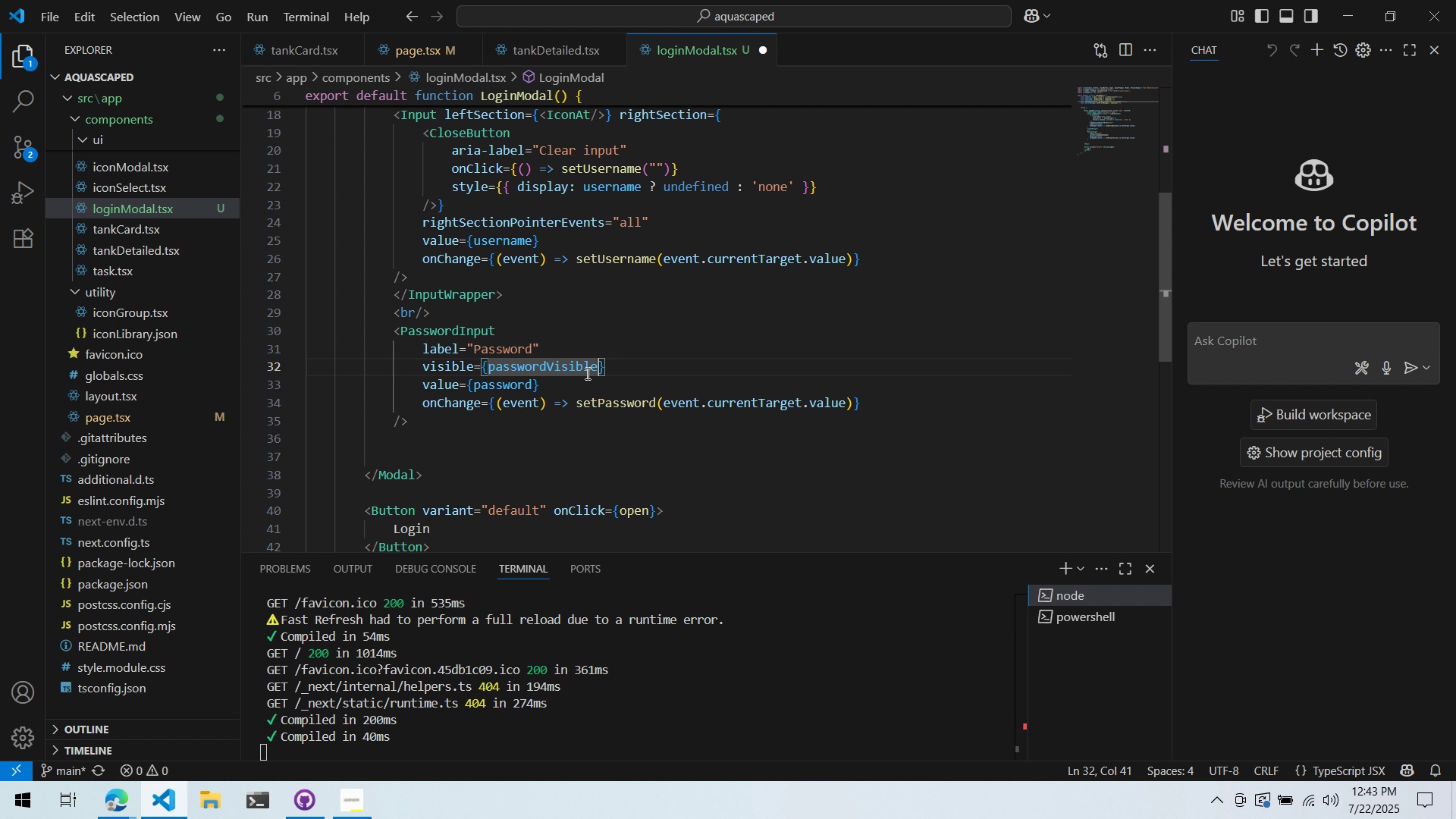 
left_click([660, 366])
 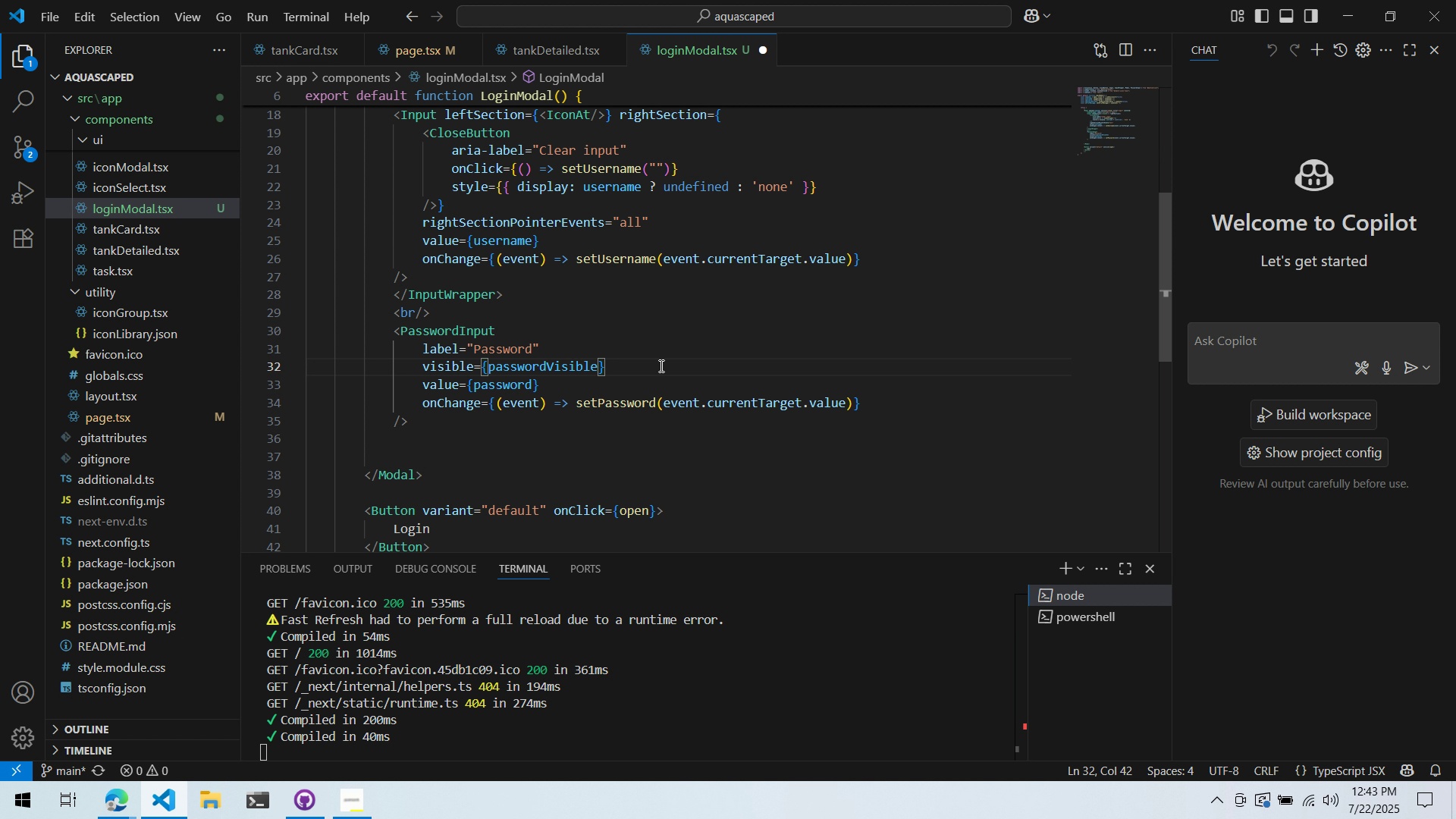 
key(Enter)
 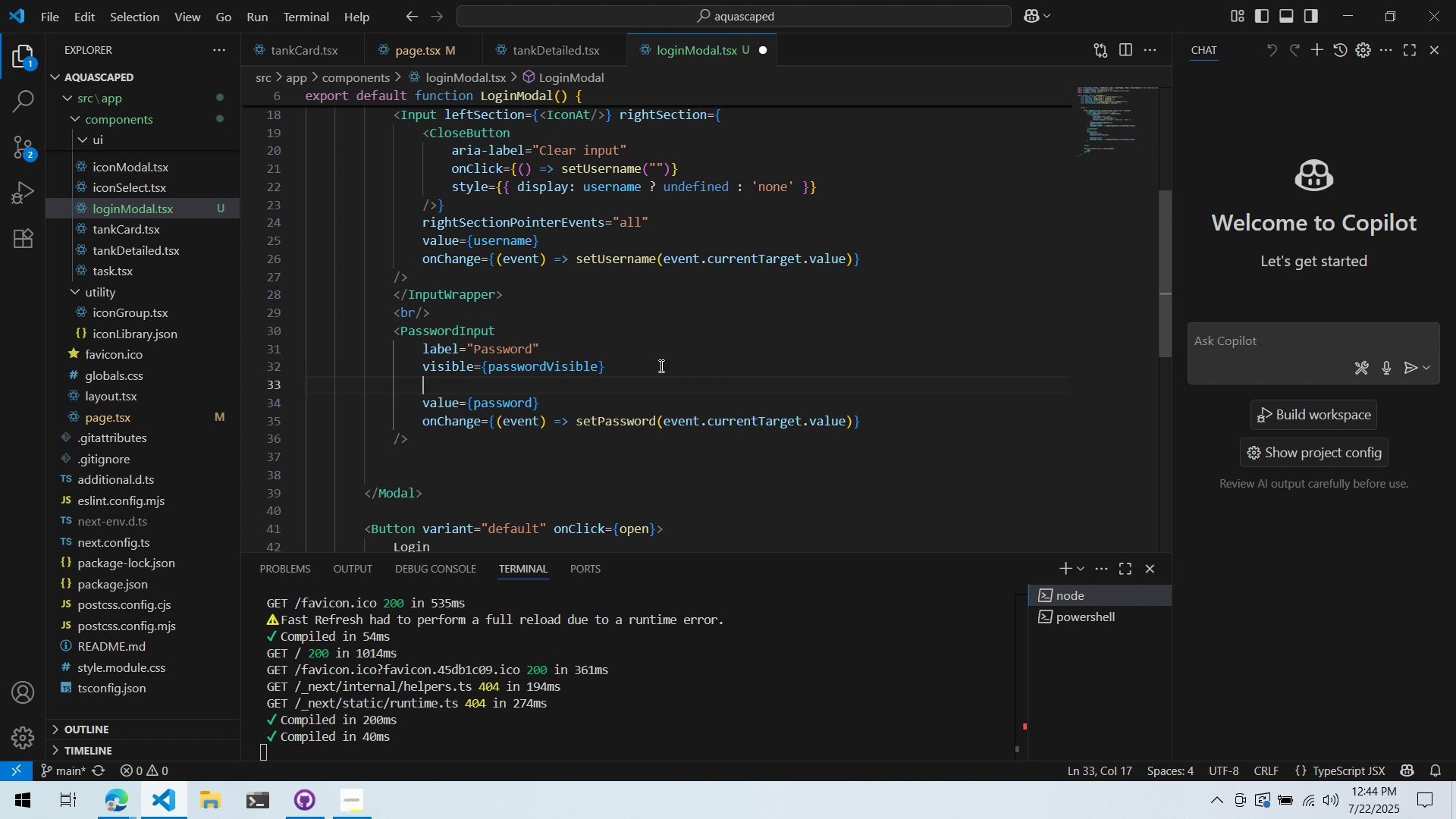 
type(onVisi)
 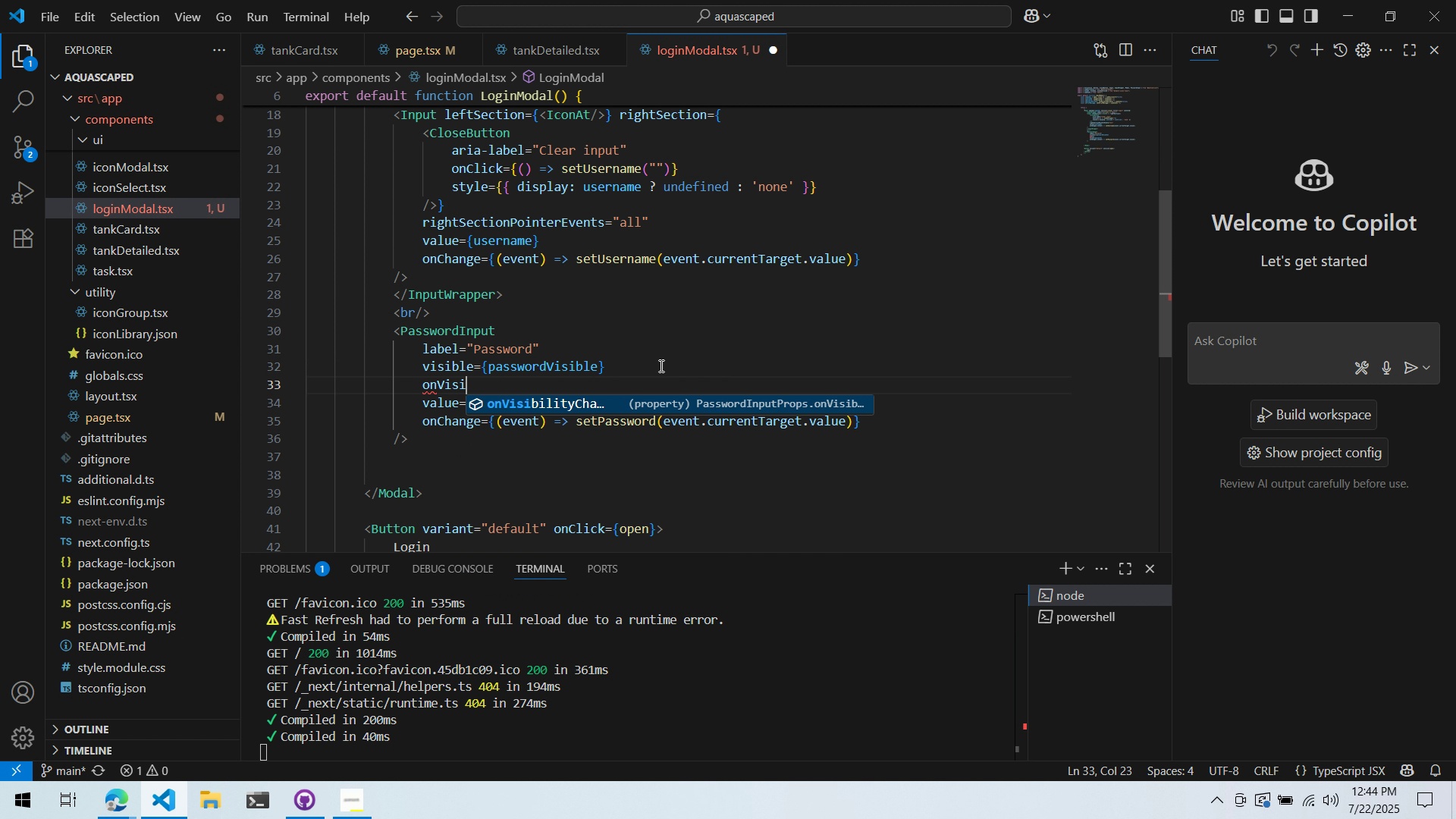 
key(Enter)
 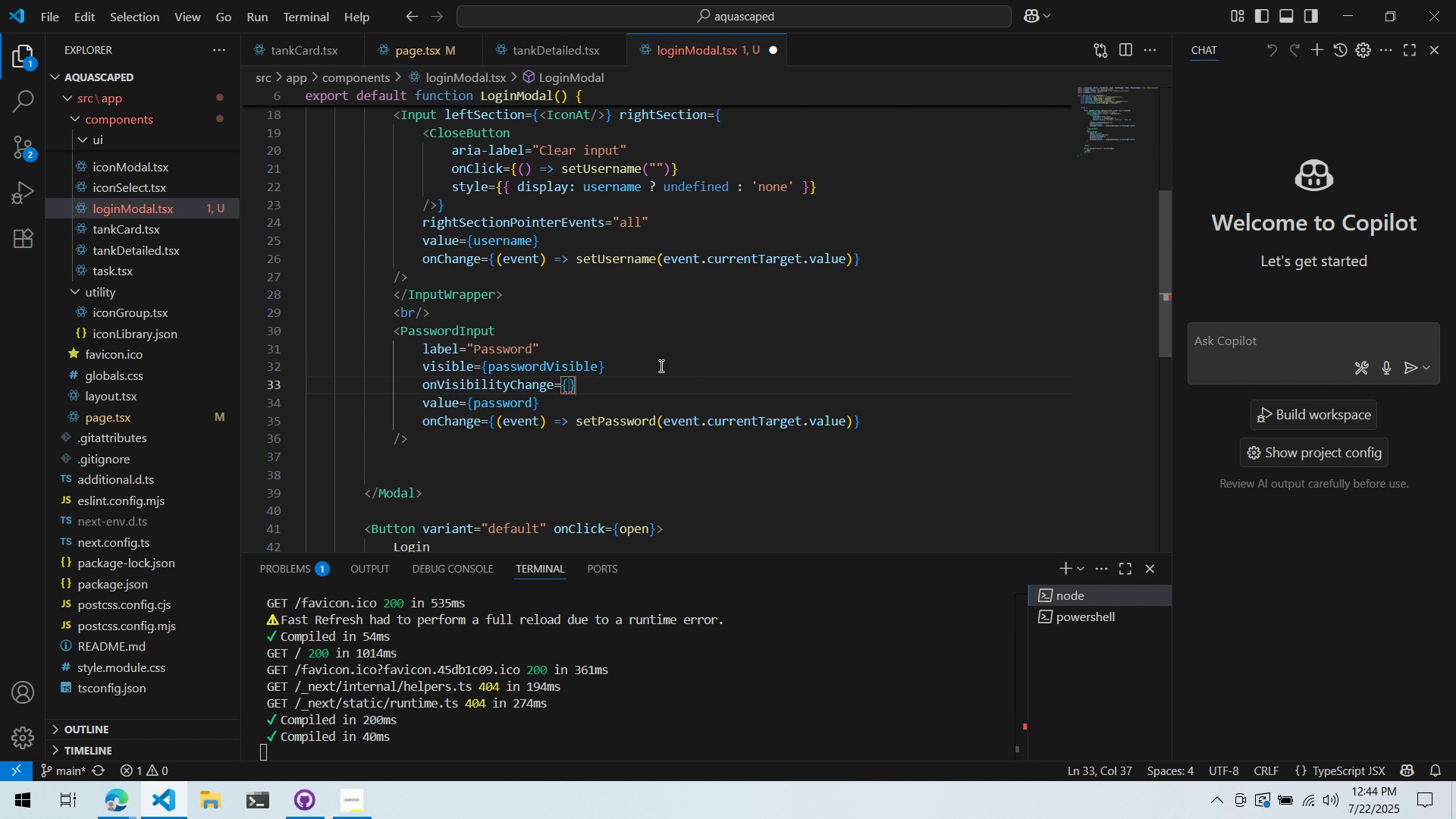 
key(Alt+AltLeft)
 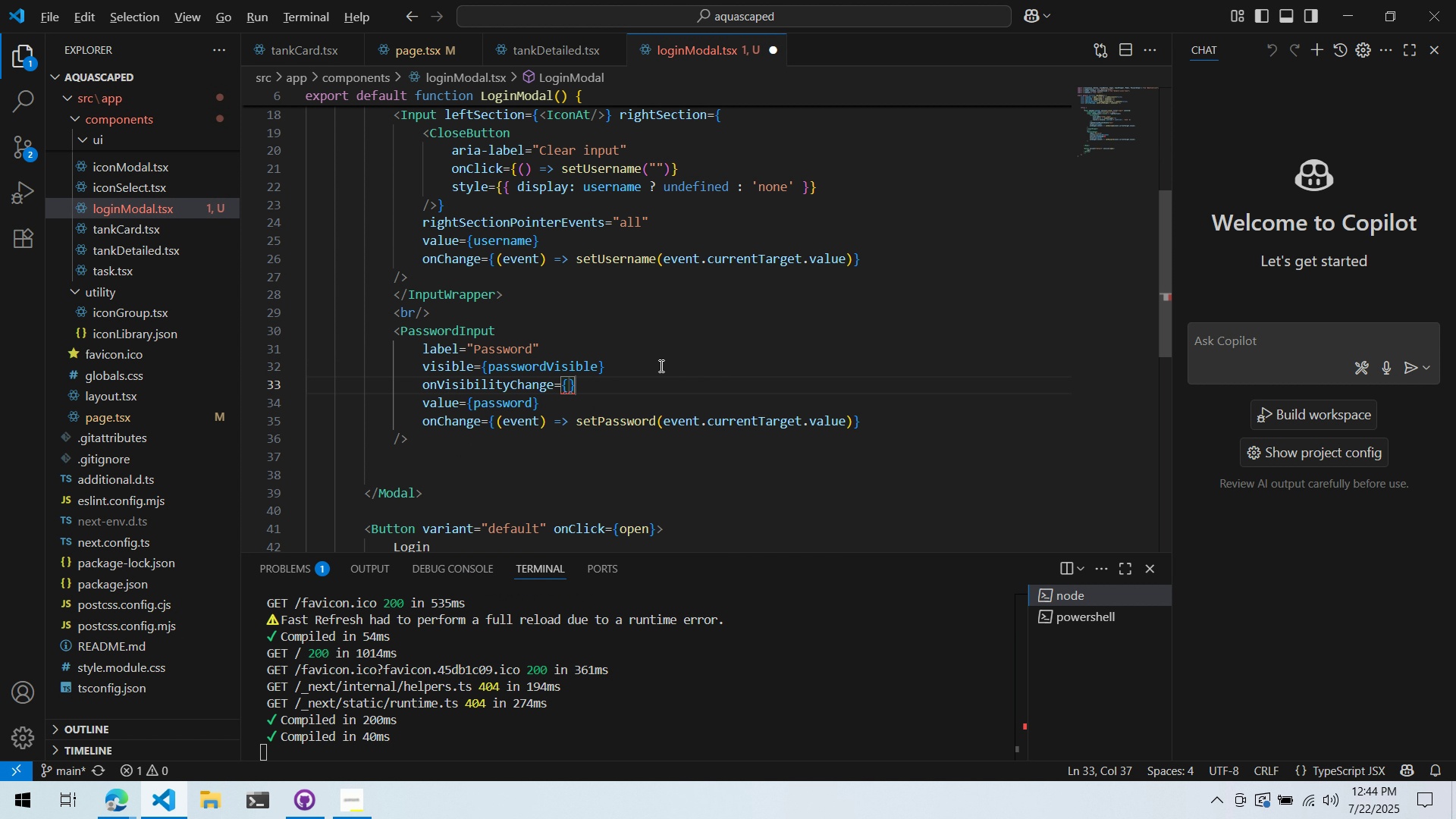 
key(Alt+Tab)
 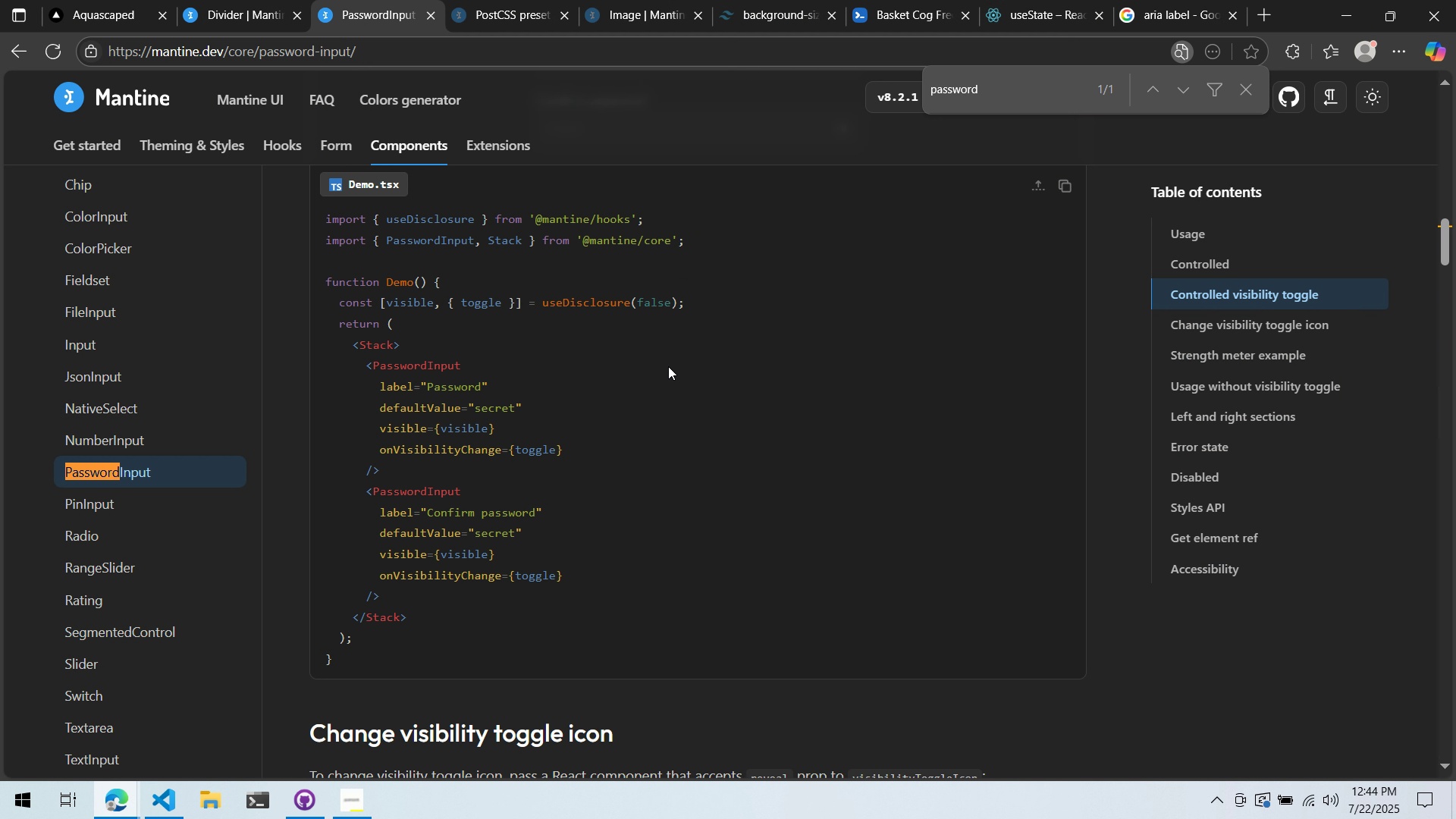 
scroll: coordinate [710, 370], scroll_direction: up, amount: 1.0
 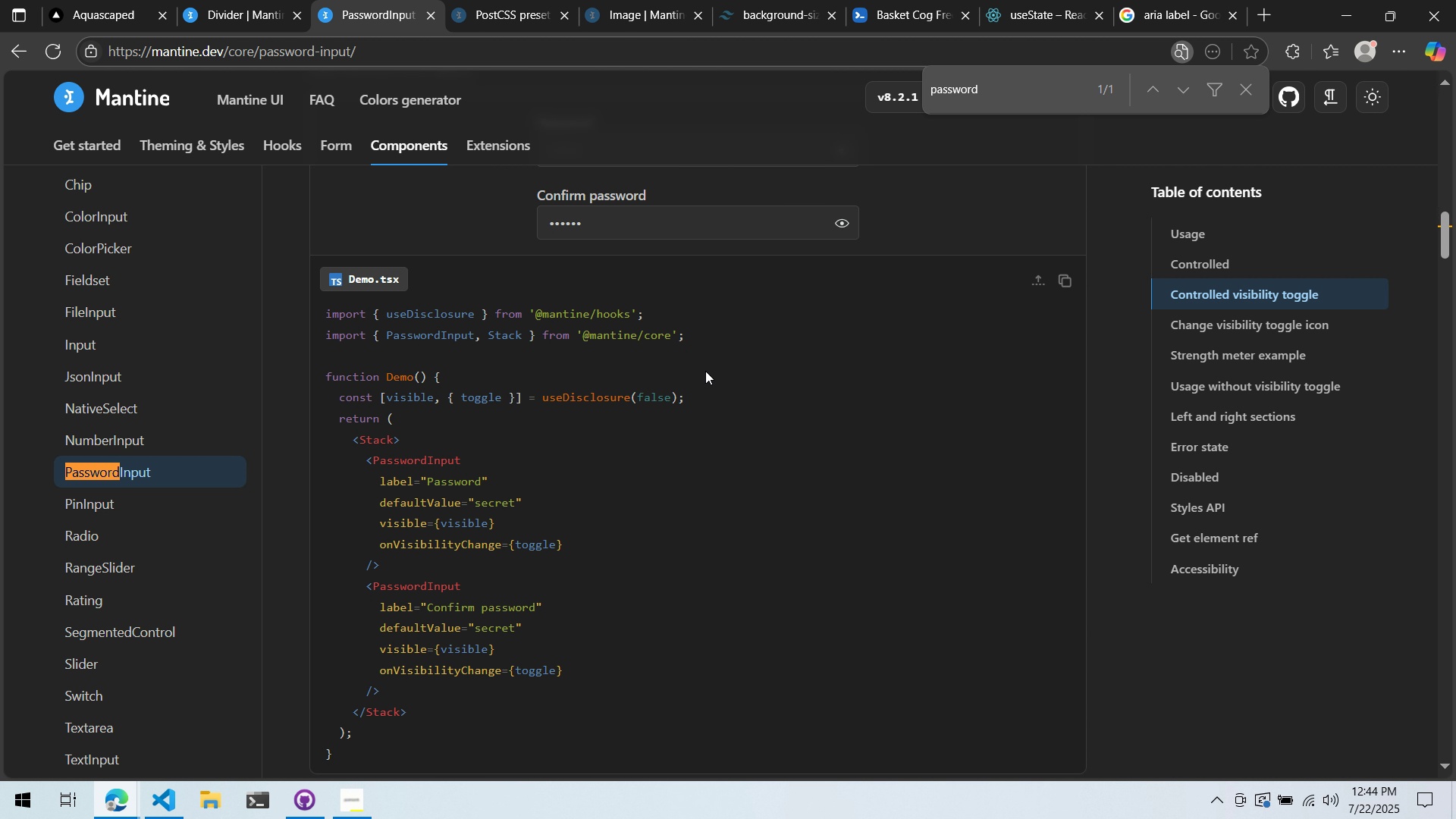 
scroll: coordinate [695, 371], scroll_direction: none, amount: 0.0
 